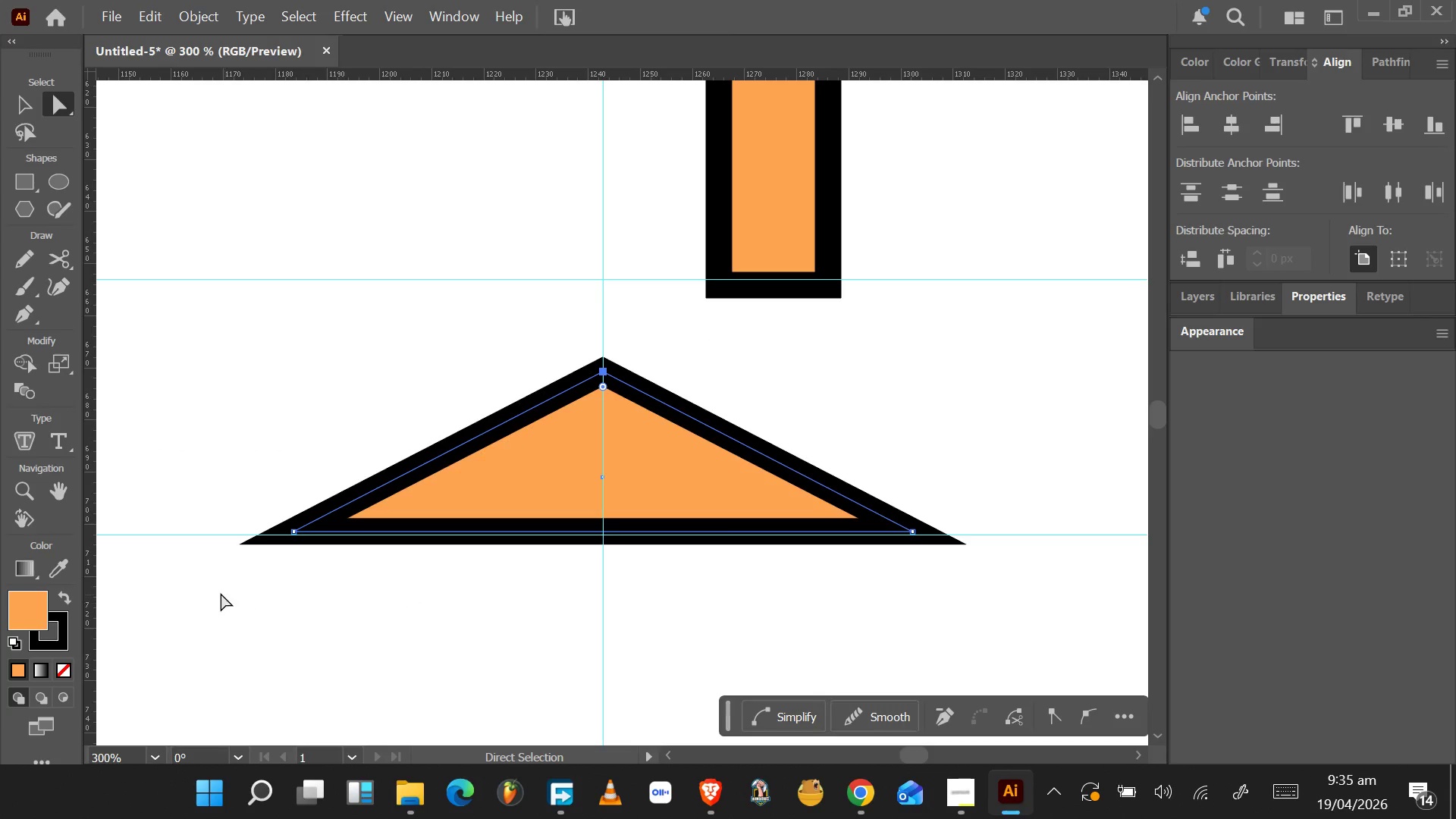 
wait(7.73)
 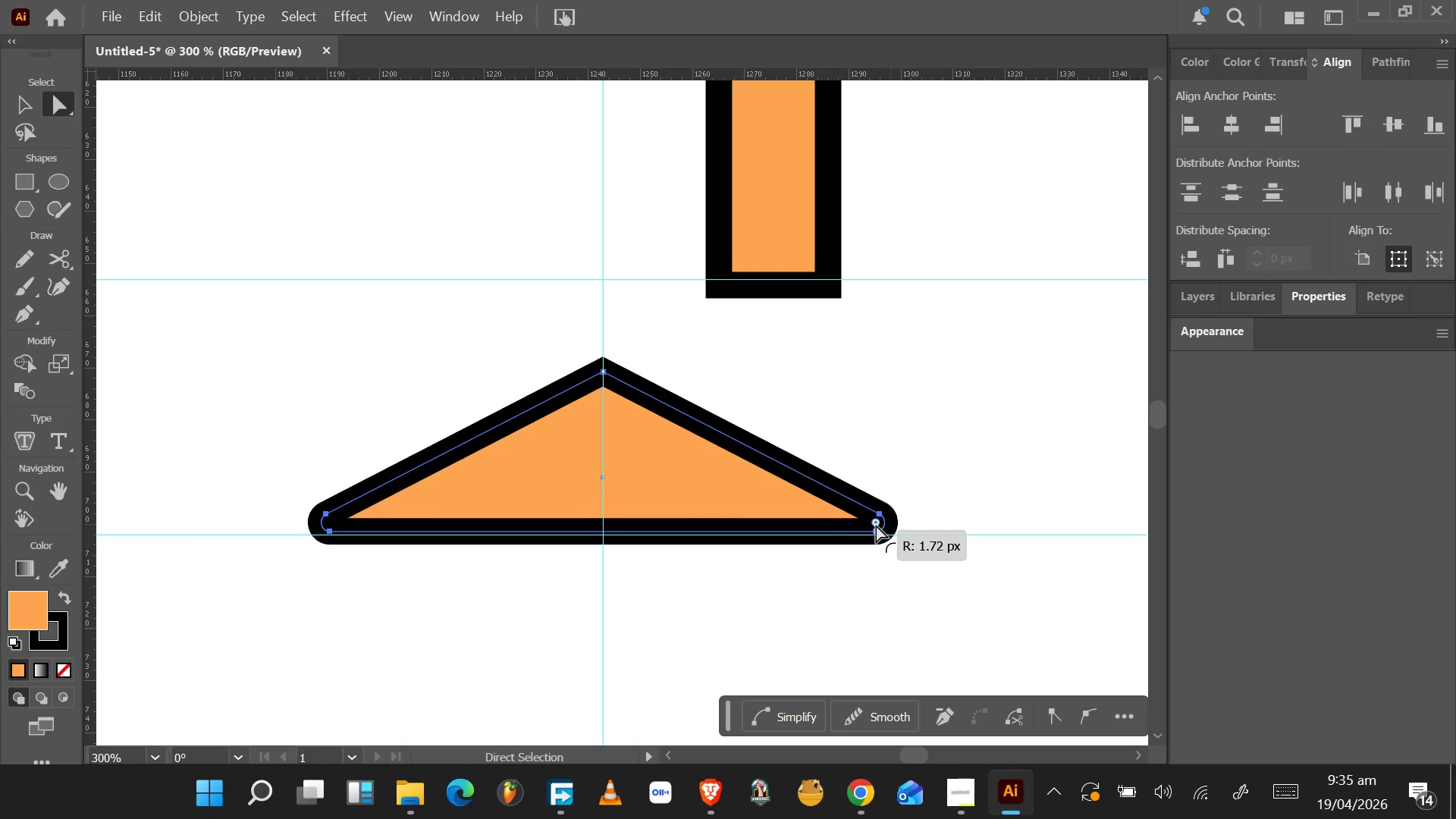 
left_click_drag(start_coordinate=[622, 443], to_coordinate=[795, 337])
 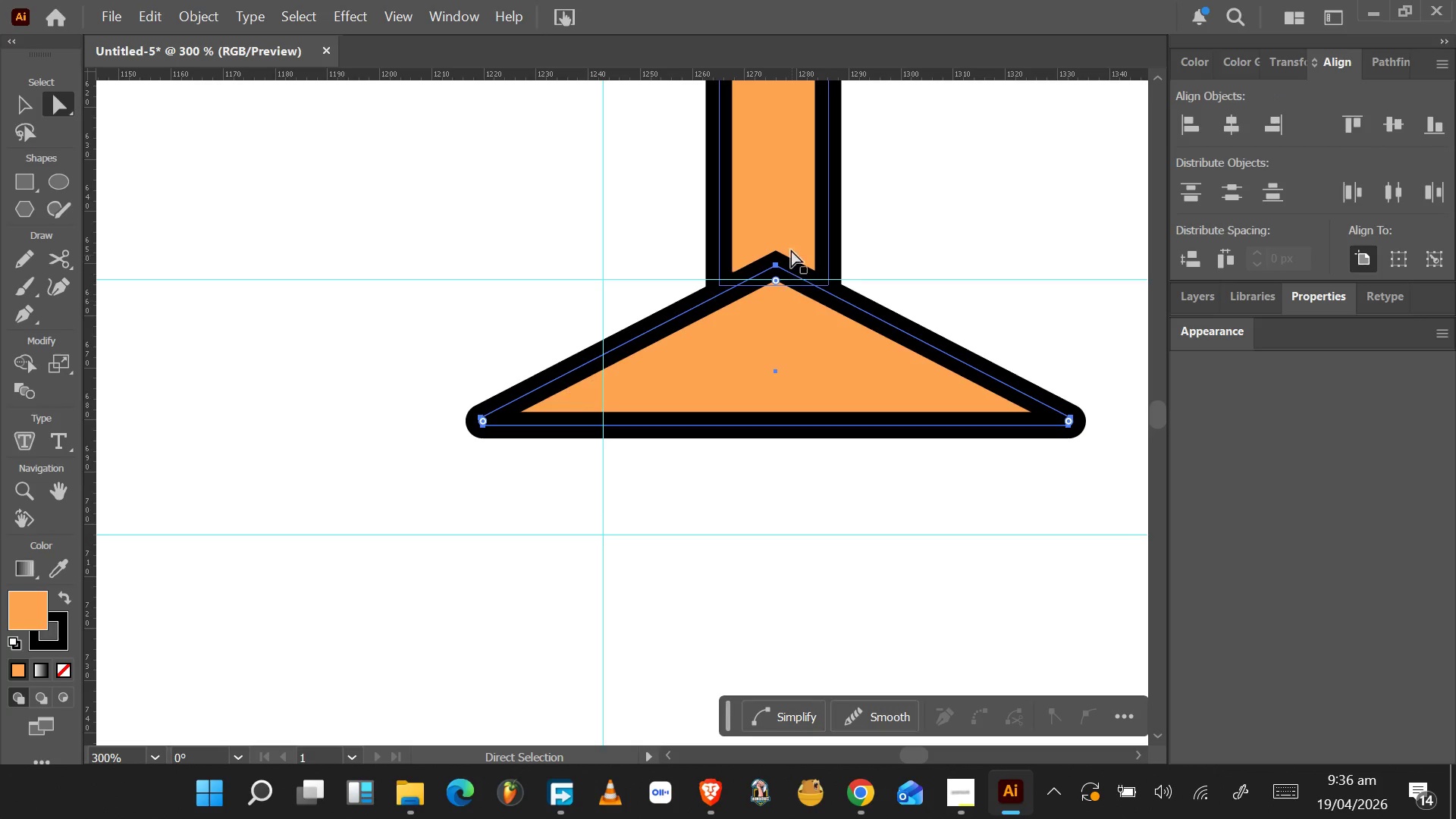 
scroll: coordinate [788, 237], scroll_direction: up, amount: 44.0
 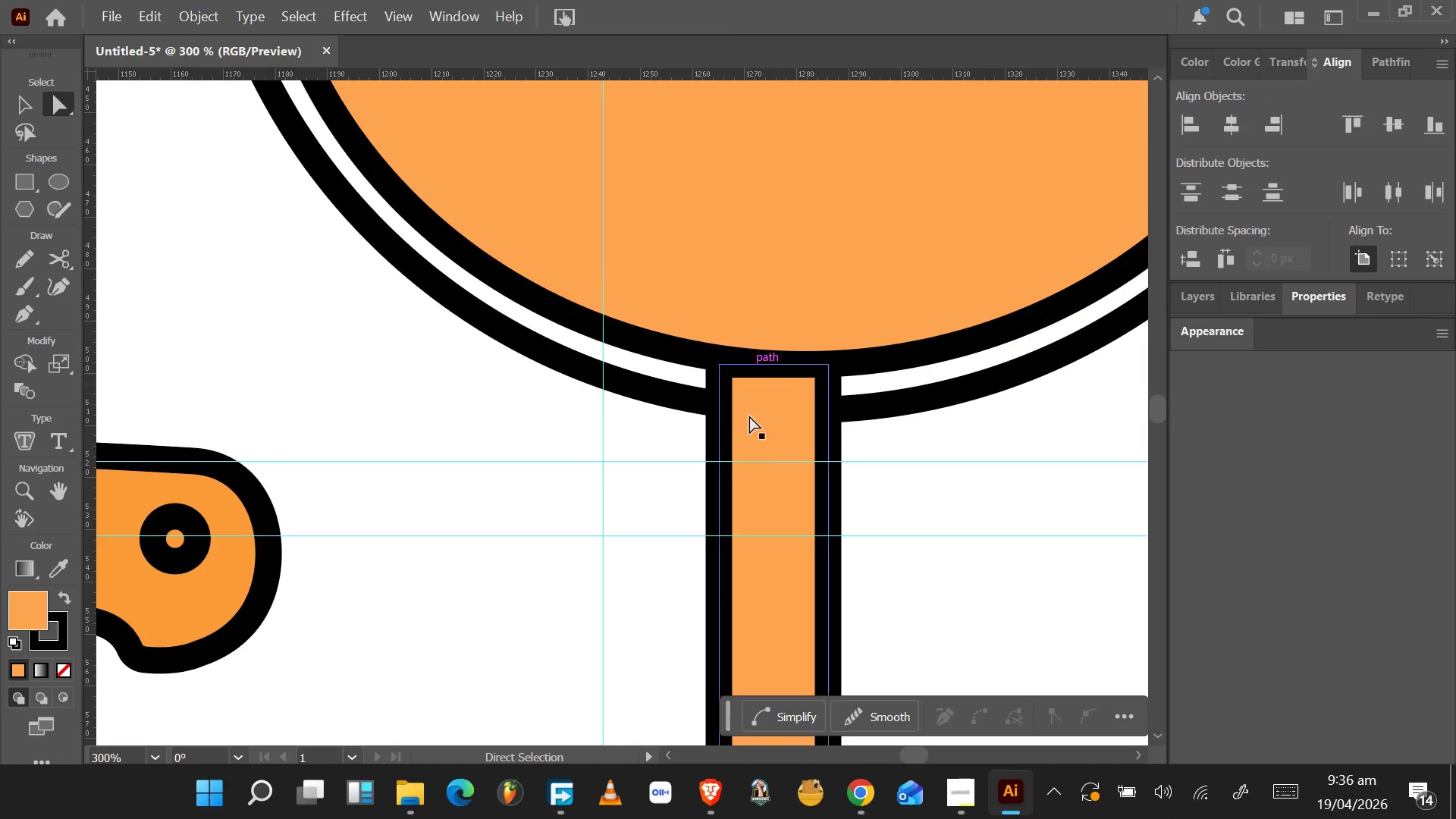 
left_click([750, 438])
 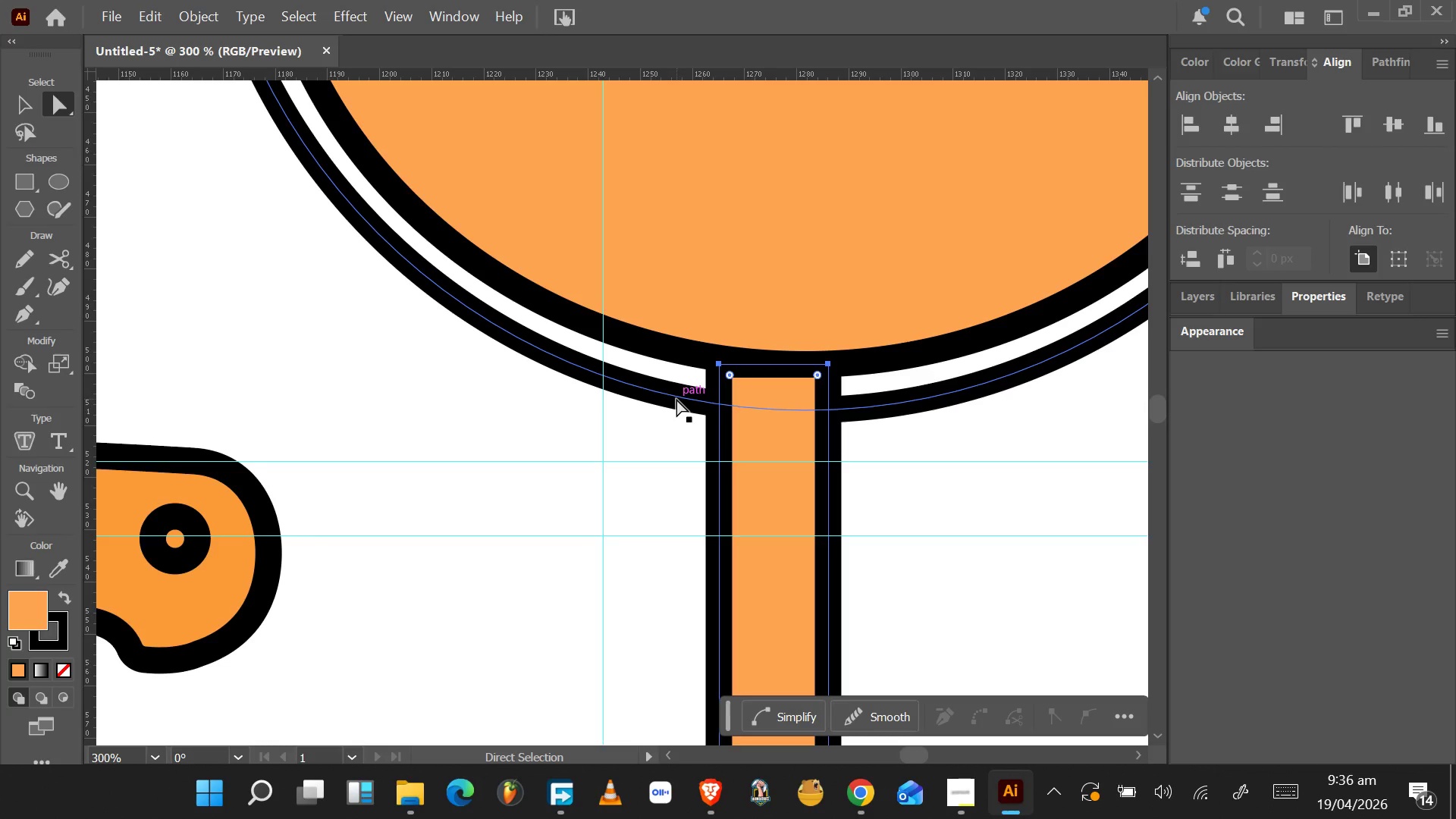 
hold_key(key=AltLeft, duration=0.69)
left_click([676, 399])
 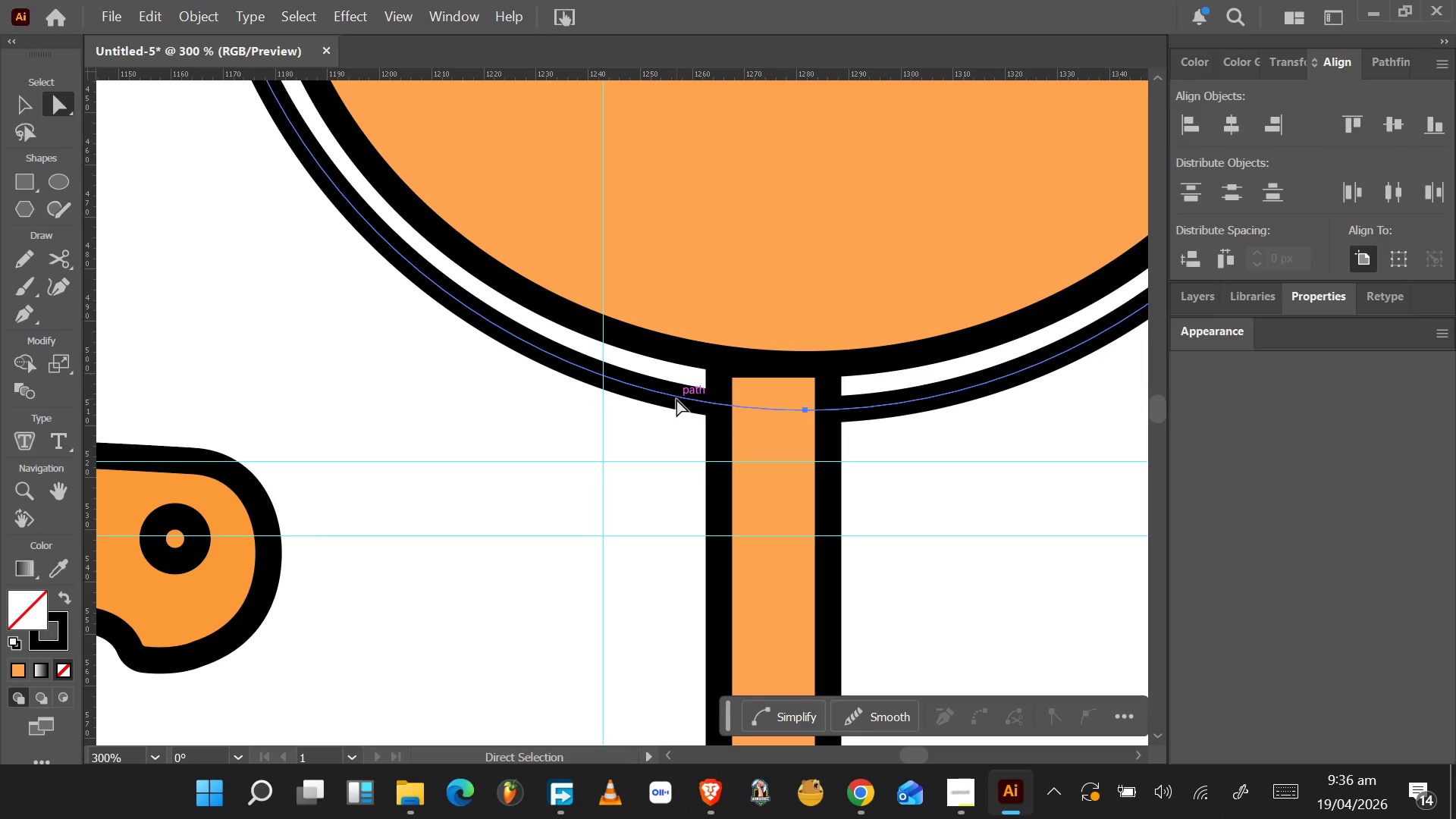 
scroll: coordinate [740, 419], scroll_direction: down, amount: 7.0
 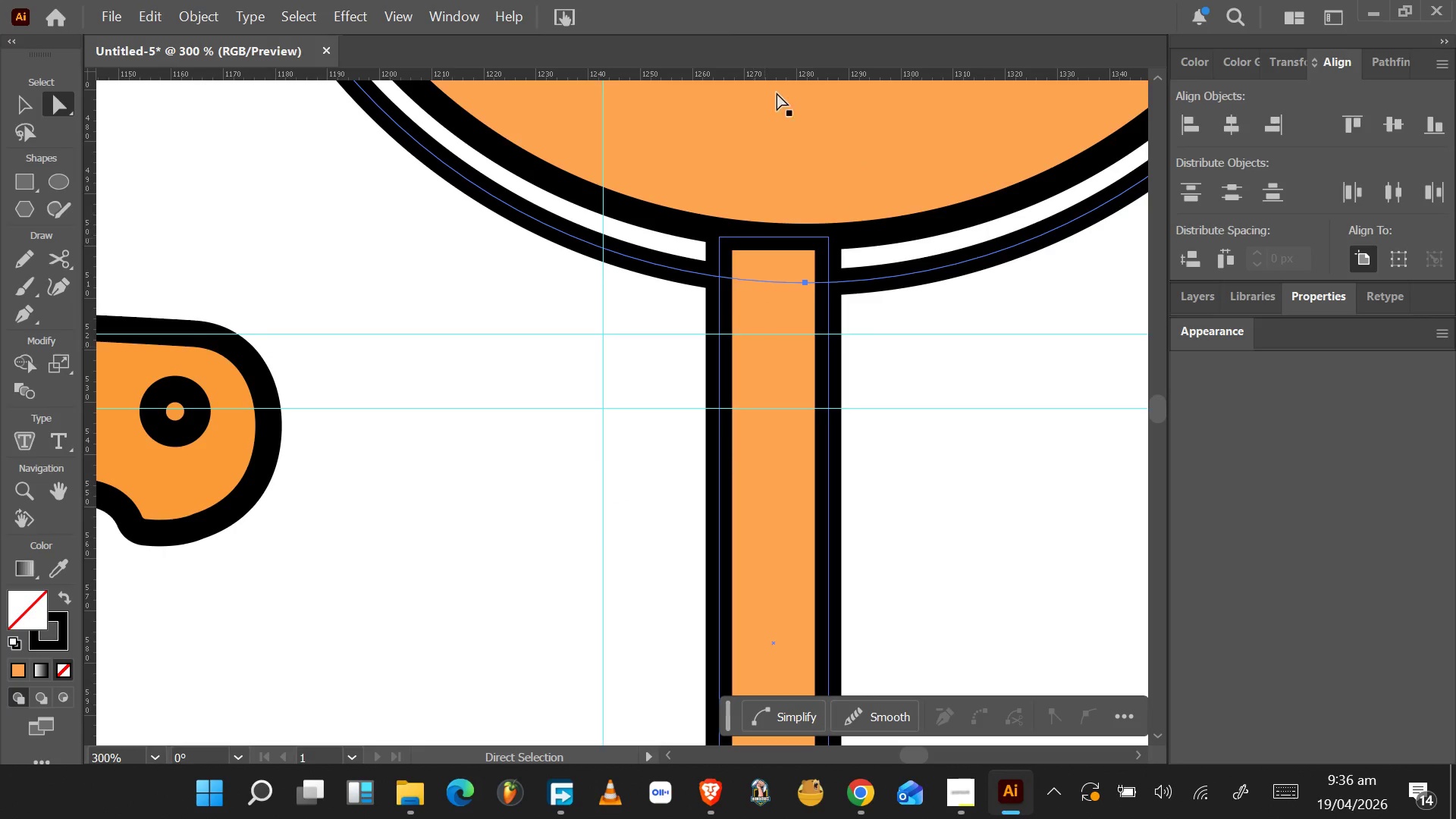 
hold_key(key=ShiftLeft, duration=1.51)
left_click([769, 125])
 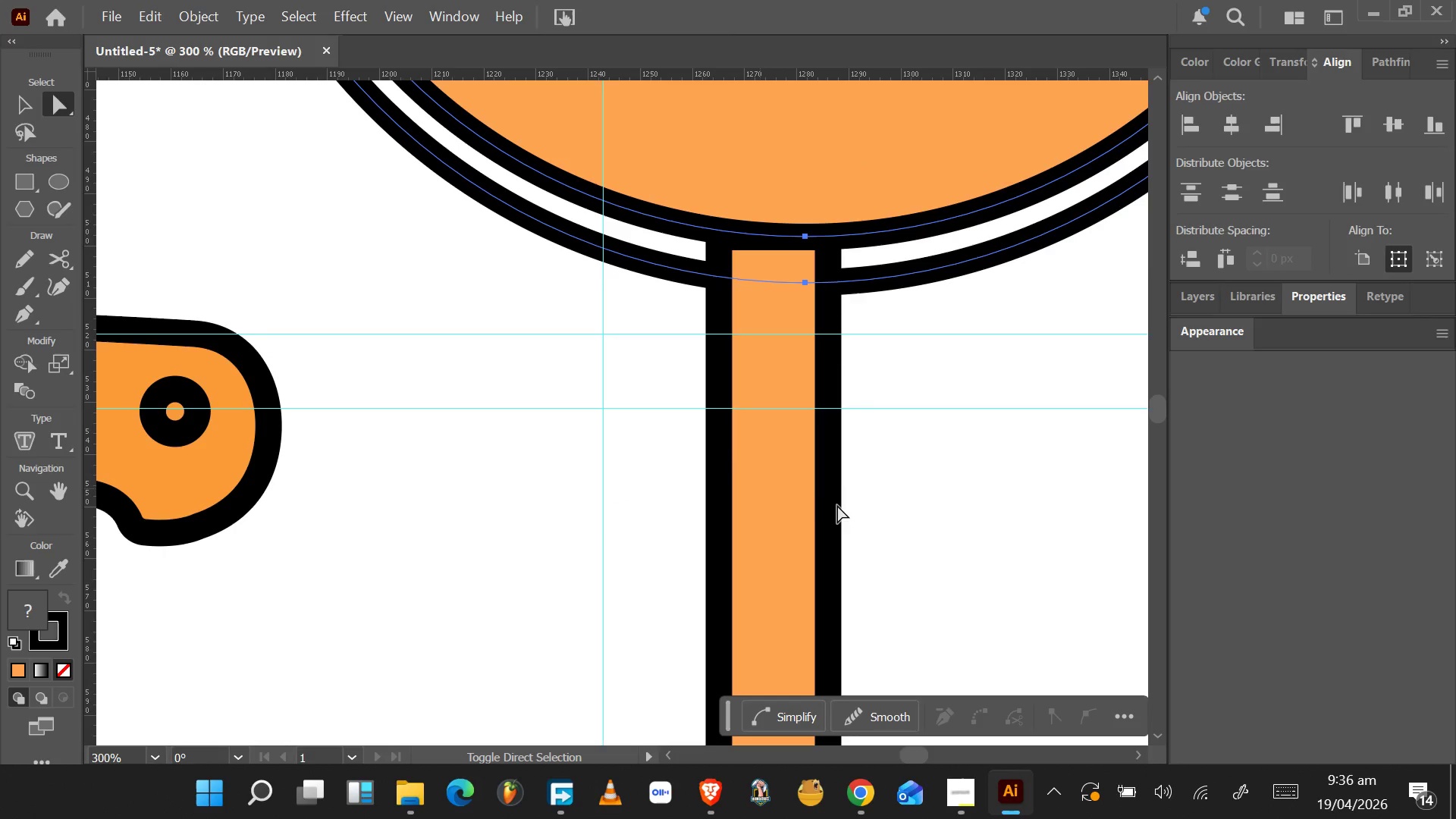 
hold_key(key=ShiftLeft, duration=0.34)
left_click([789, 504])
 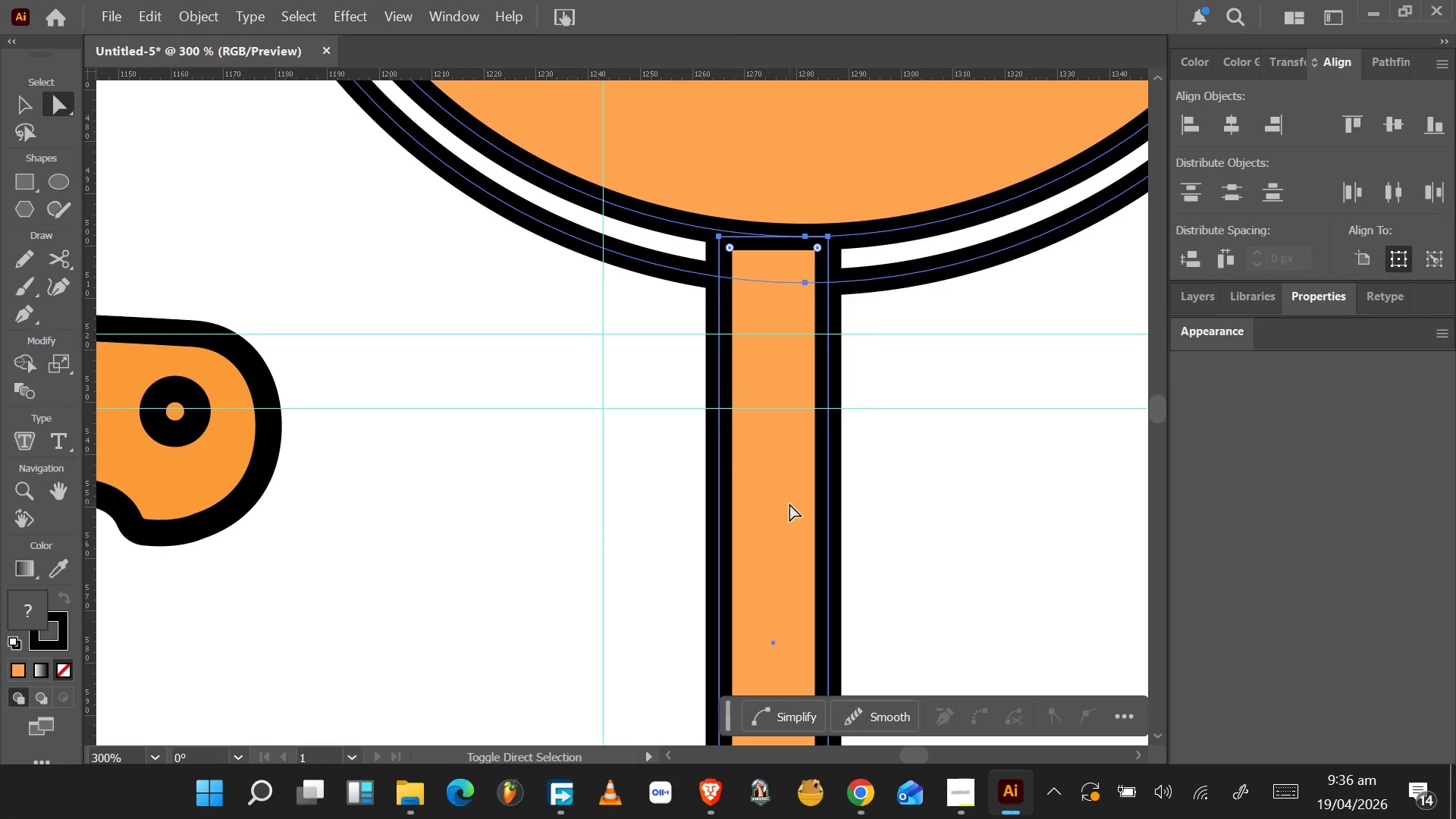 
hold_key(key=ShiftLeft, duration=0.88)
 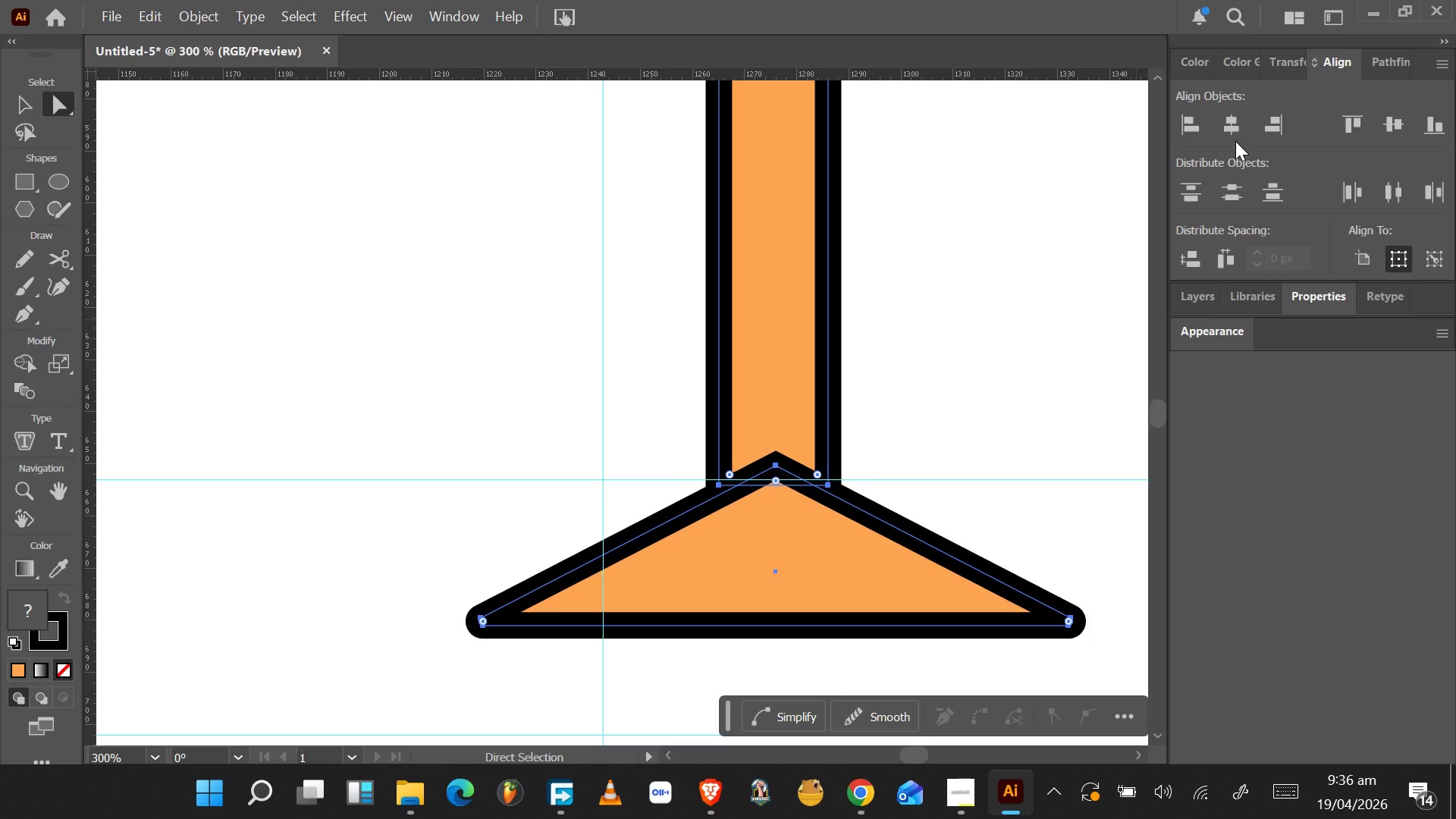 
scroll: coordinate [789, 513], scroll_direction: down, amount: 31.0
 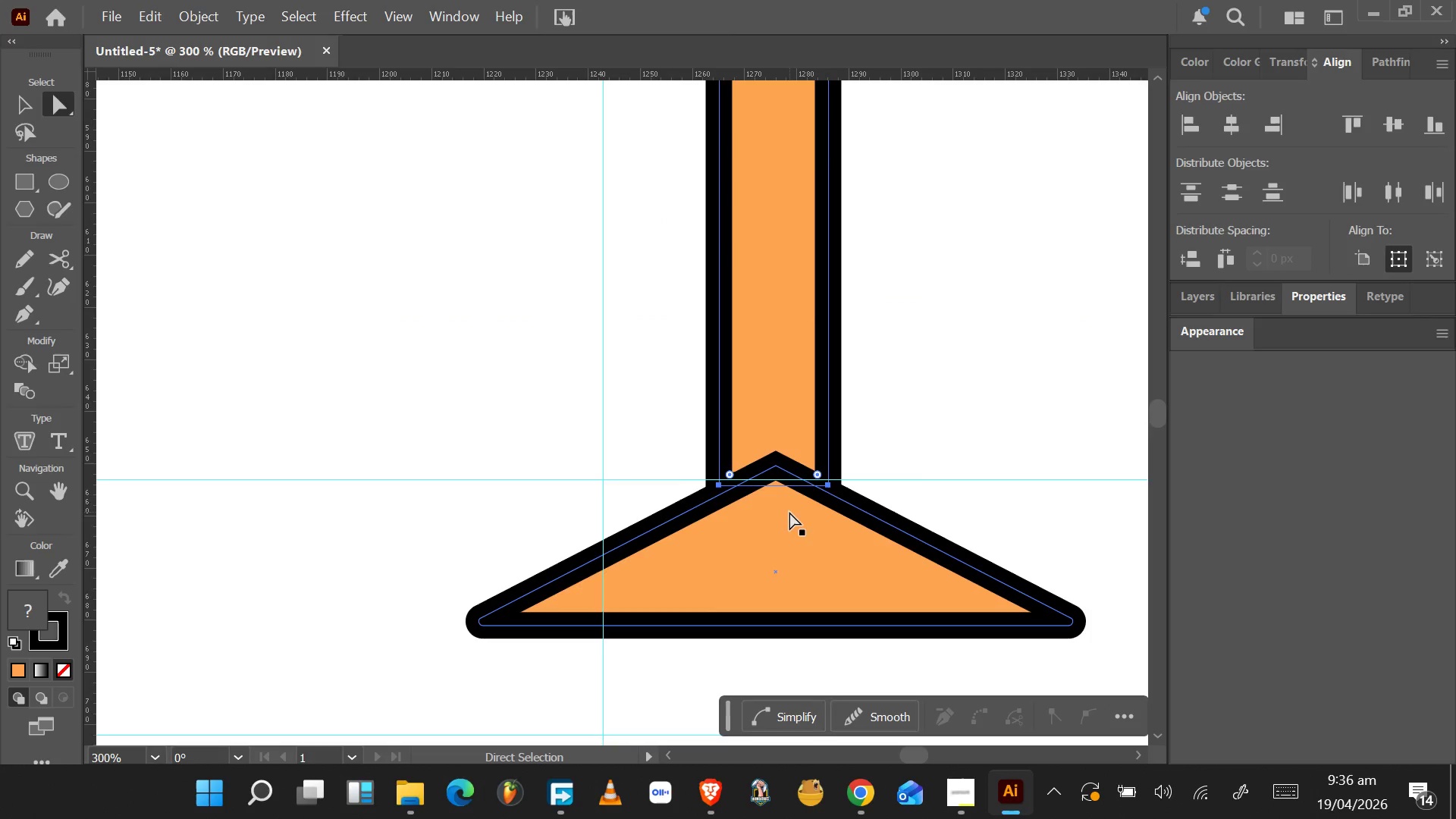 
left_click([1235, 136])
 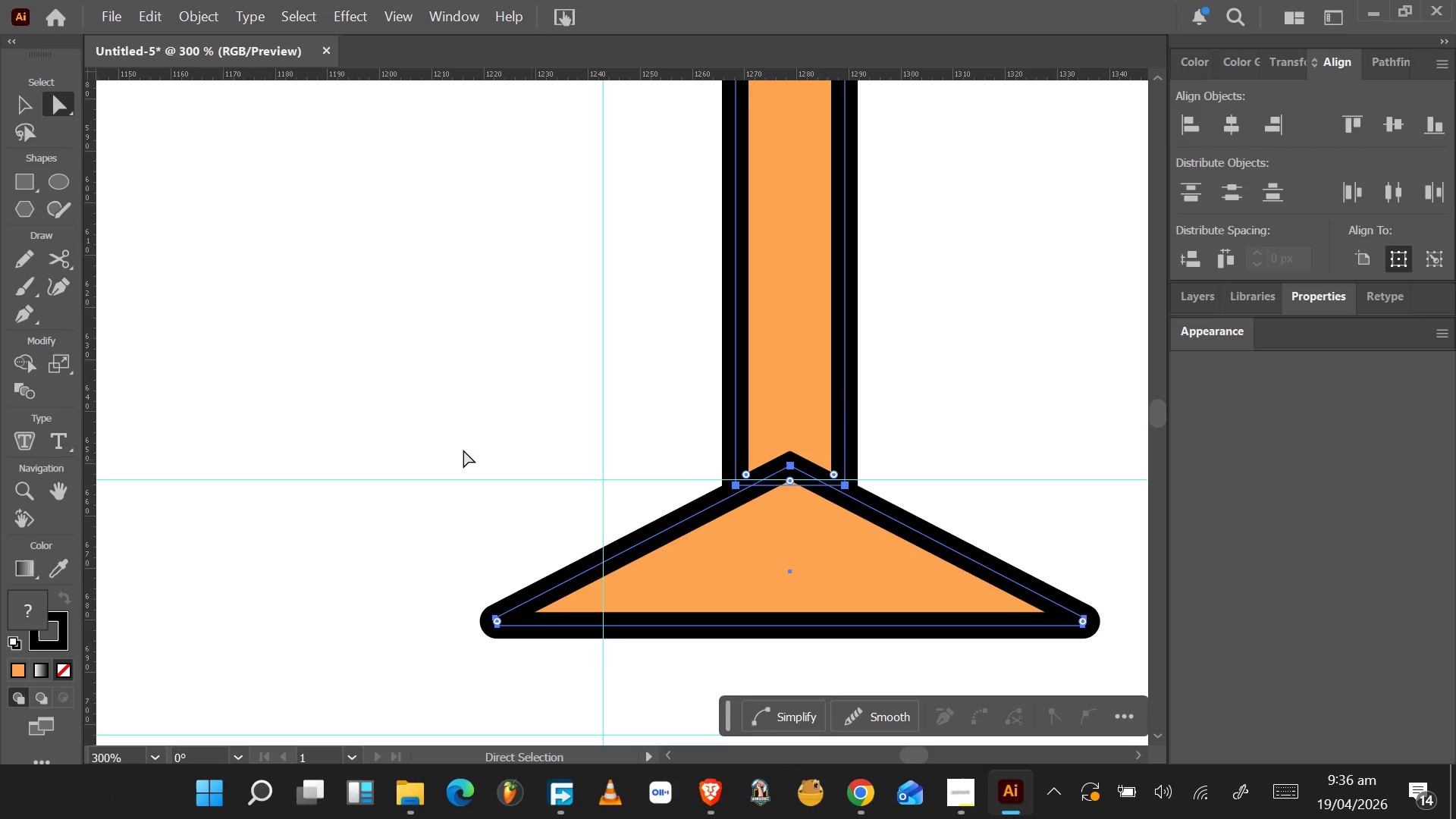 
scroll: coordinate [777, 166], scroll_direction: up, amount: 31.0
 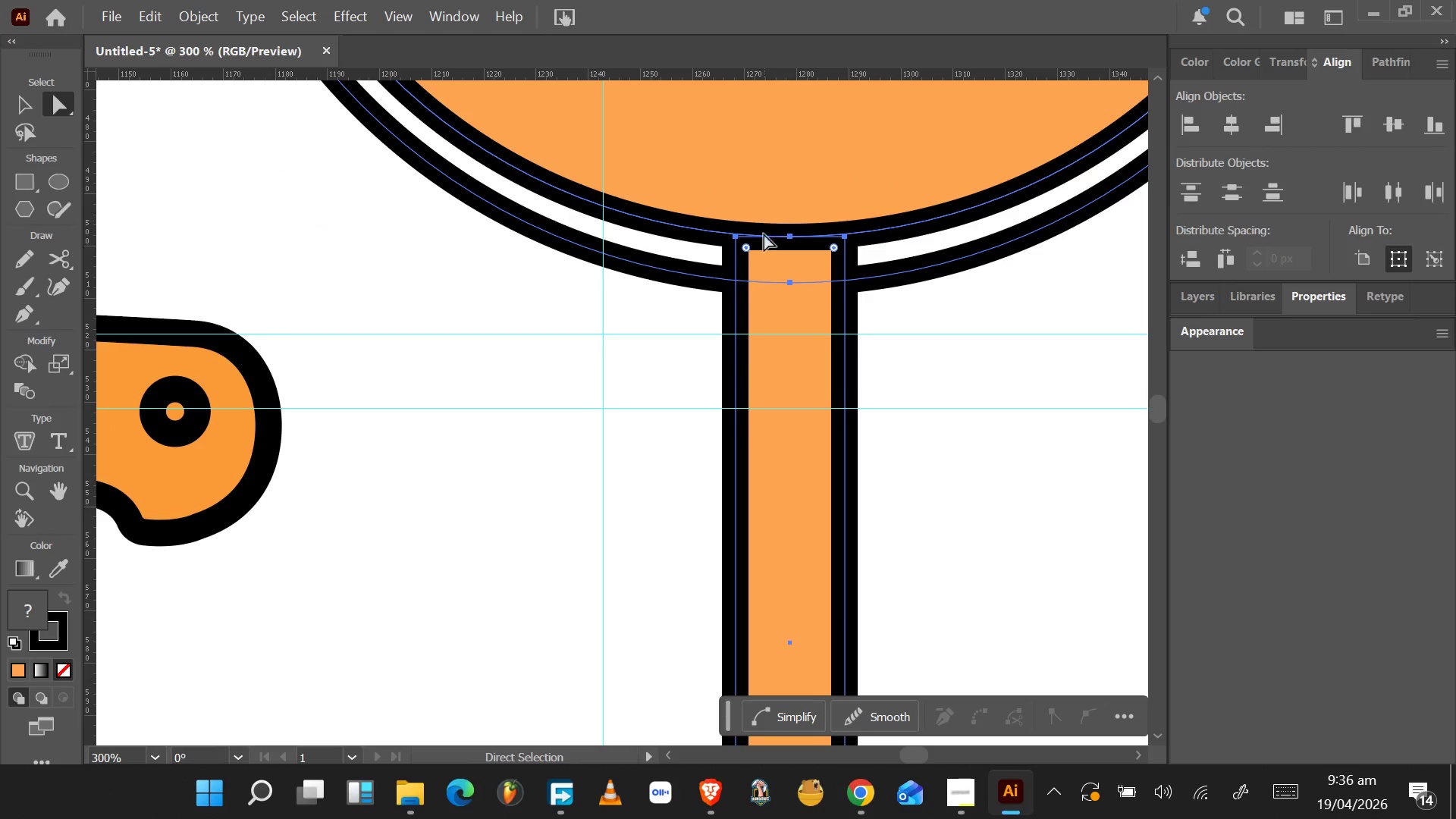 
scroll: coordinate [762, 256], scroll_direction: down, amount: 6.0
 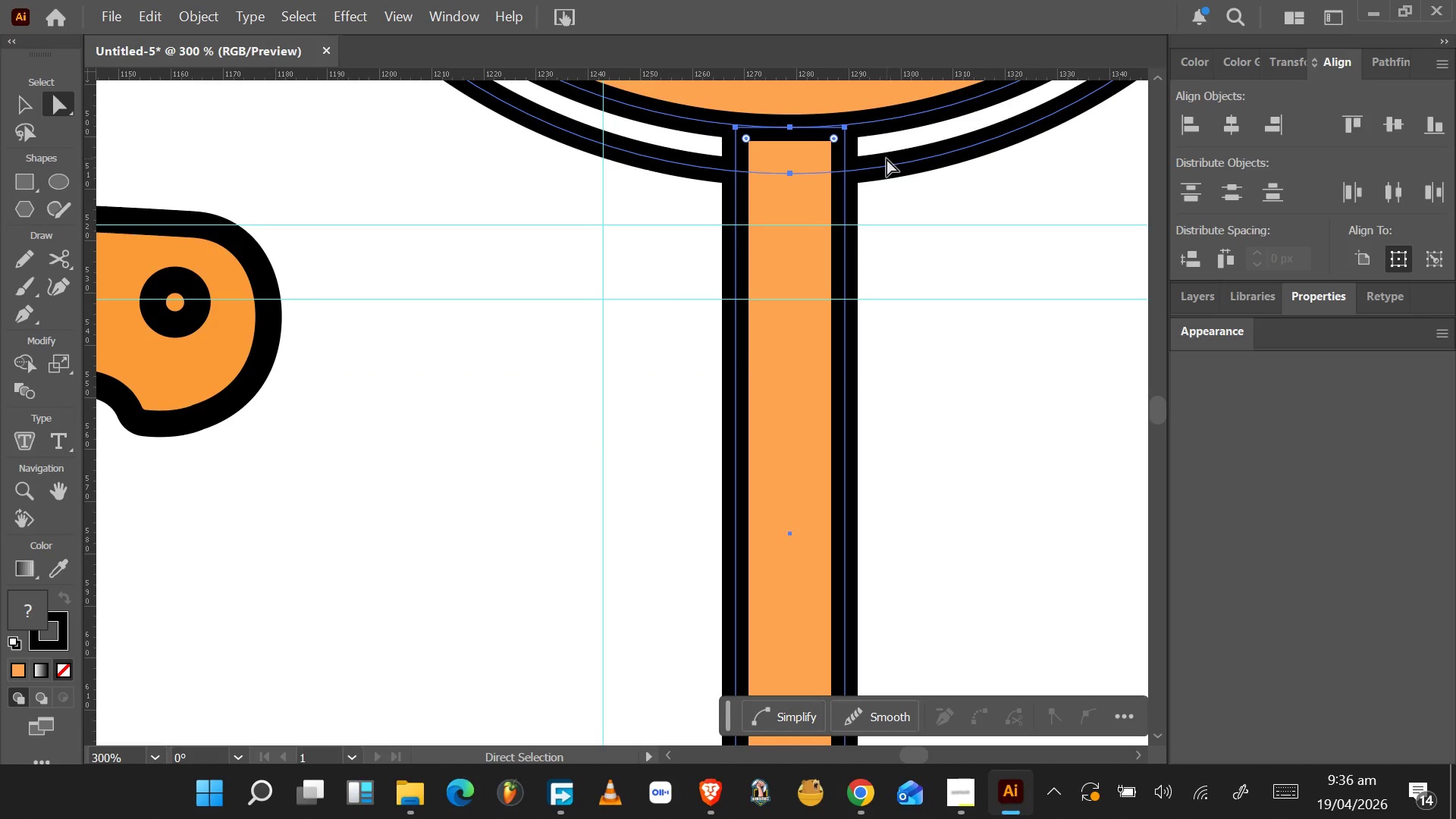 
left_click([886, 158])
 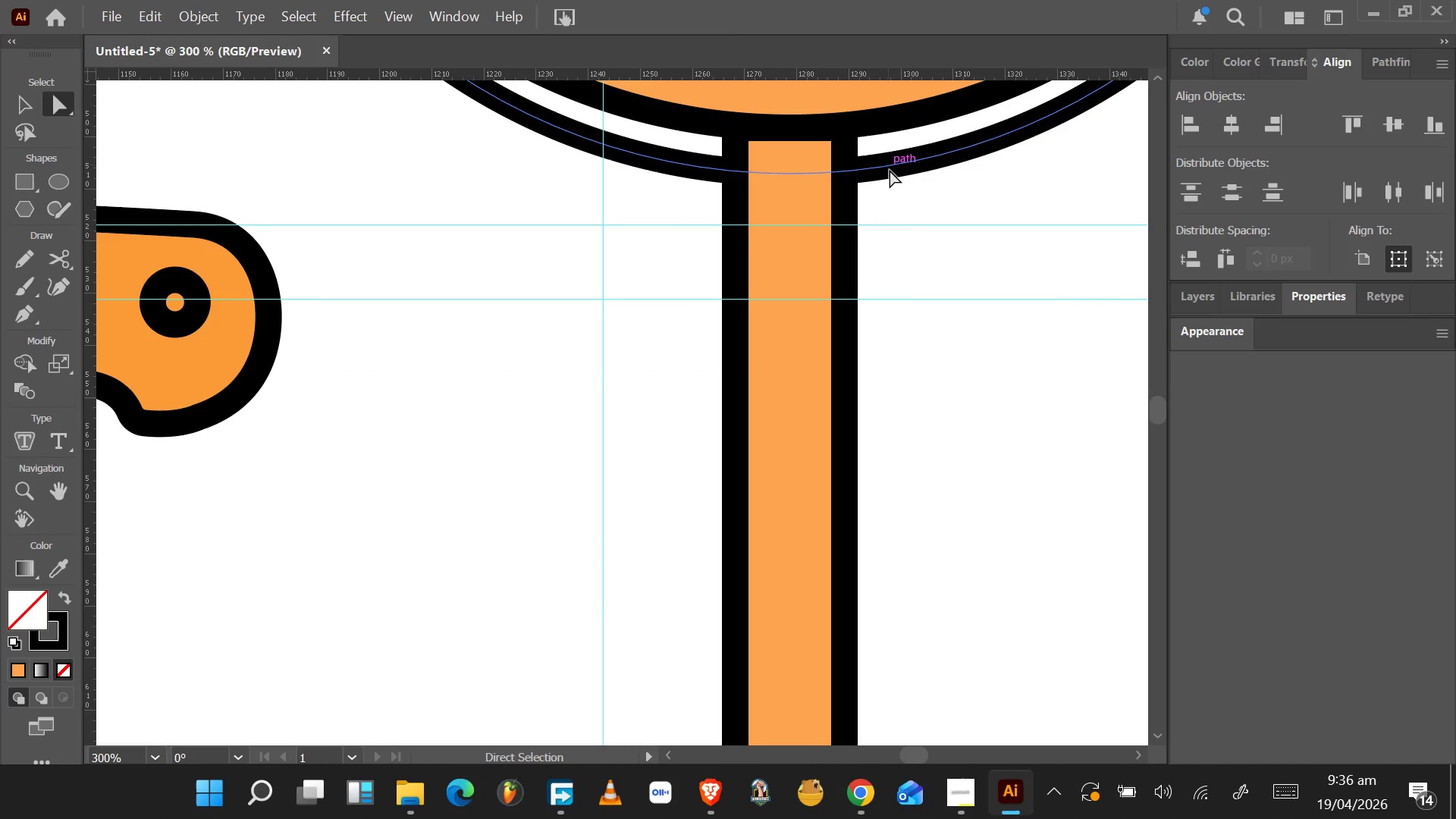 
left_click([890, 173])
 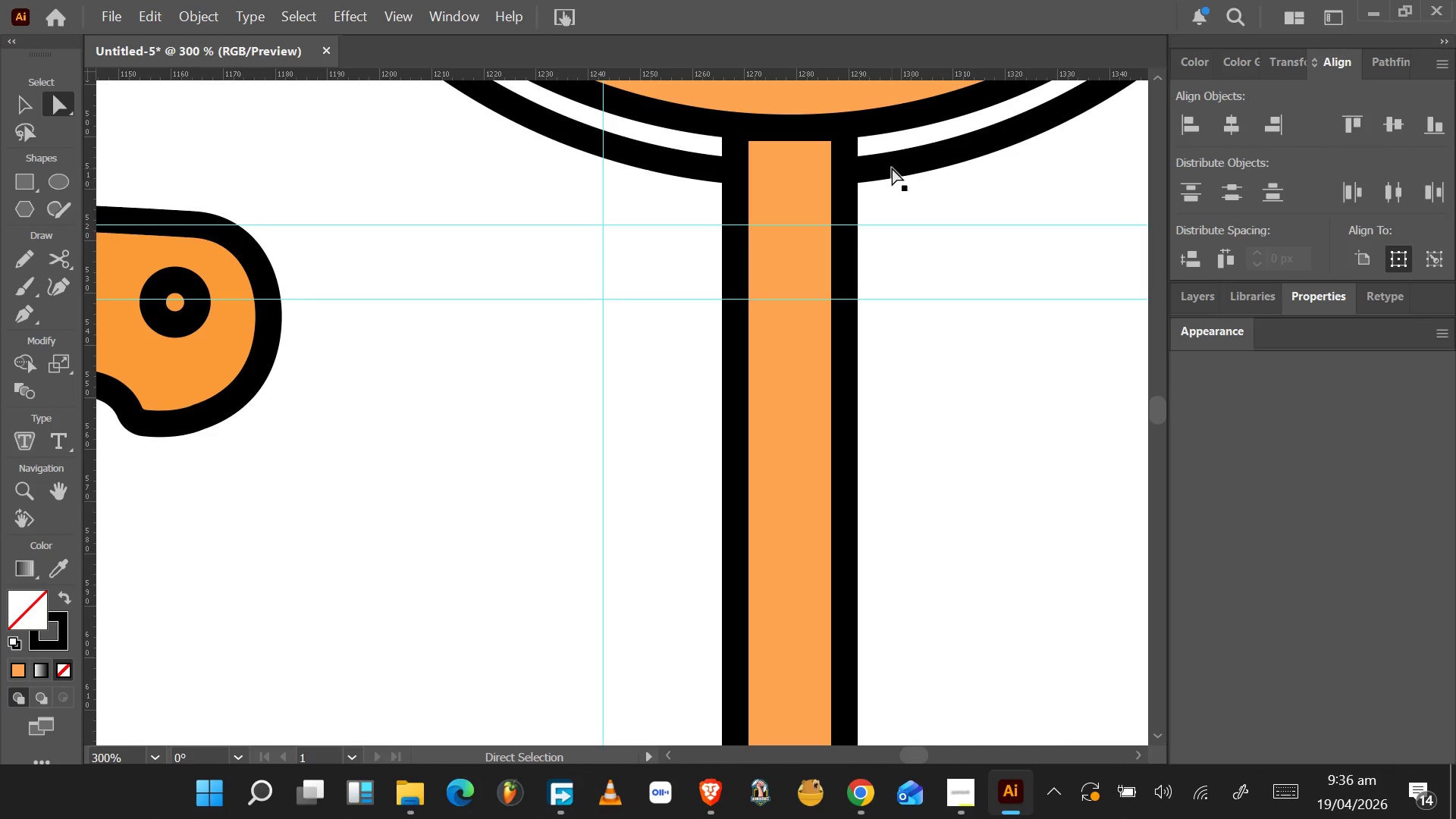 
left_click([893, 164])
 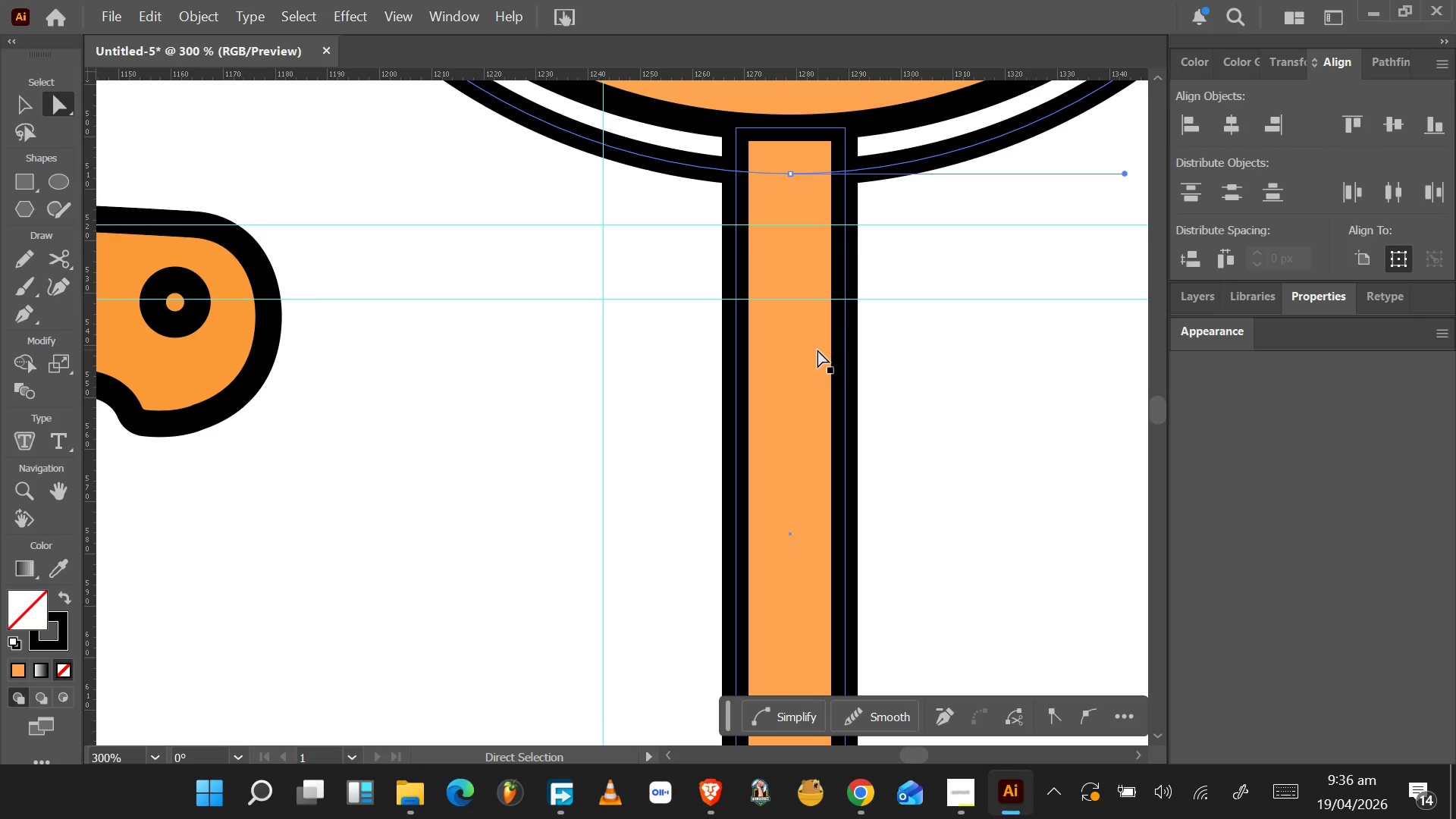 
hold_key(key=ShiftLeft, duration=0.48)
 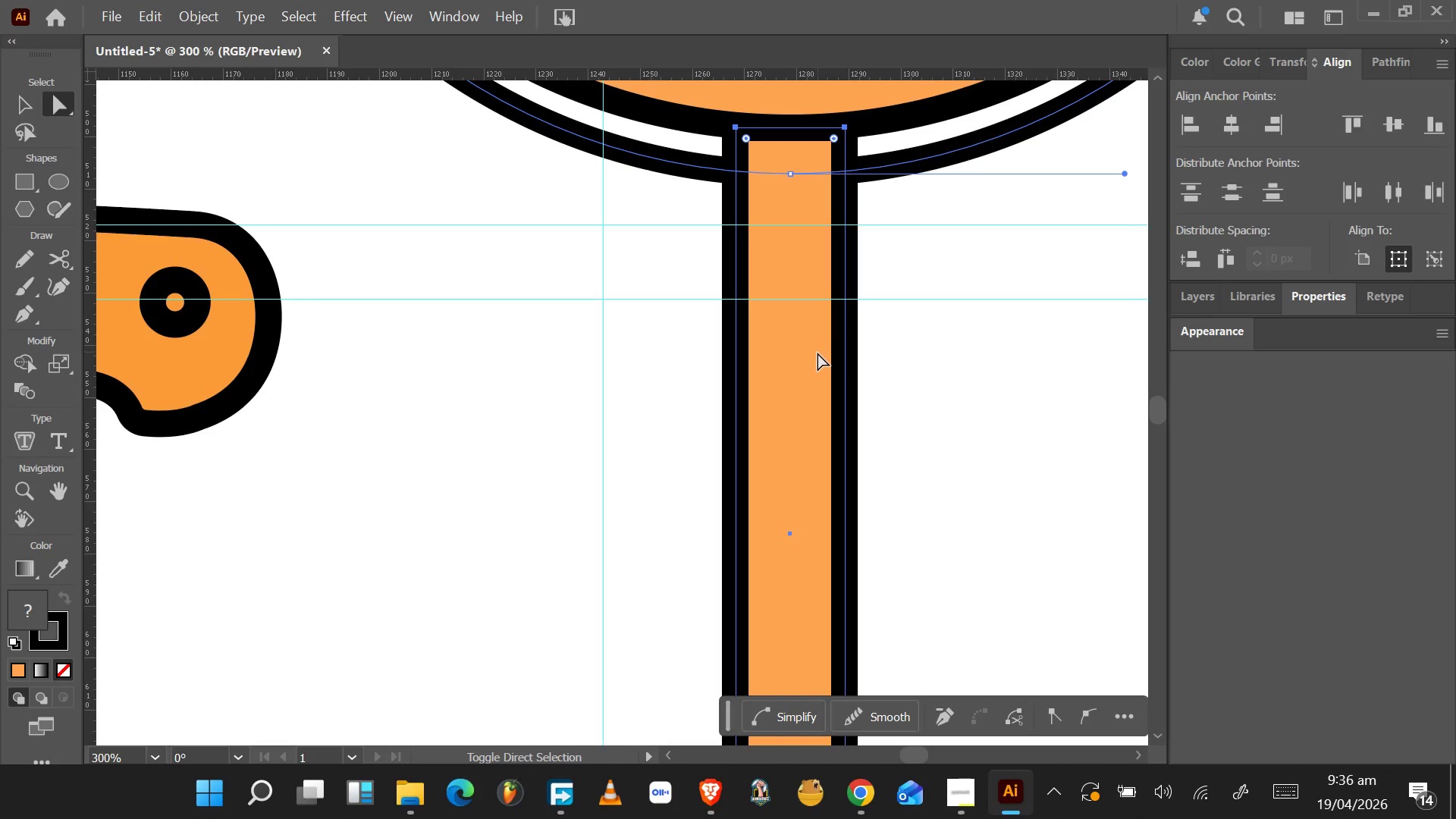 
hold_key(key=ShiftLeft, duration=1.06)
 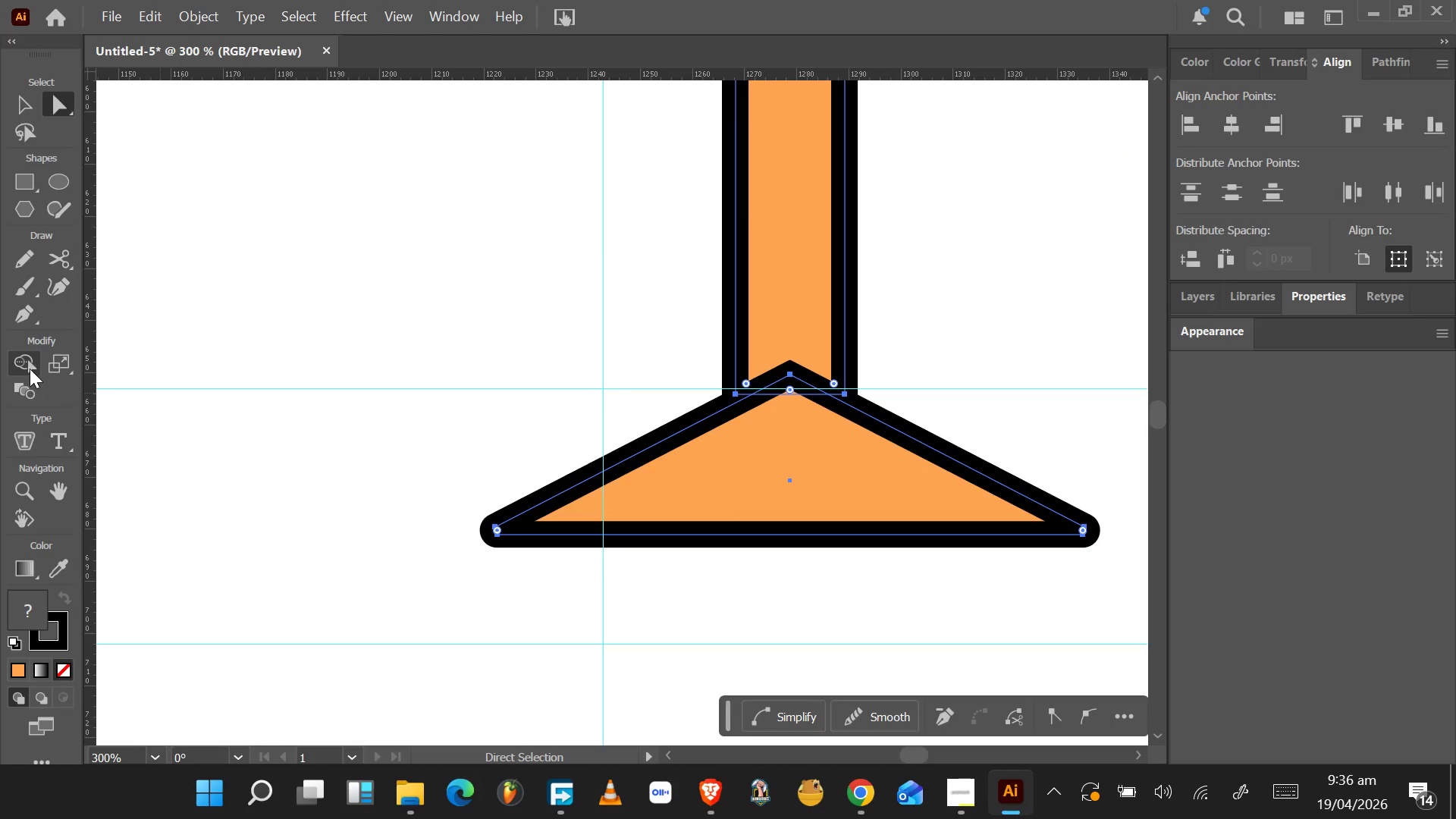 
scroll: coordinate [818, 414], scroll_direction: down, amount: 30.0
 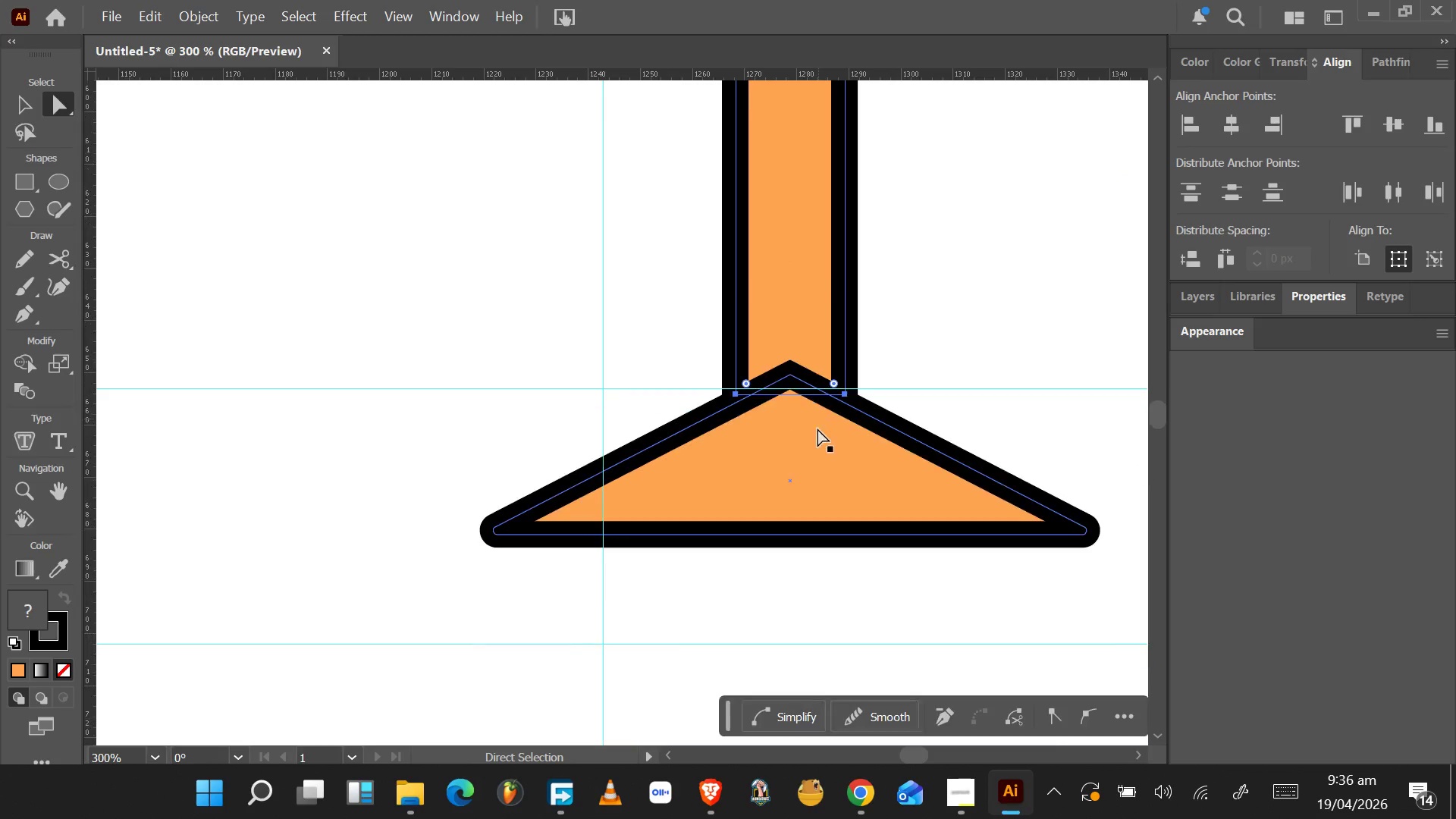 
left_click([29, 365])
 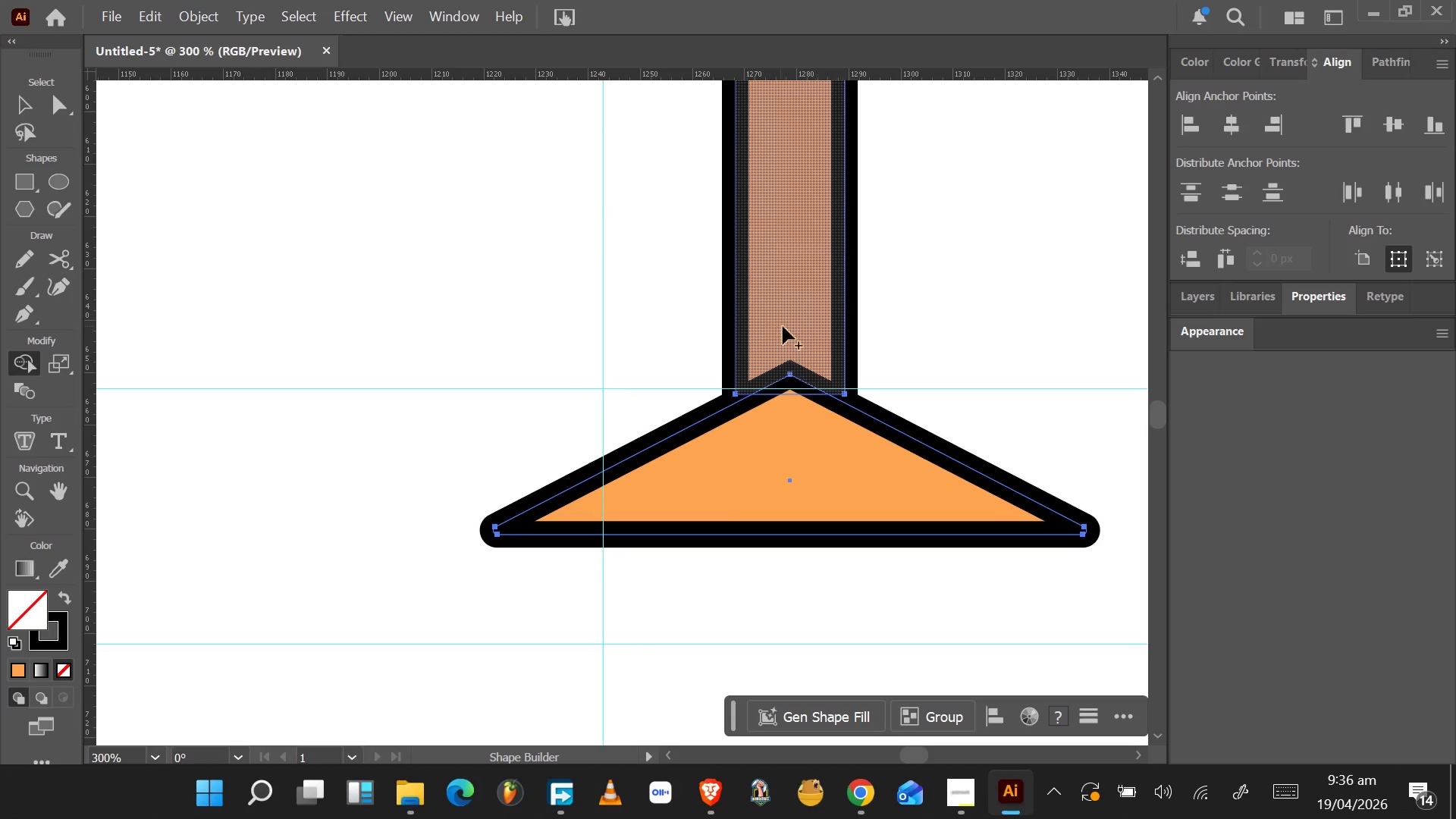 
left_click_drag(start_coordinate=[788, 325], to_coordinate=[786, 463])
 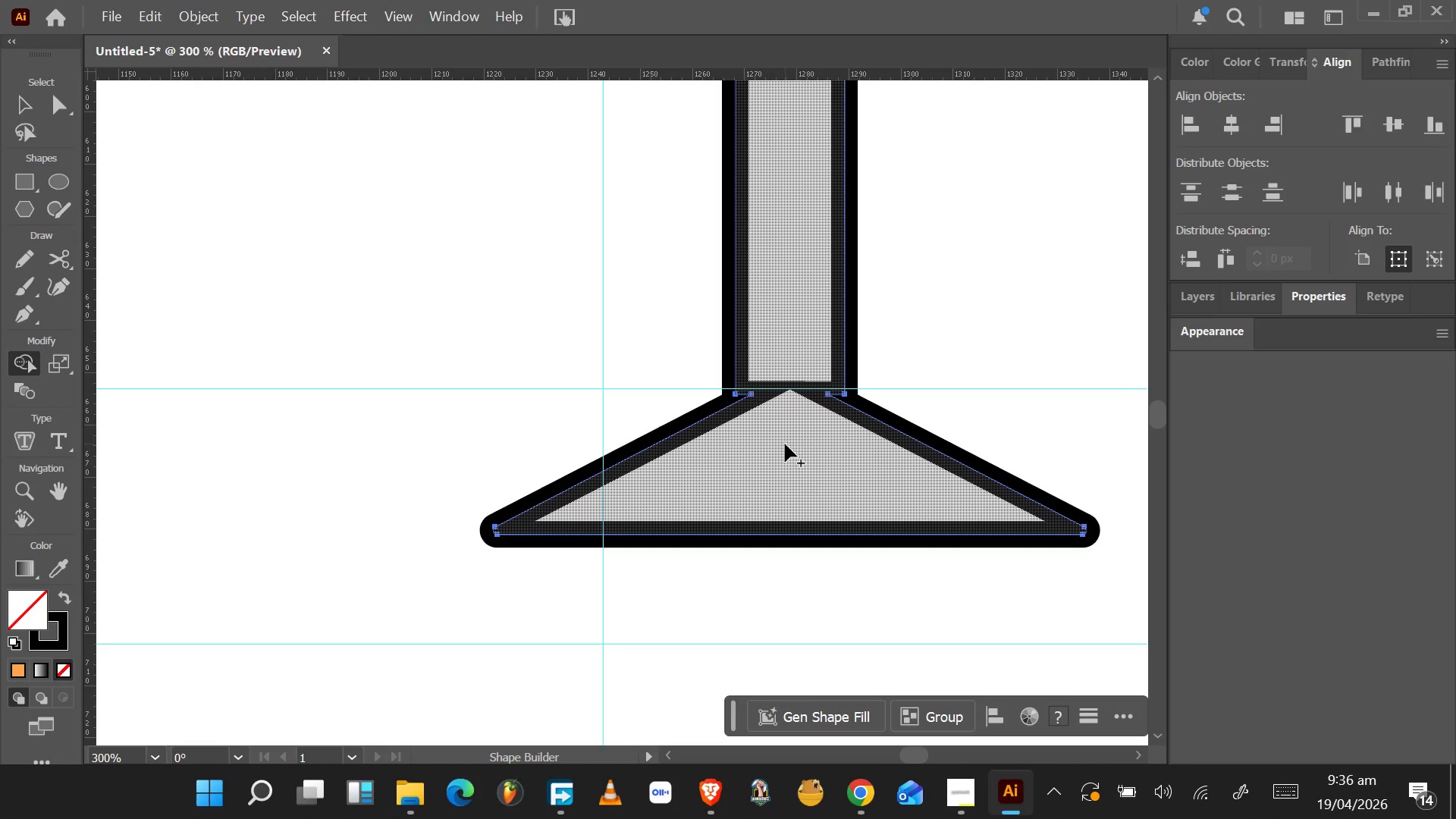 
key(Control+Z)
 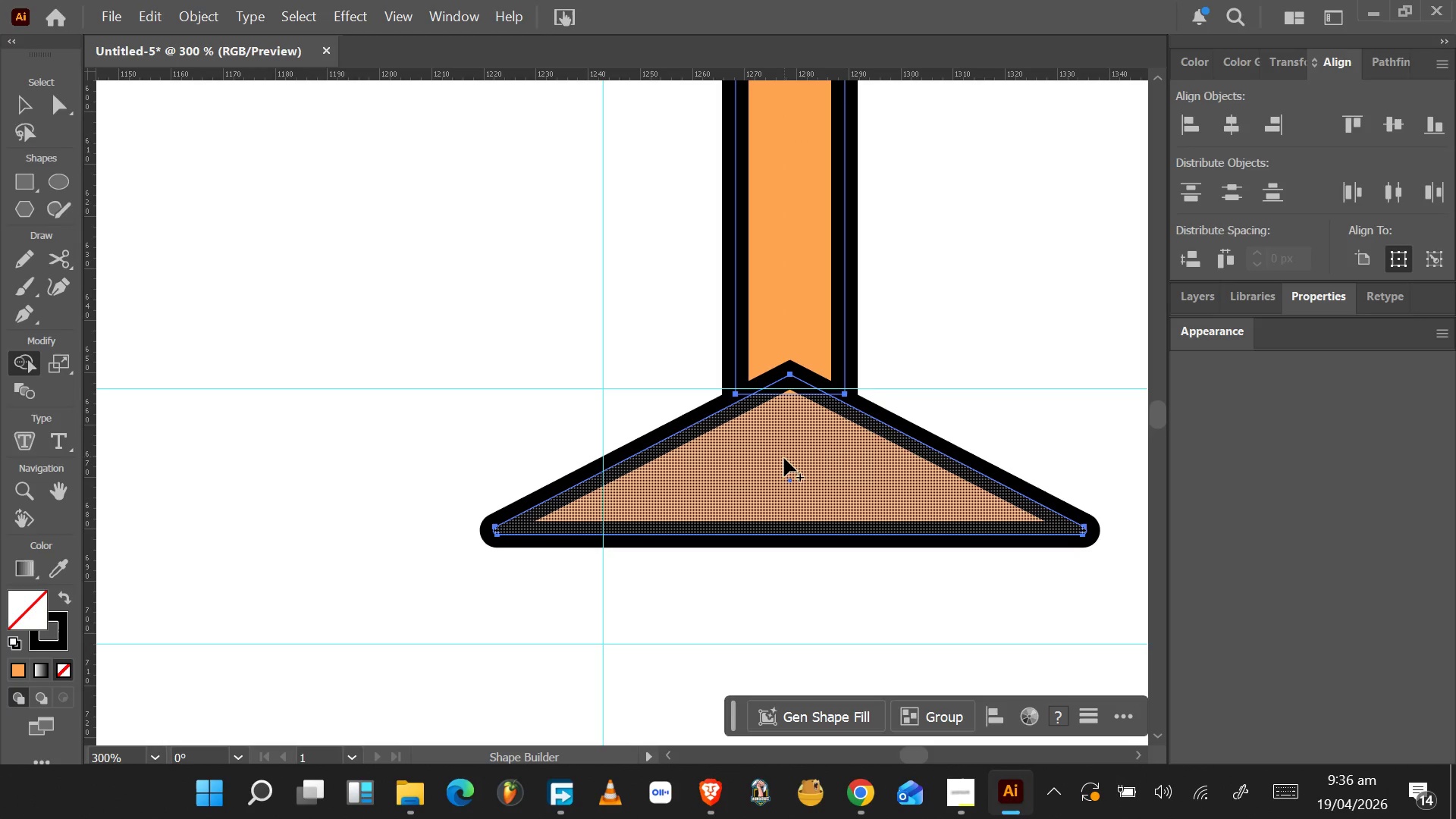 
left_click_drag(start_coordinate=[783, 460], to_coordinate=[786, 209])
 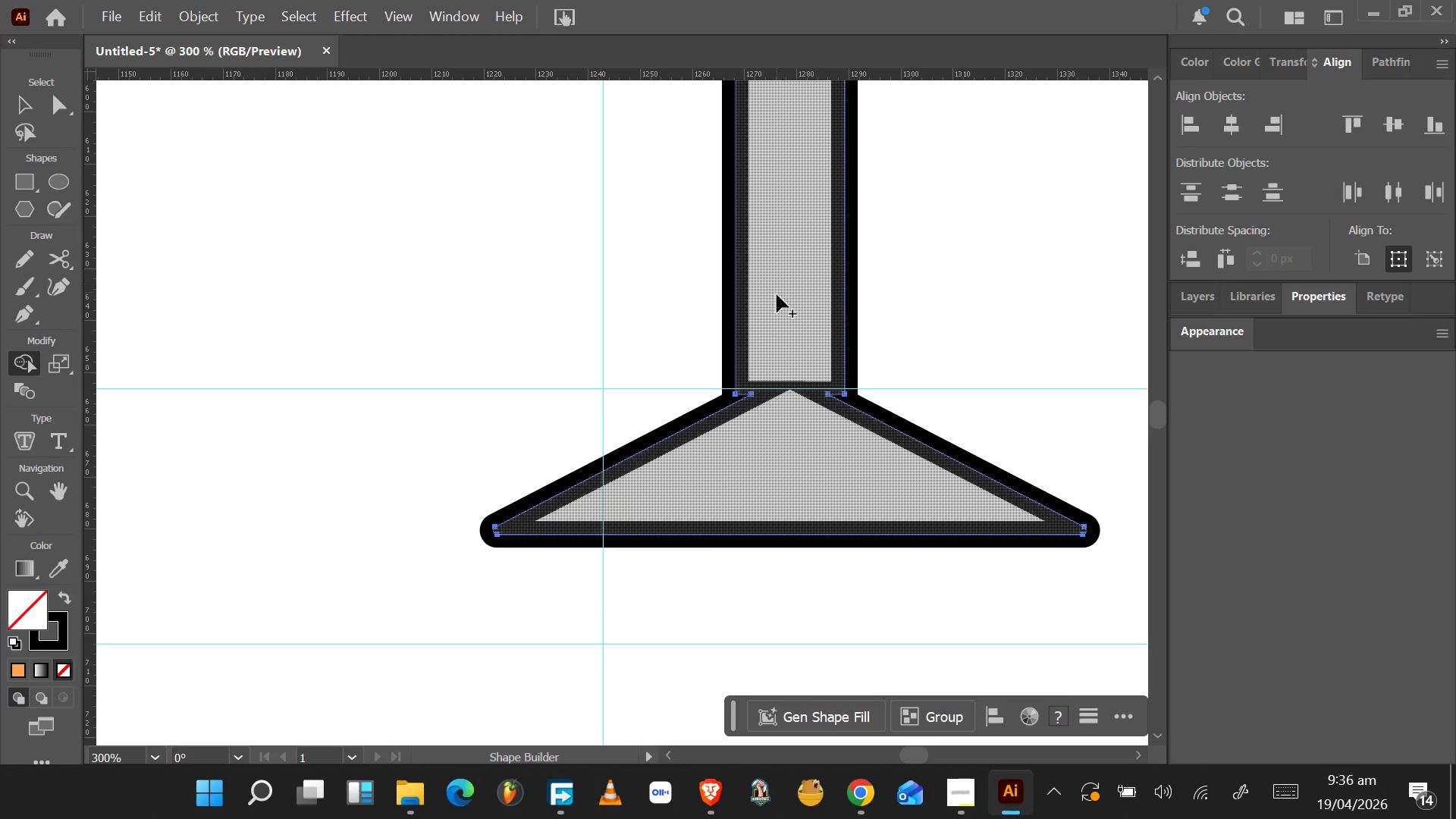 
key(Control+Z)
 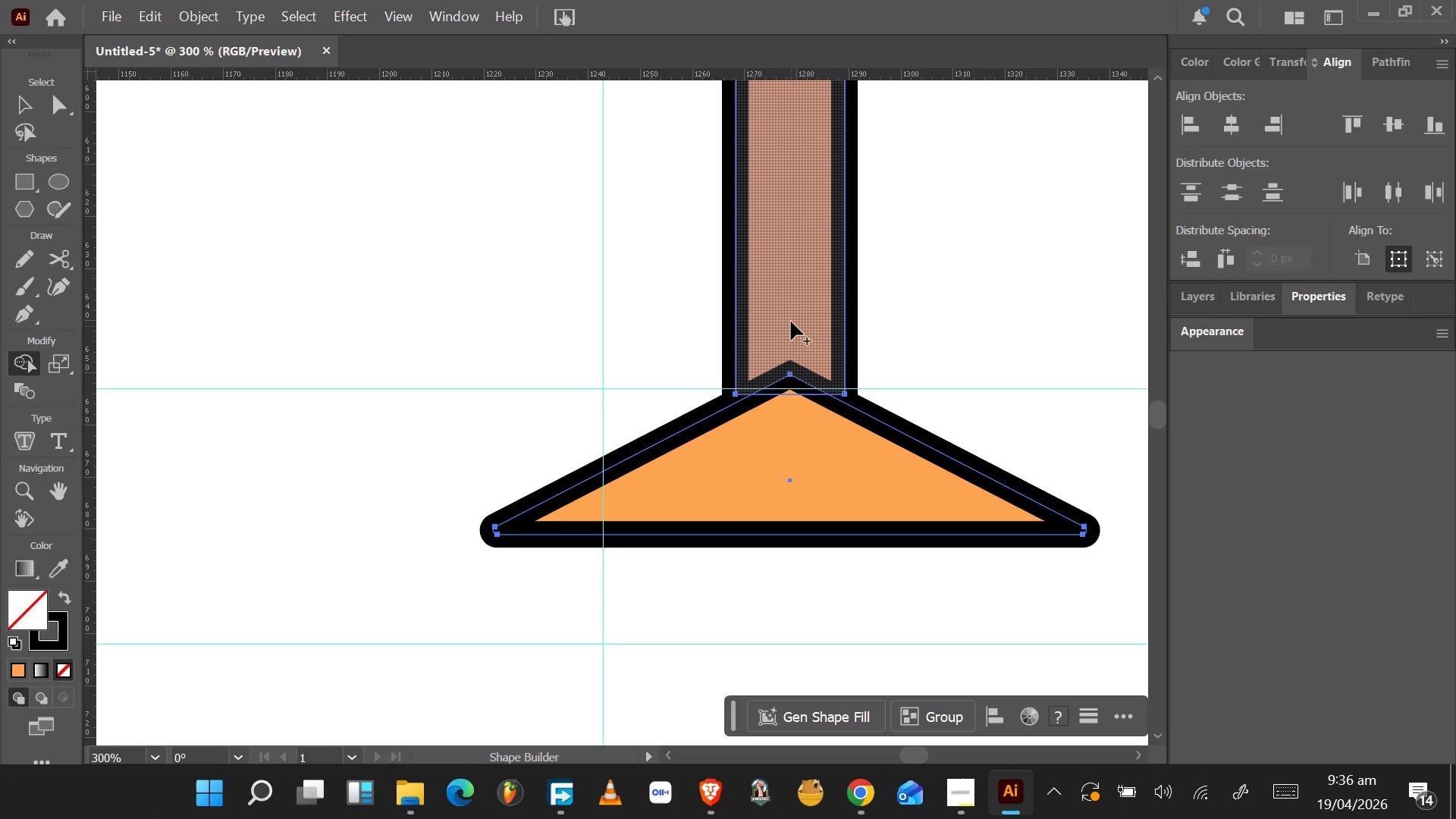 
left_click([791, 305])
 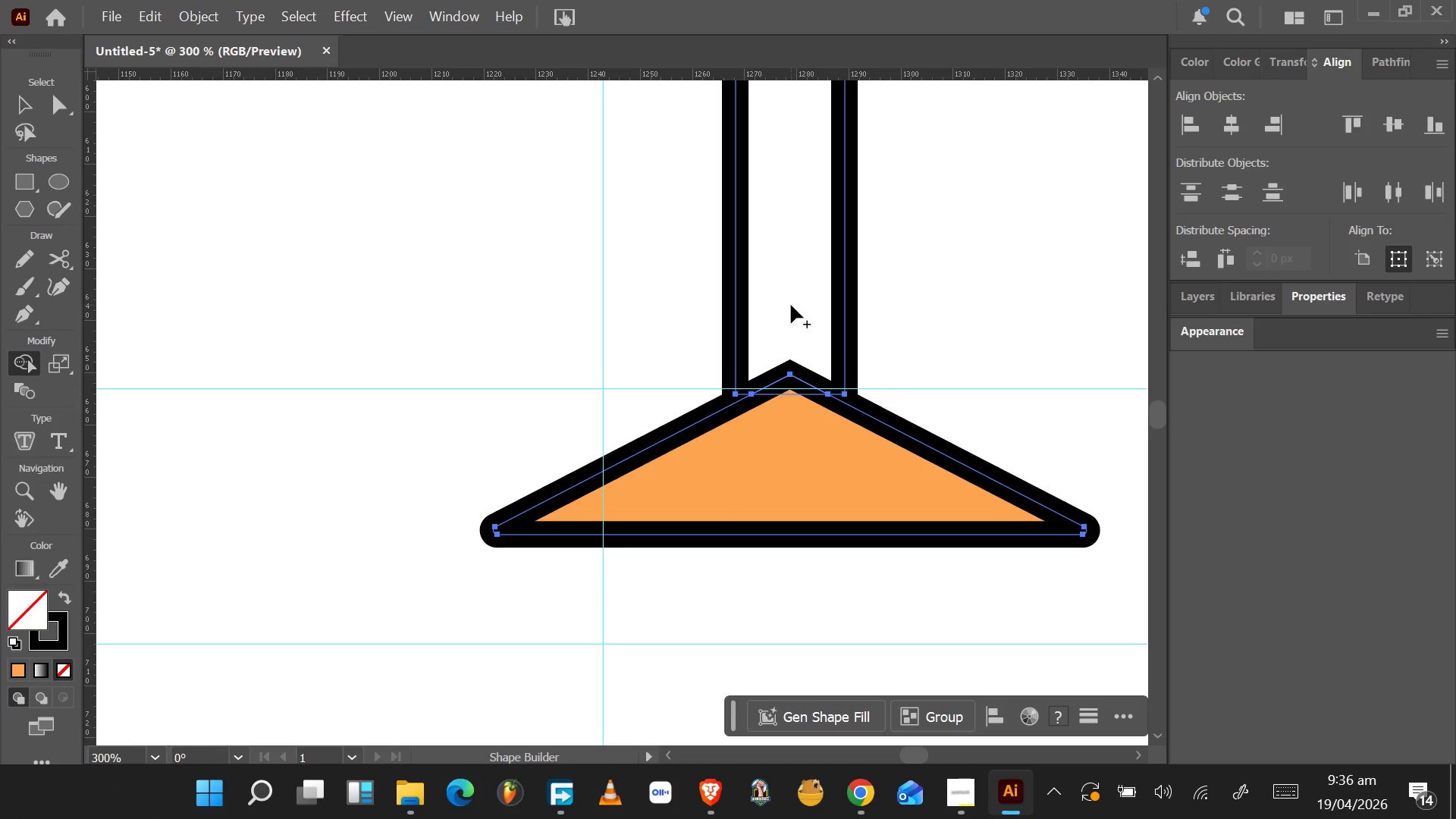 
key(Control+Z)
 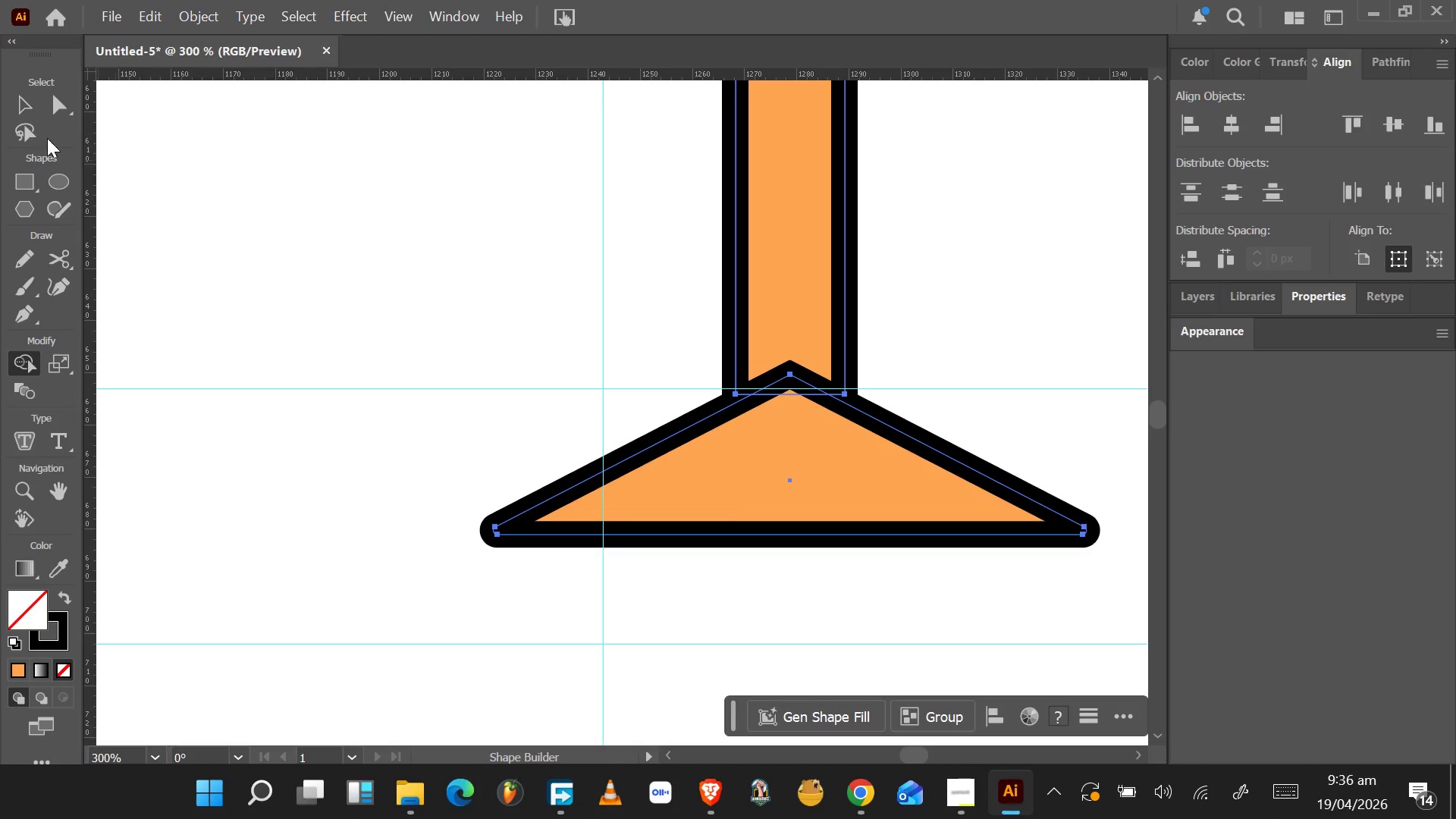 
left_click([30, 111])
 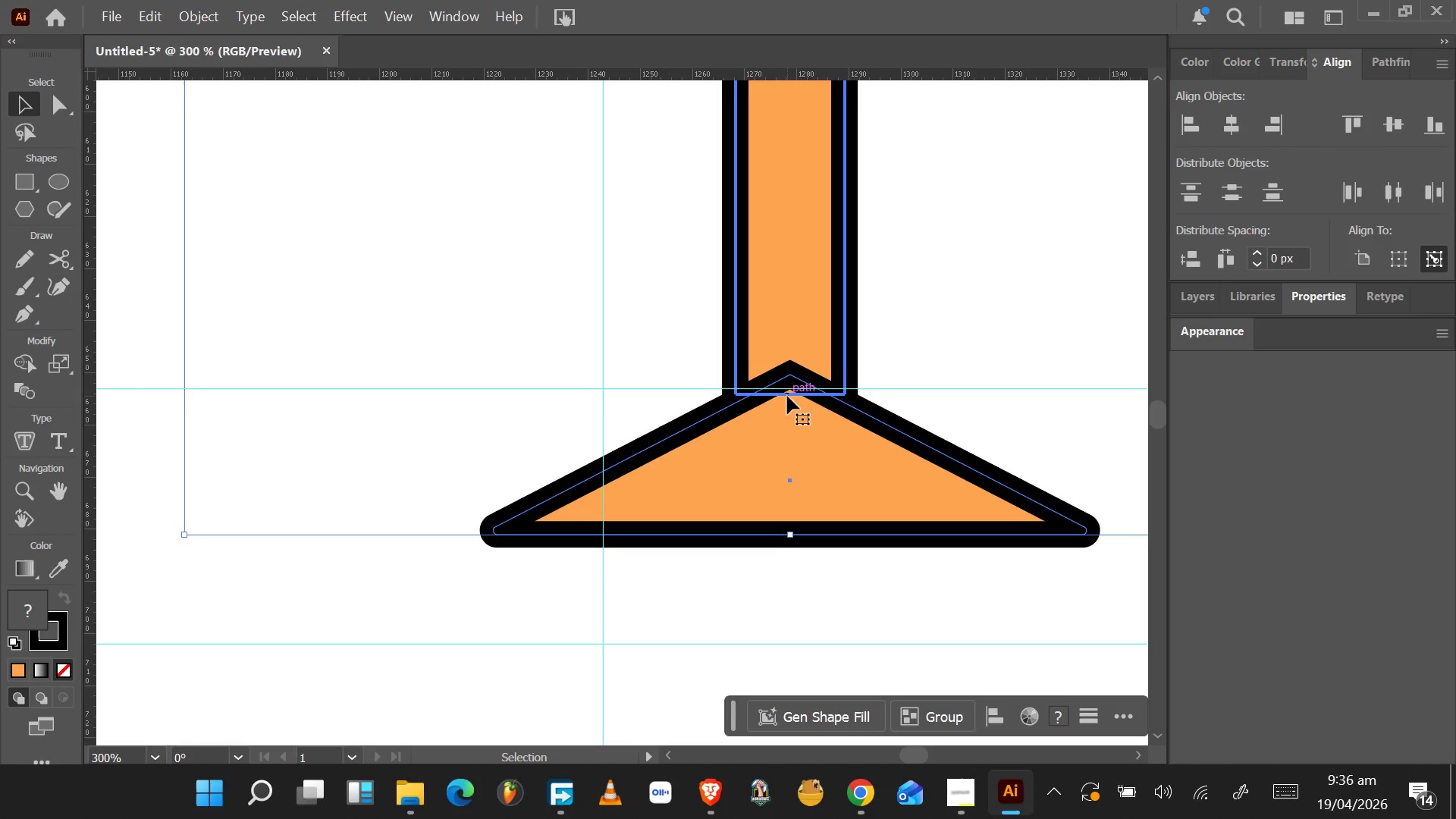 
left_click([1035, 347])
 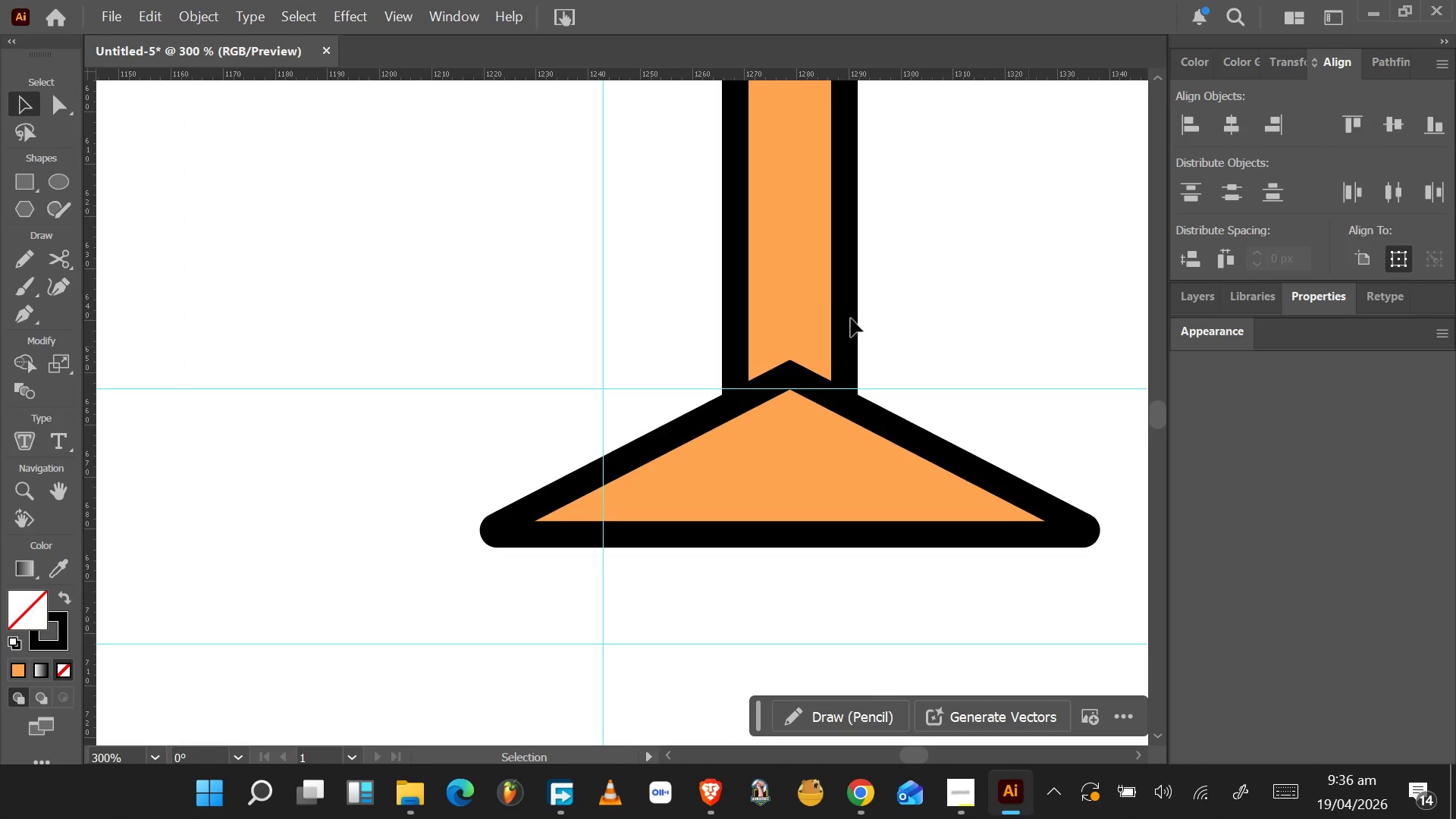 
left_click([805, 300])
 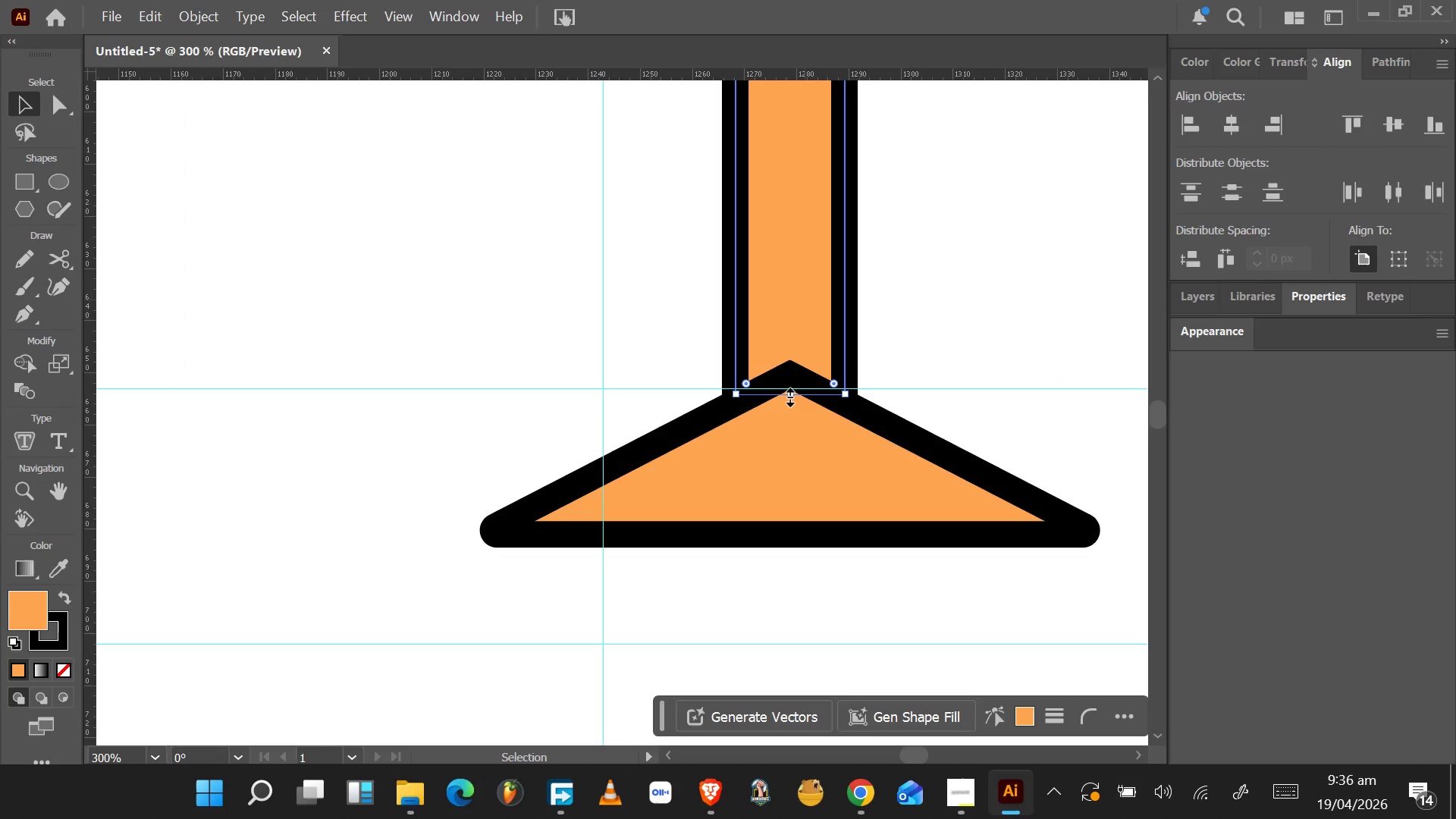 
left_click_drag(start_coordinate=[788, 395], to_coordinate=[783, 456])
 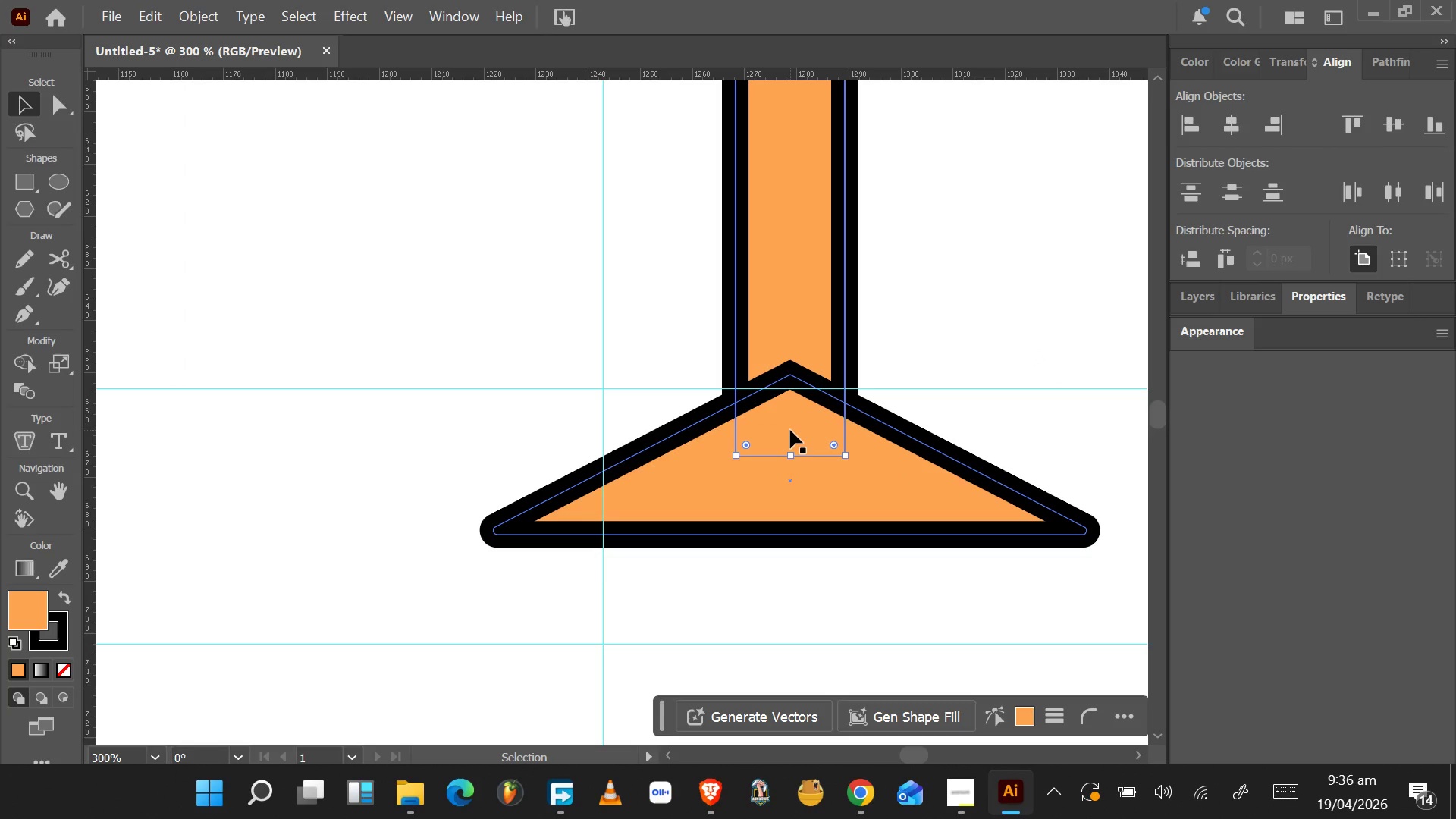 
hold_key(key=AltLeft, duration=0.52)
 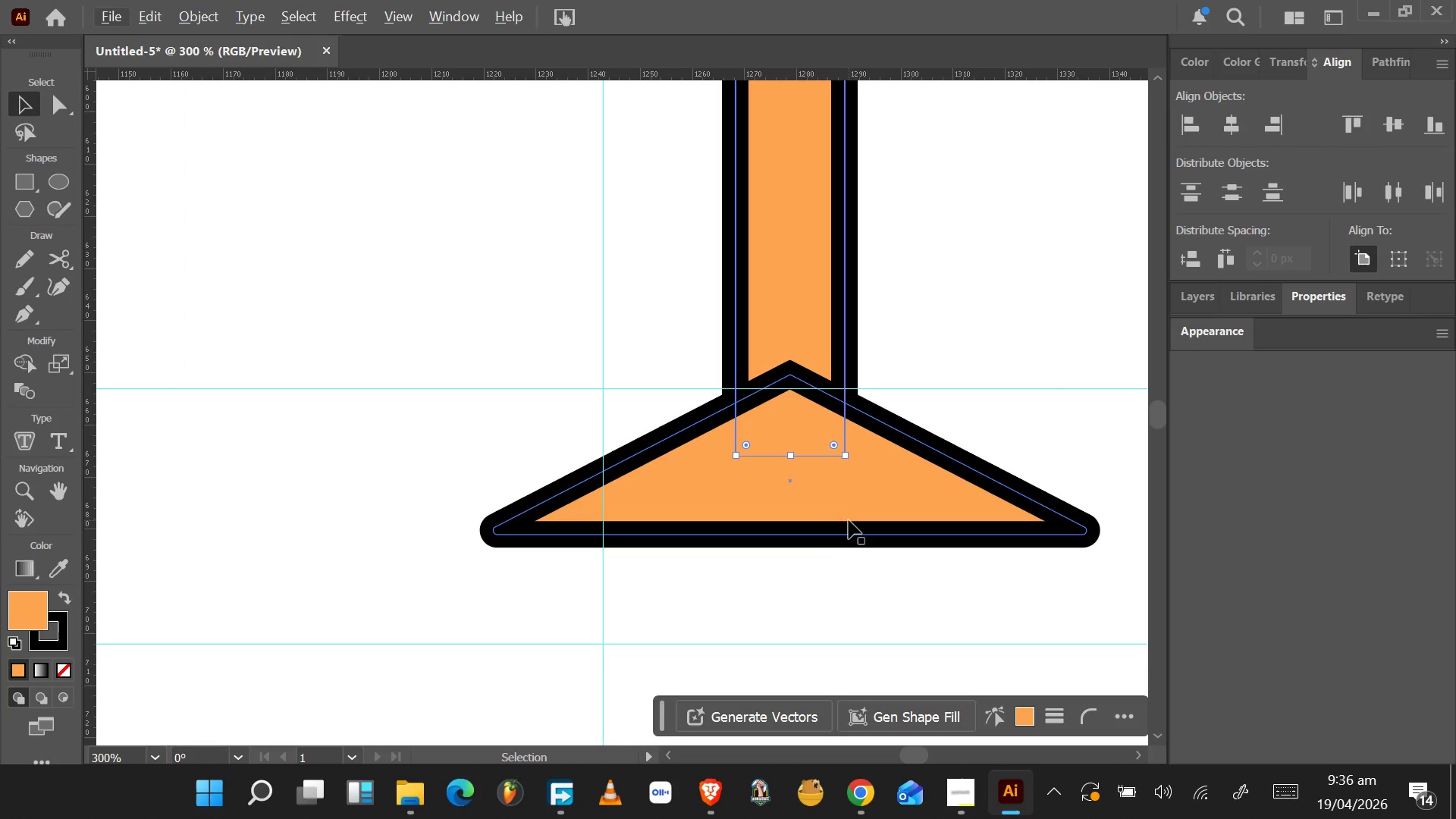 
hold_key(key=ControlLeft, duration=0.59)
left_click([829, 490])
 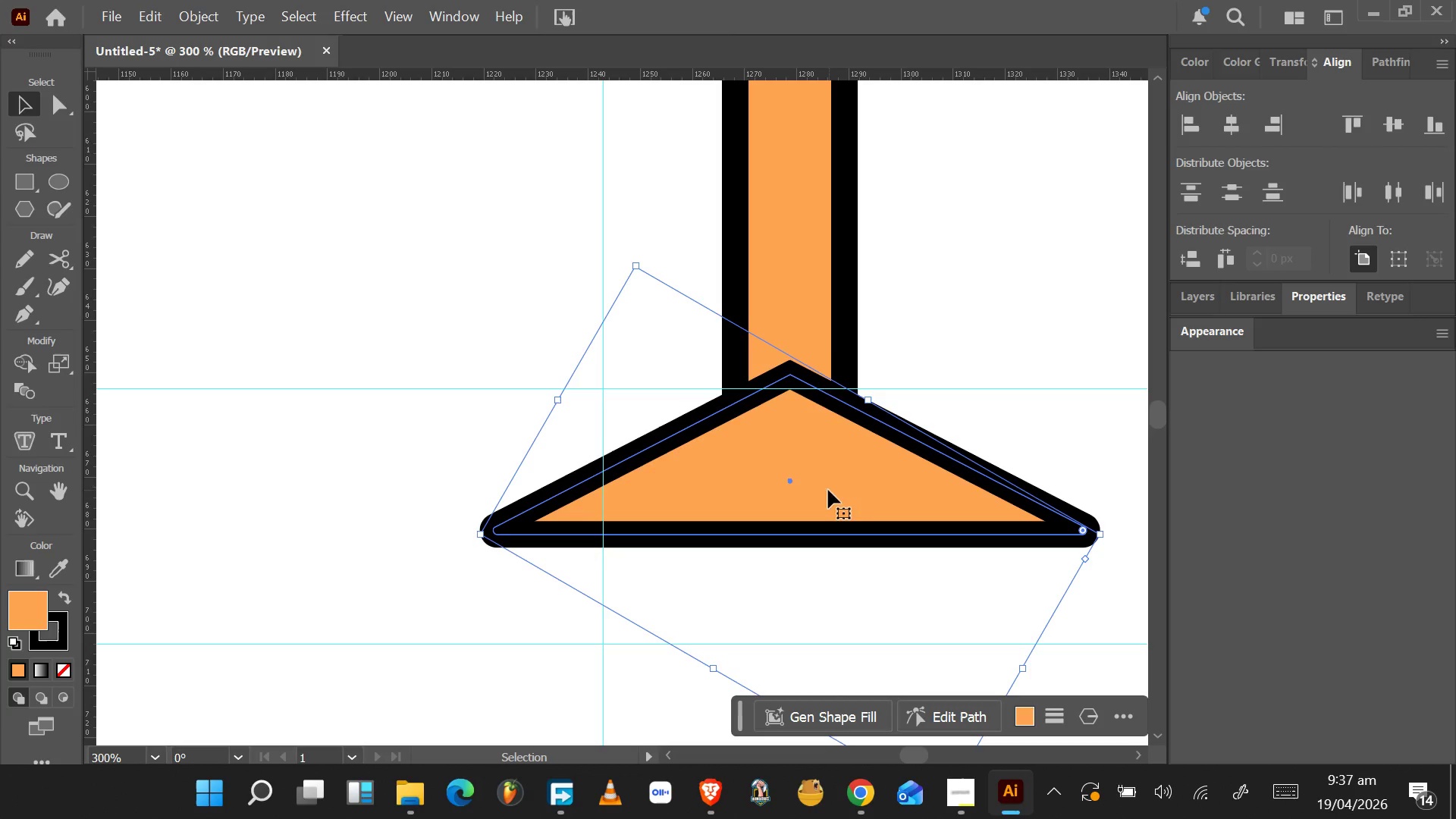 
hold_key(key=ShiftLeft, duration=0.48)
 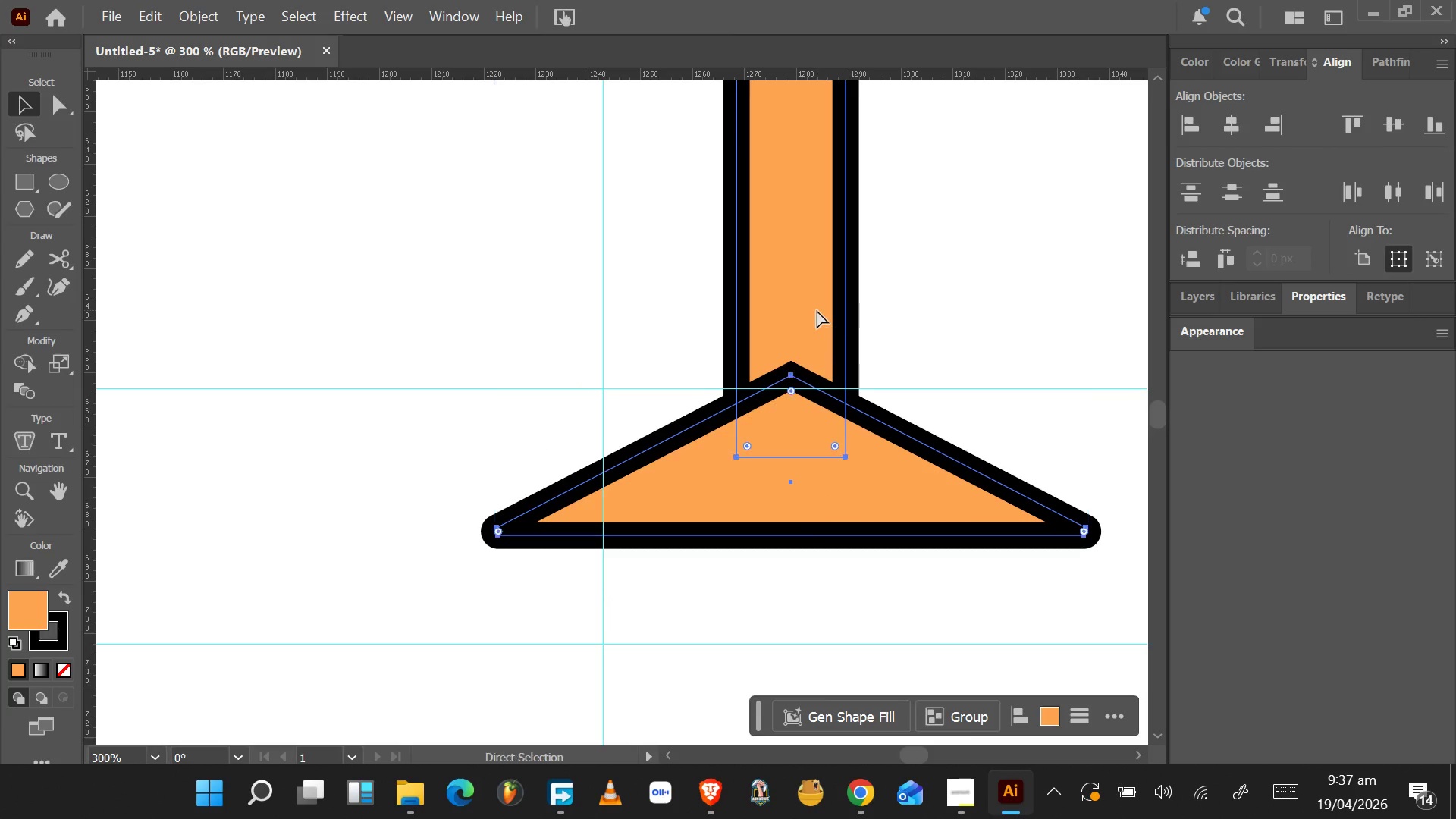 
key(Control+Z)
 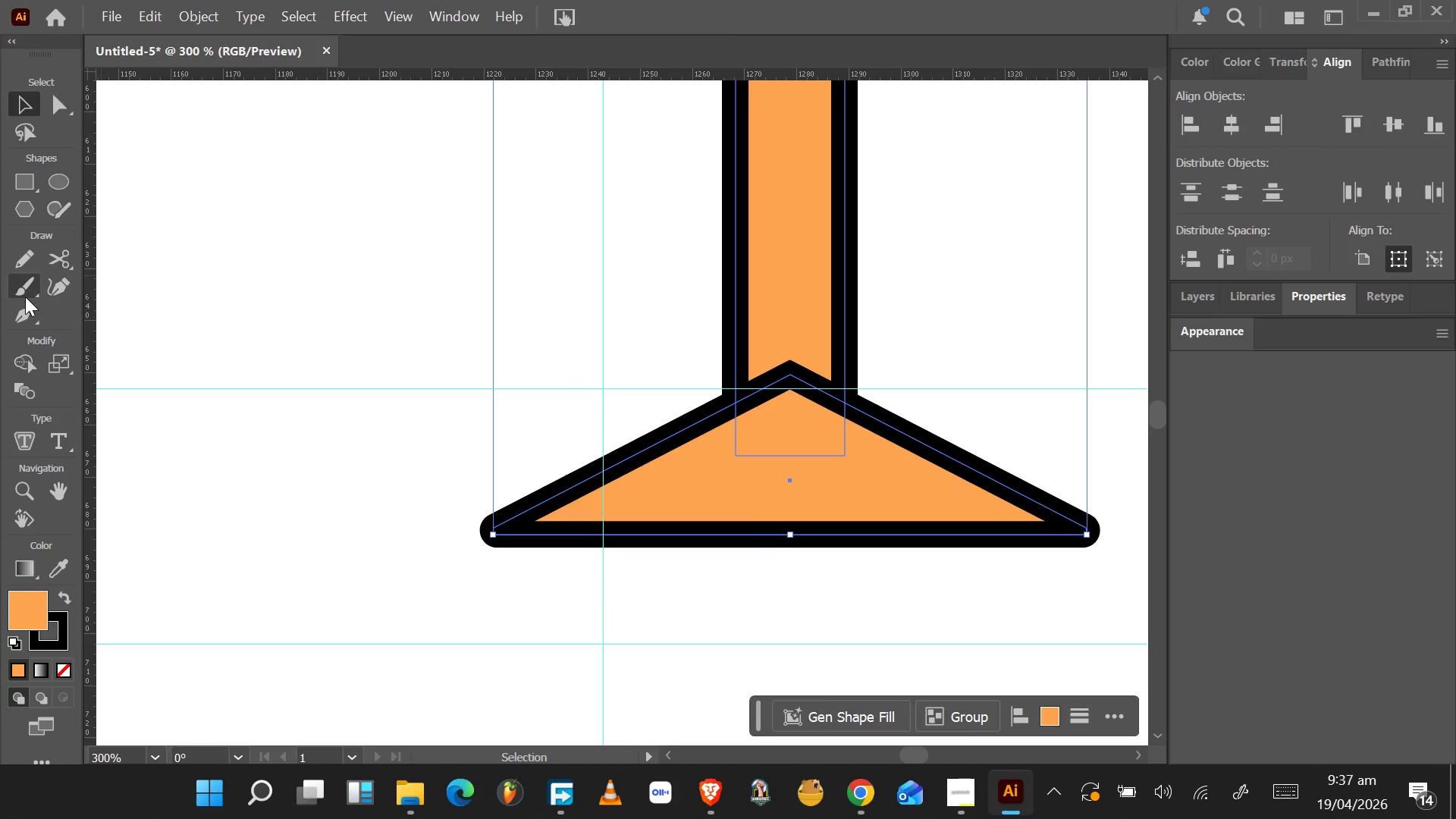 
left_click([24, 369])
 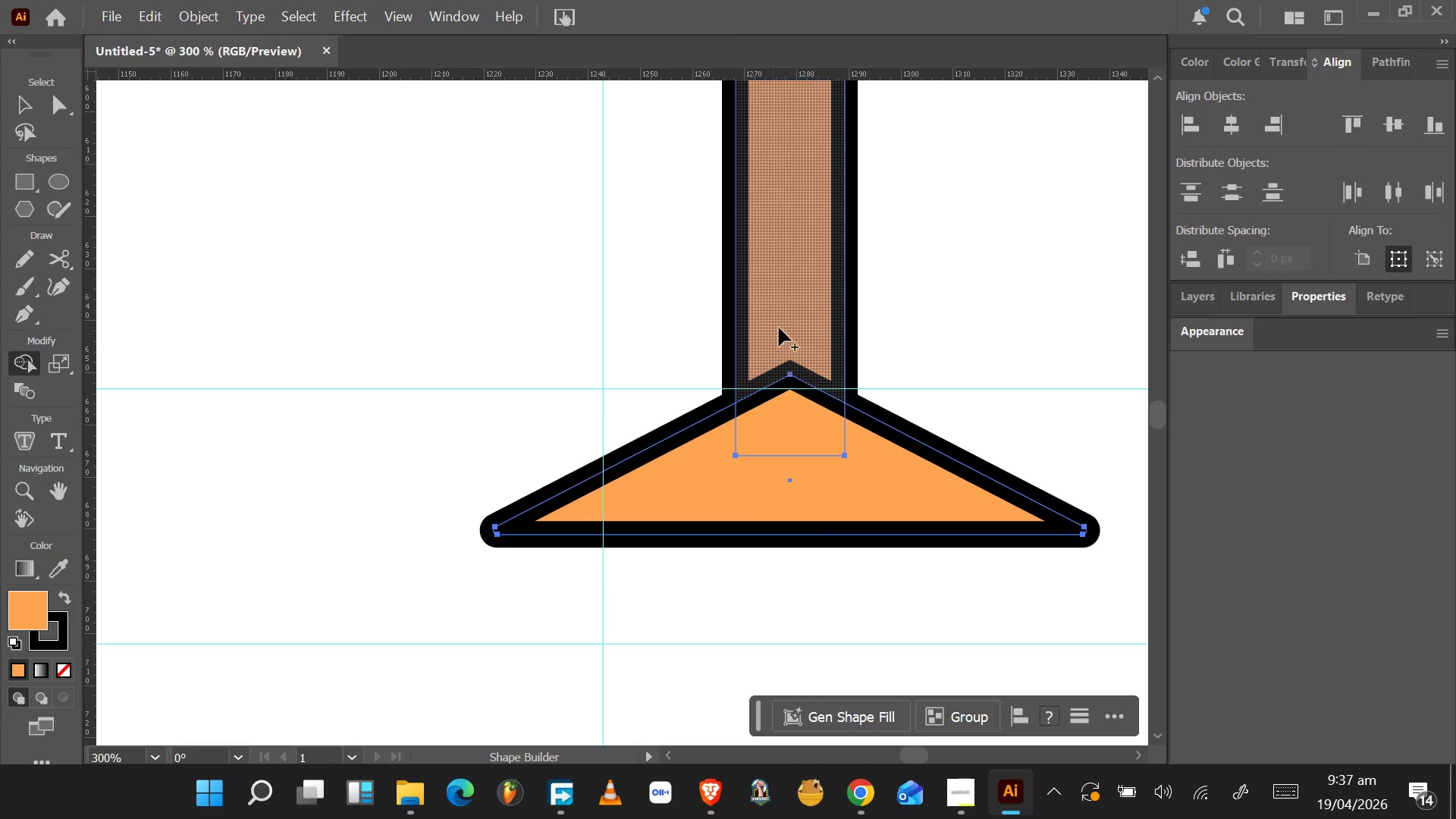 
left_click_drag(start_coordinate=[791, 311], to_coordinate=[786, 476])
 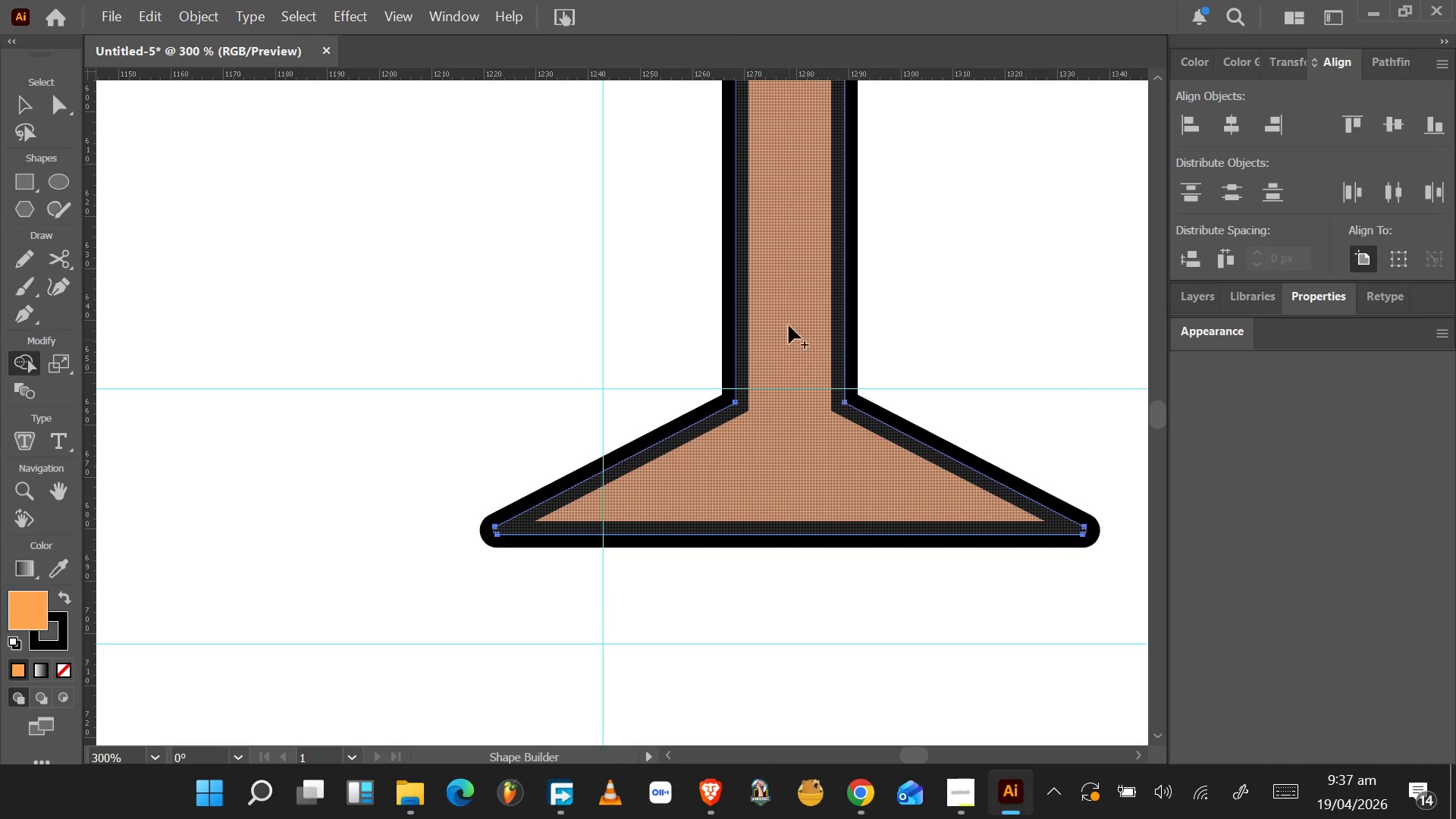 
scroll: coordinate [797, 262], scroll_direction: up, amount: 42.0
 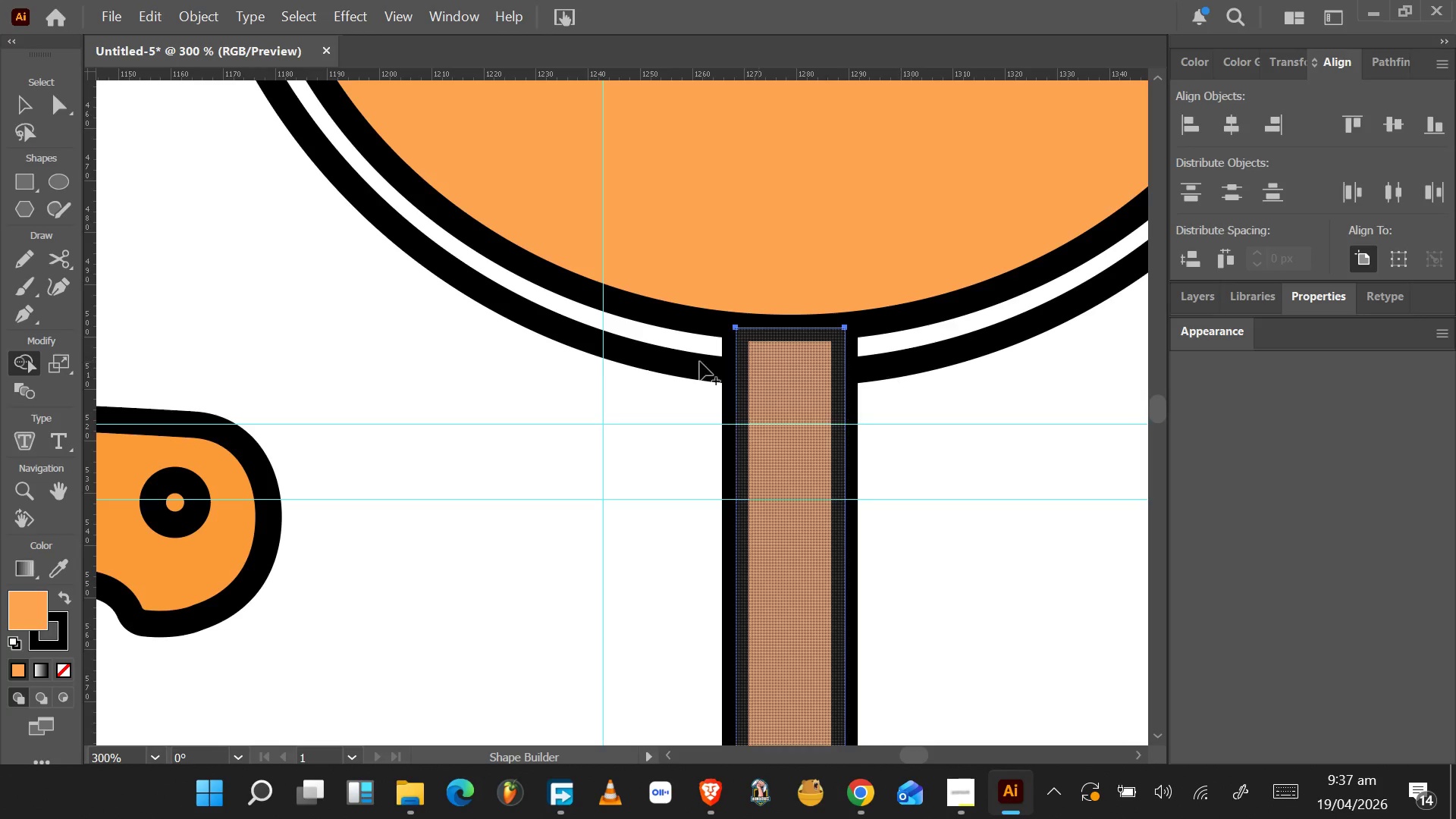 
left_click([36, 108])
 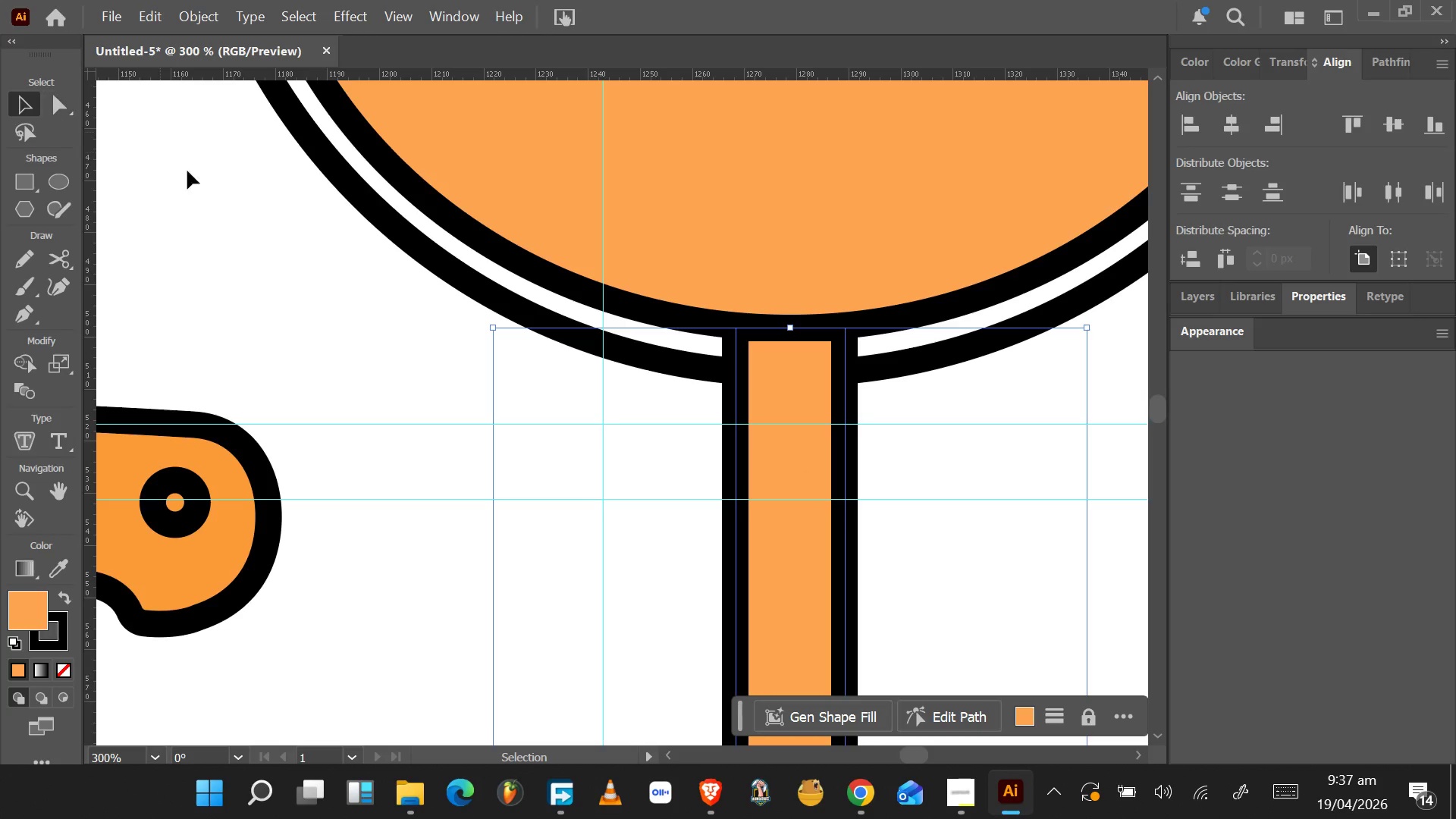 
hold_key(key=ShiftLeft, duration=1.52)
left_click([474, 289])
 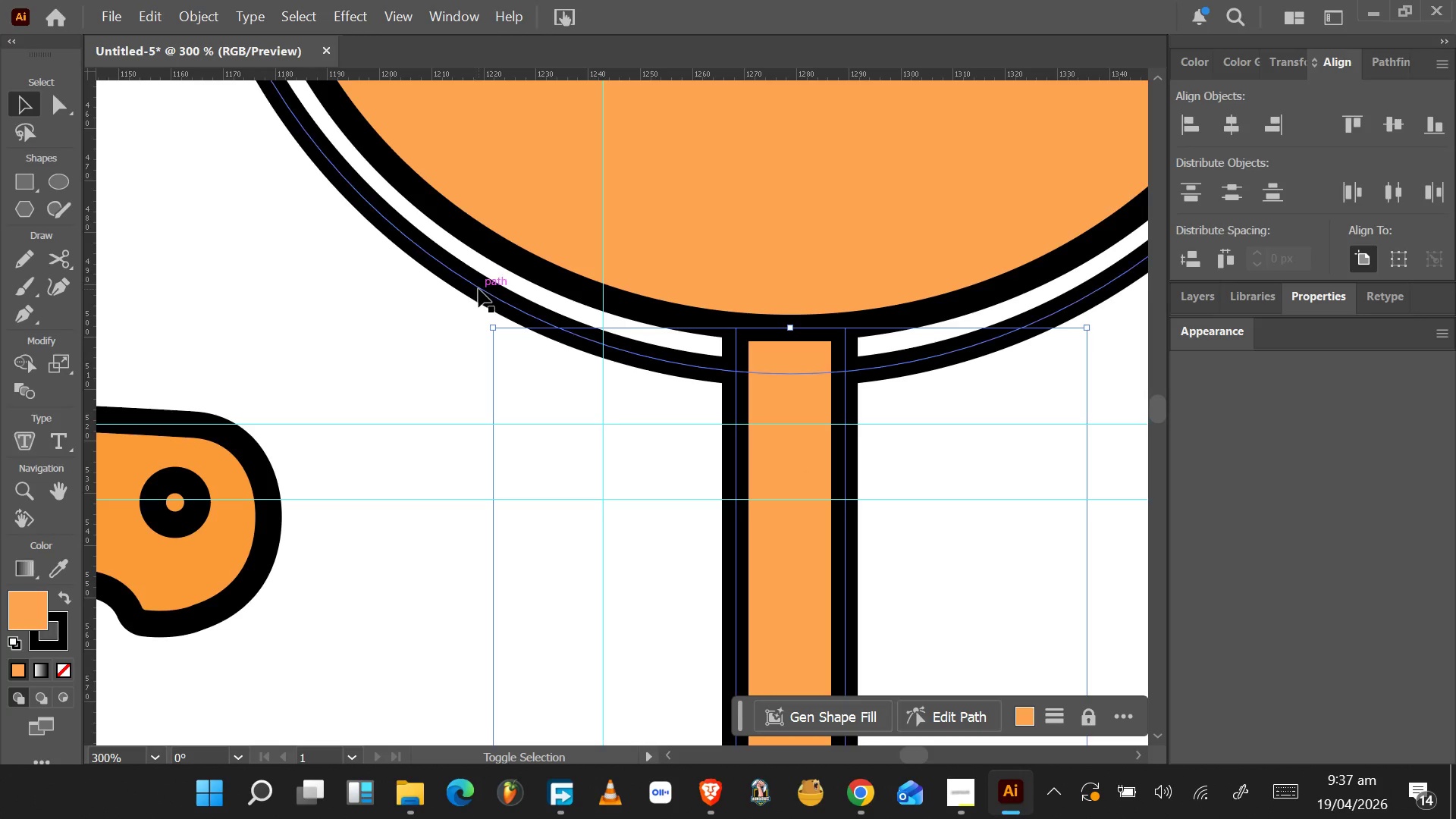 
left_click([479, 289])
 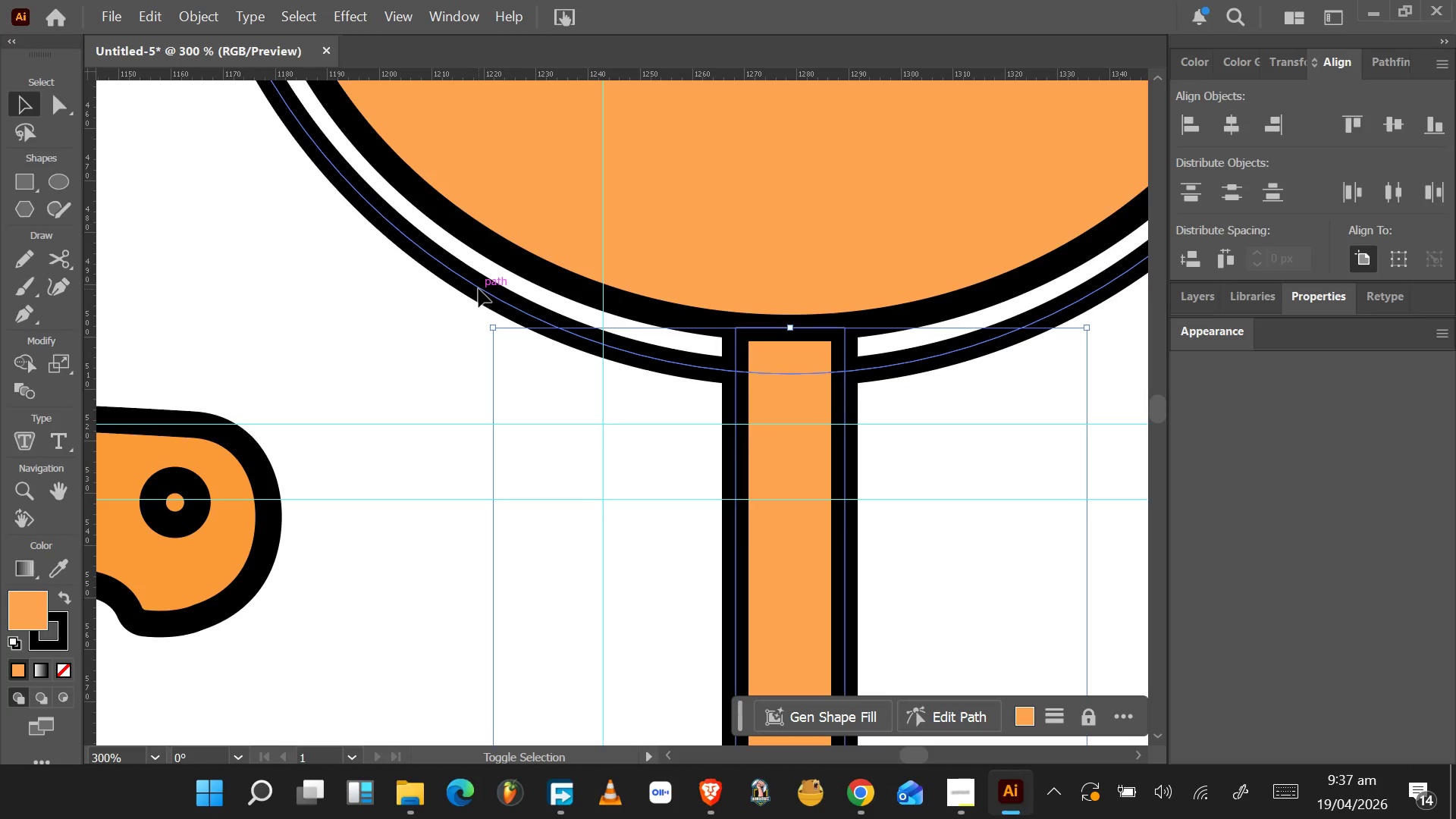 
hold_key(key=ShiftLeft, duration=0.67)
 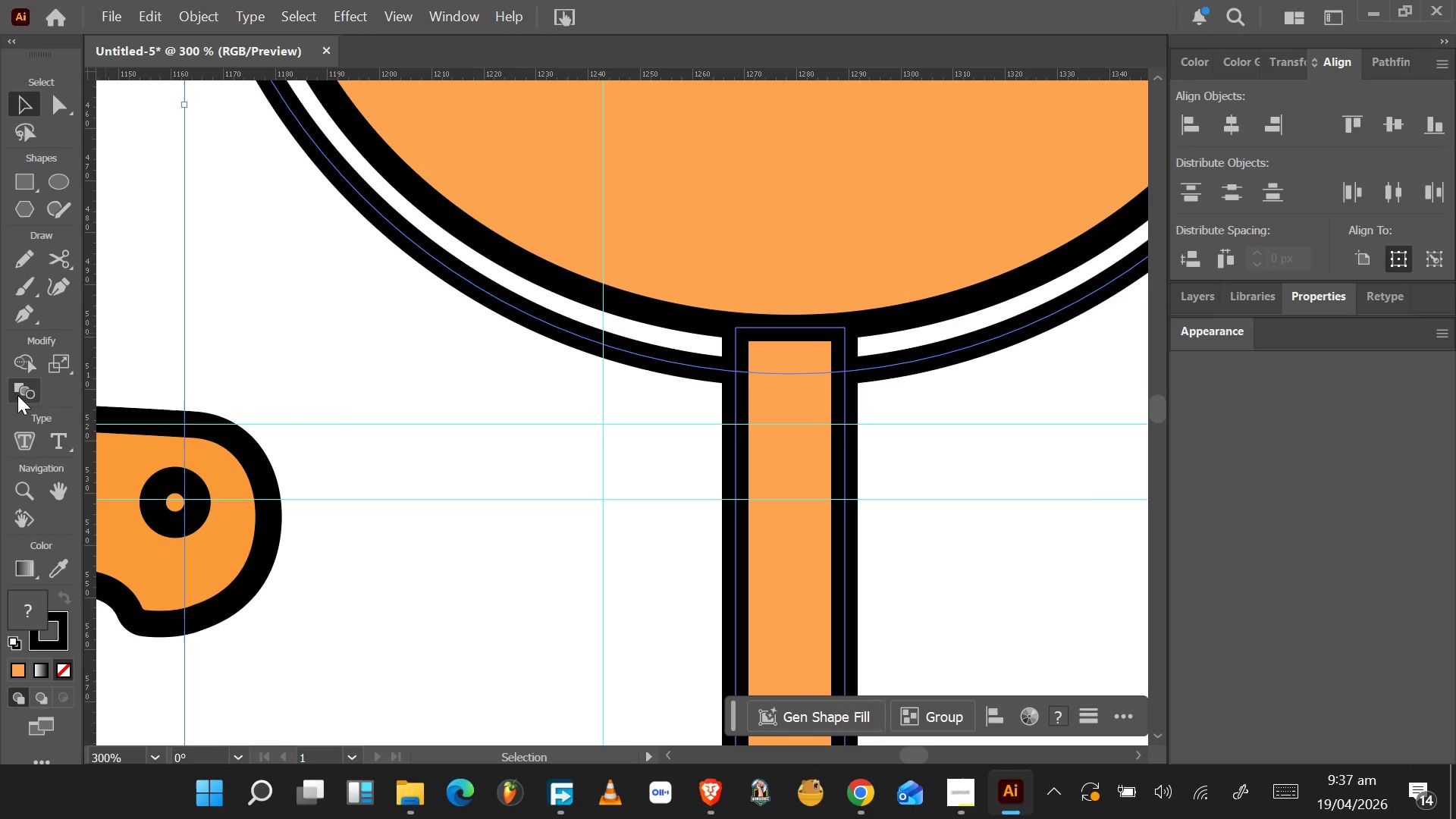 
left_click([30, 367])
 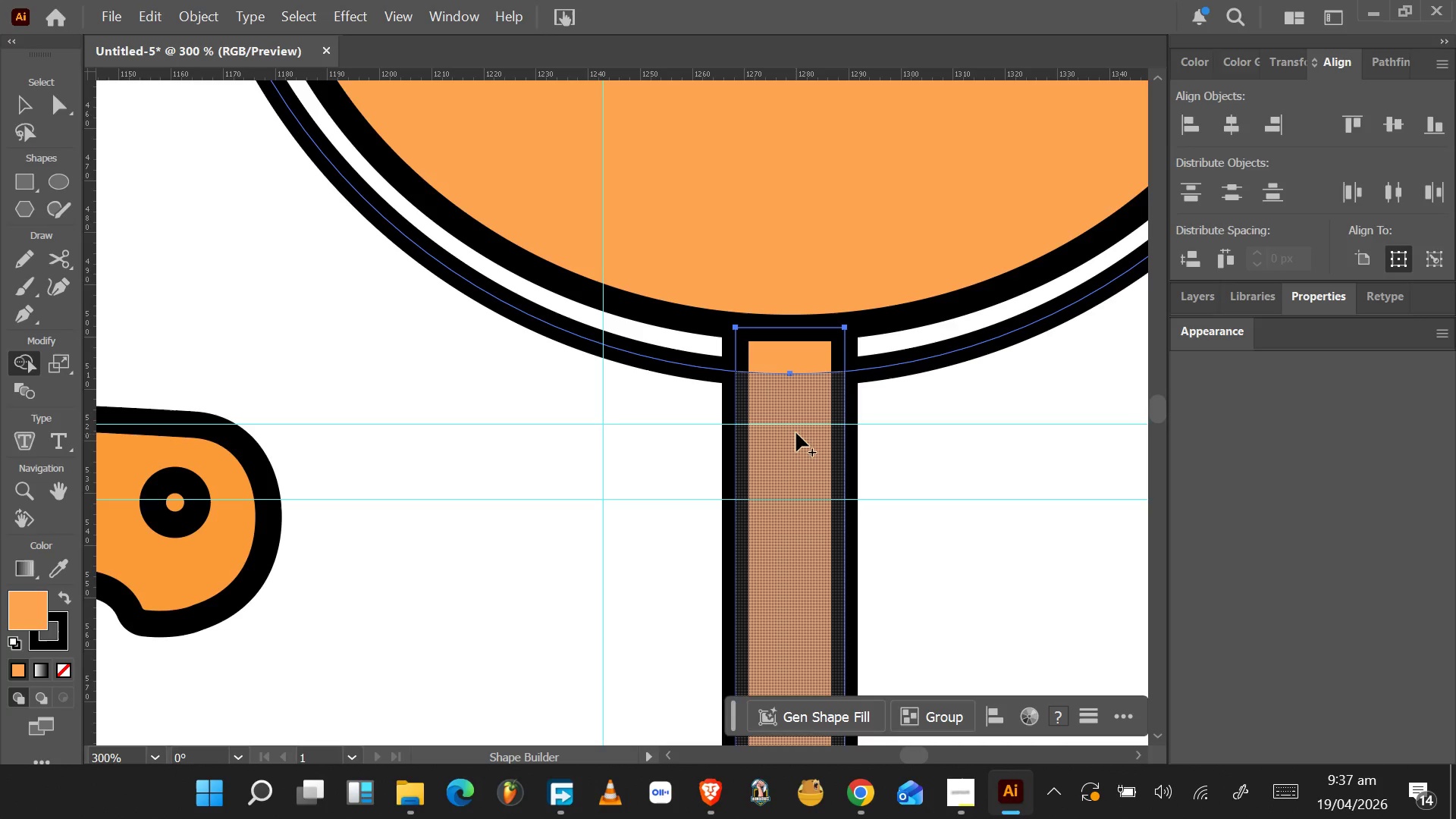 
left_click_drag(start_coordinate=[794, 434], to_coordinate=[793, 257])
 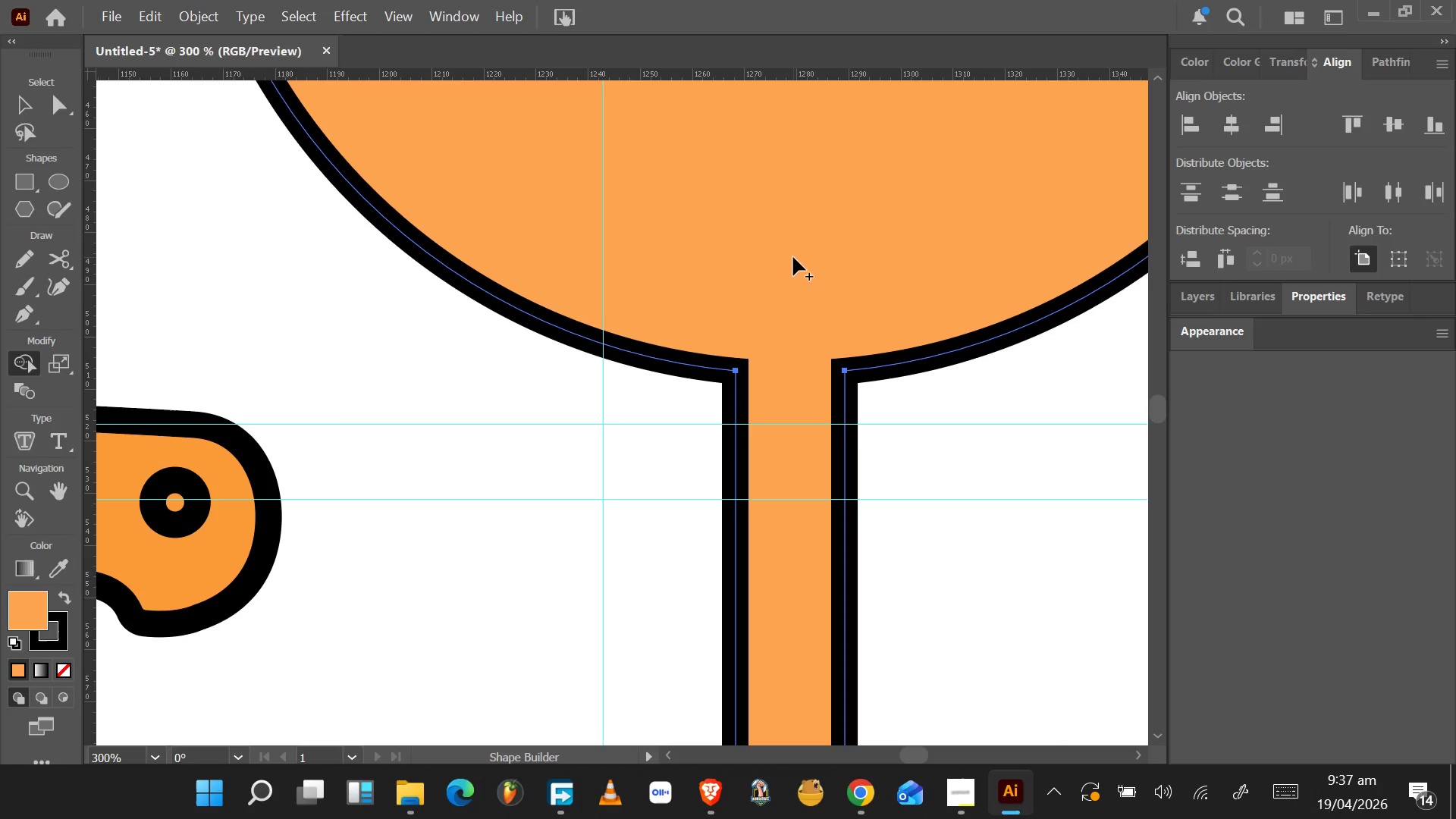 
key(Control+Z)
 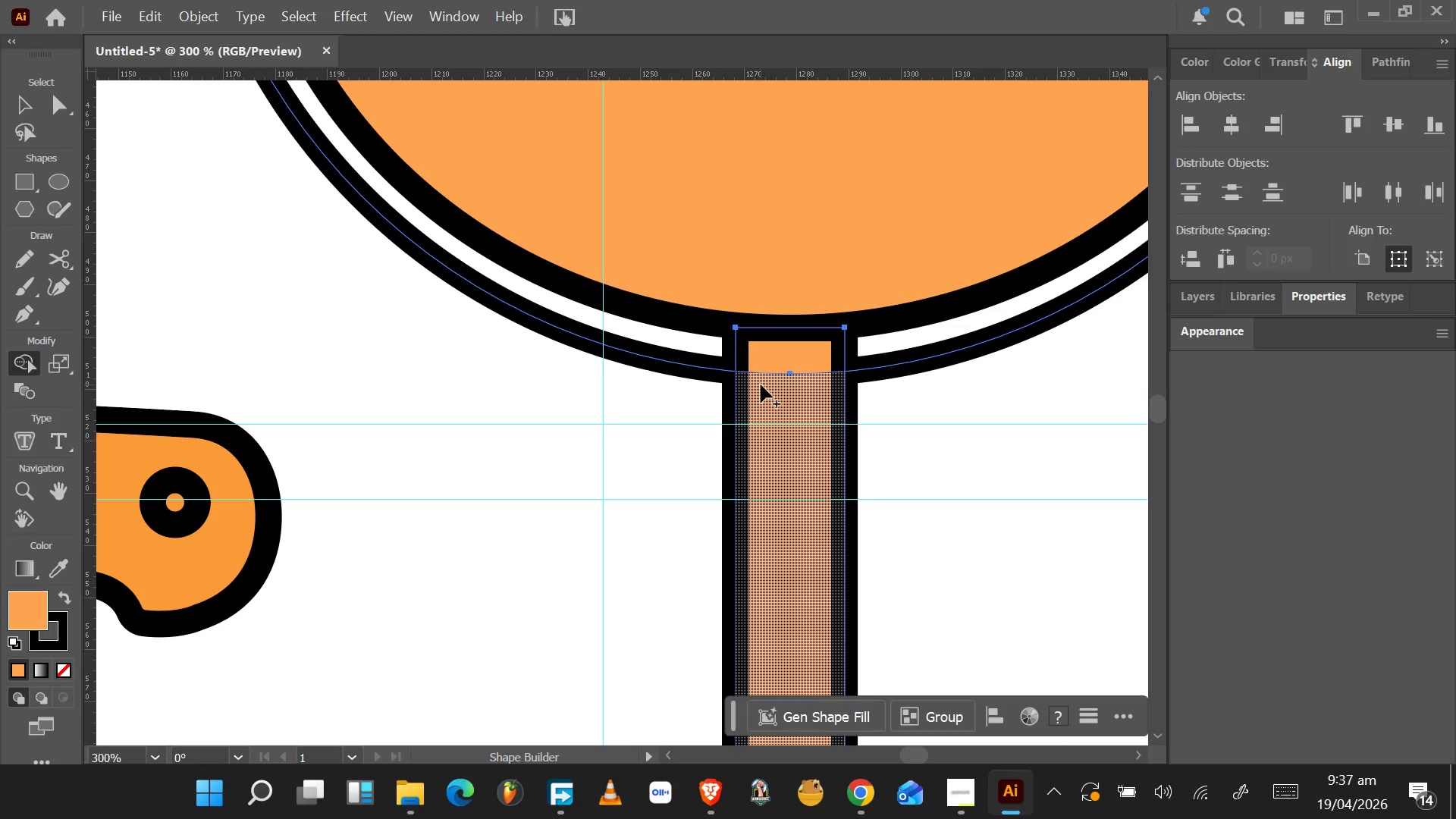 
wait(7.28)
 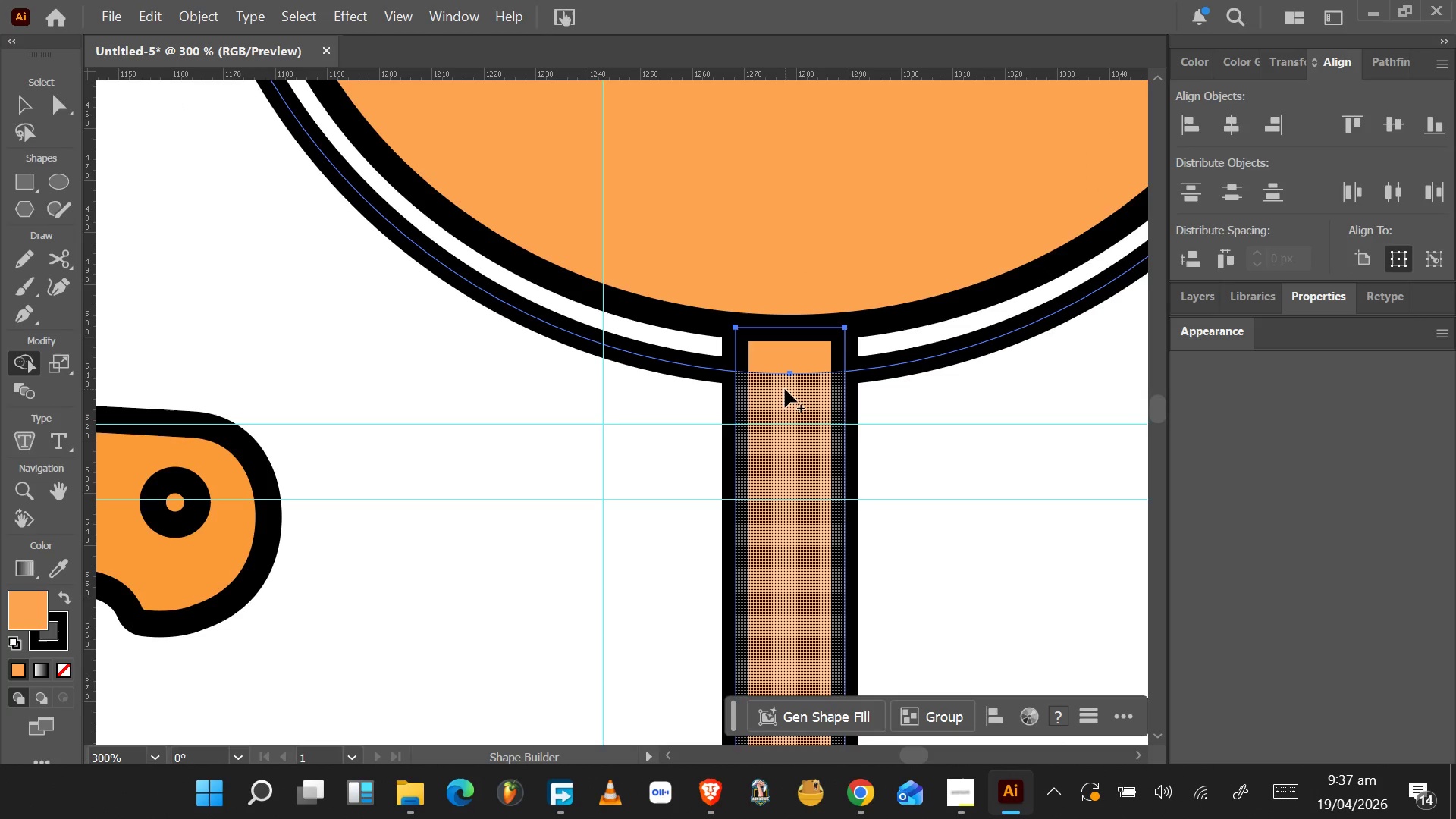 
key(V)
 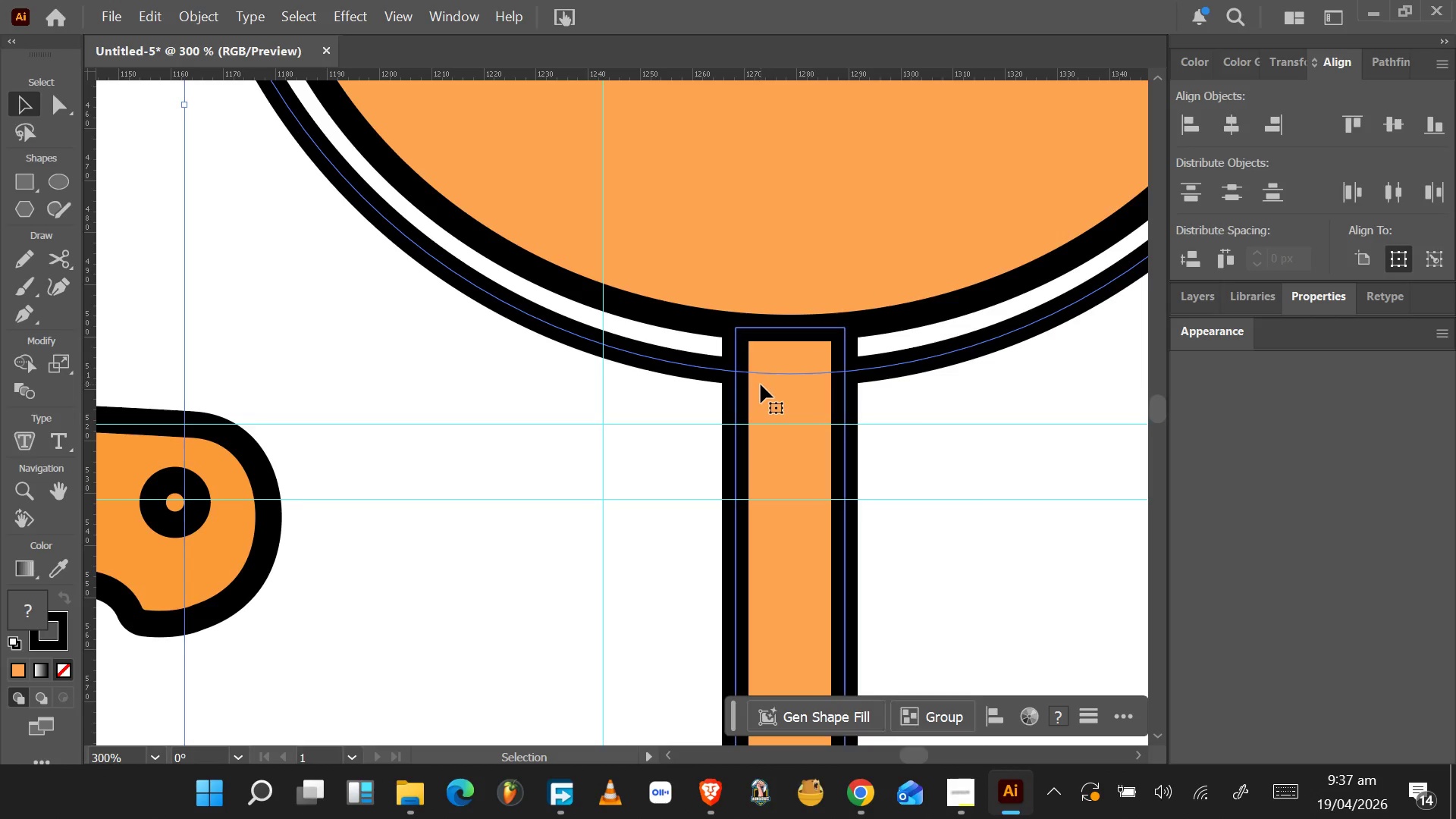 
right_click([761, 384])
 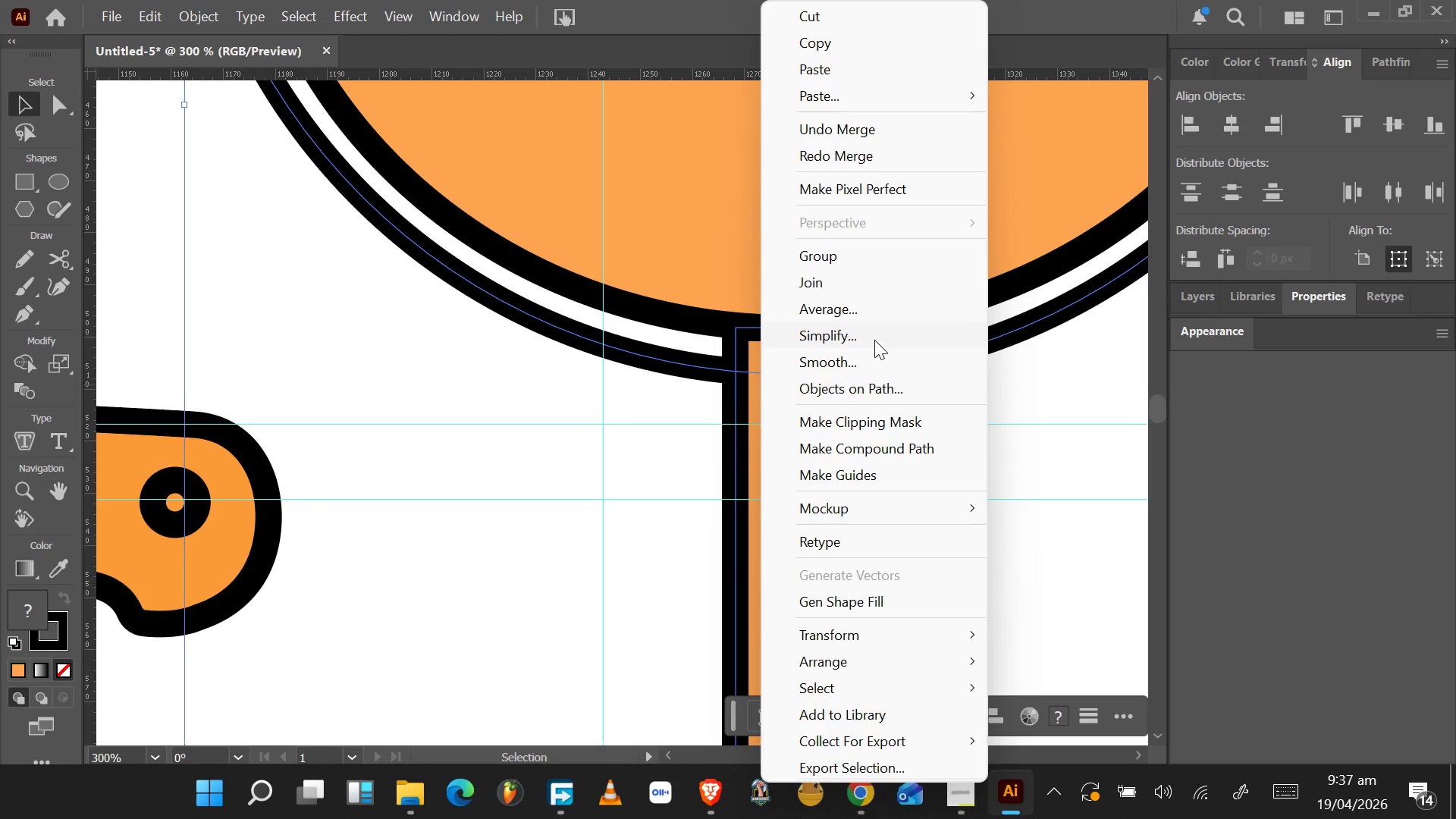 
mouse_move([936, 441])
 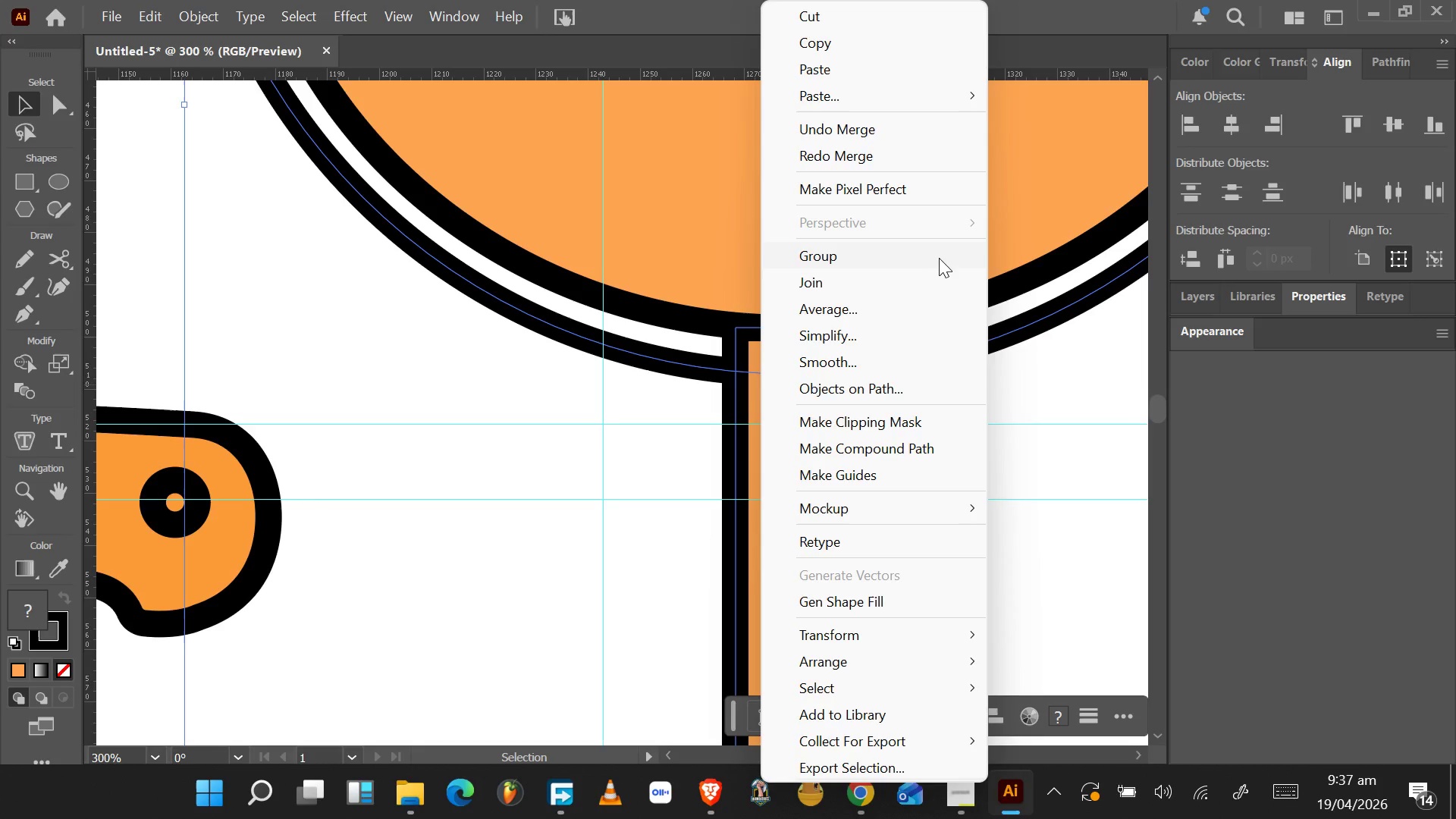 
wait(10.79)
 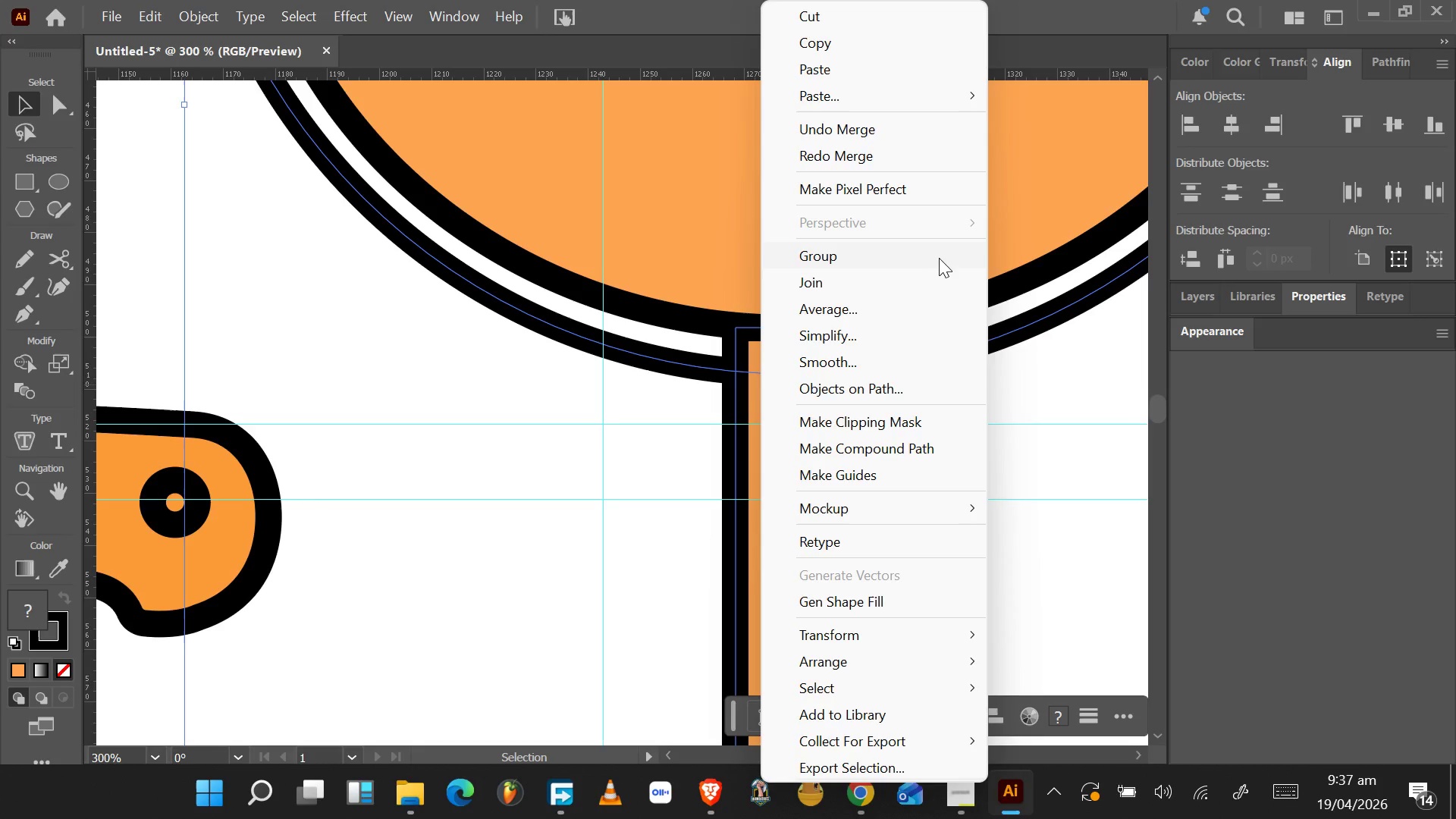 
mouse_move([910, 482])
 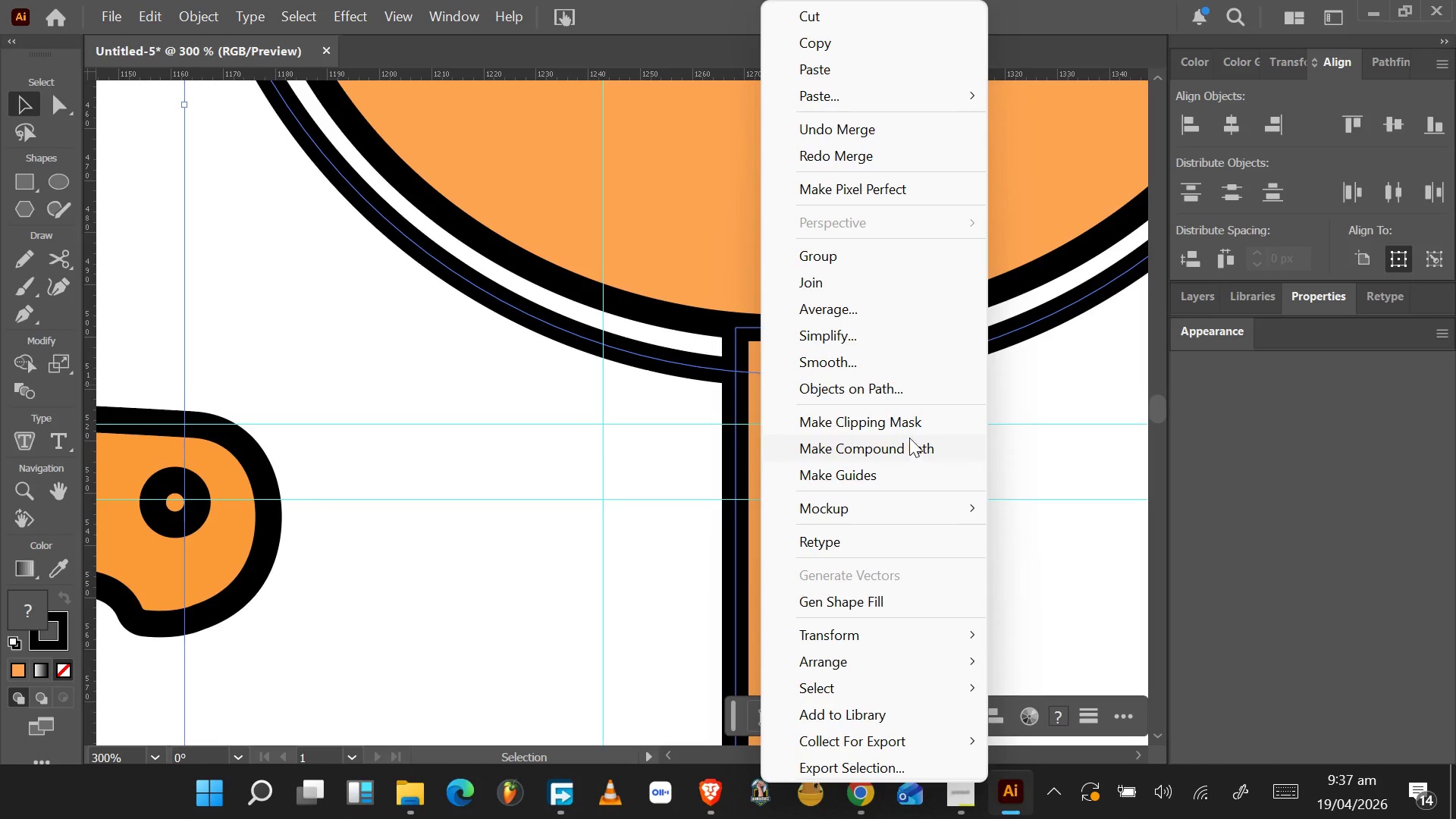 
mouse_move([893, 400])
 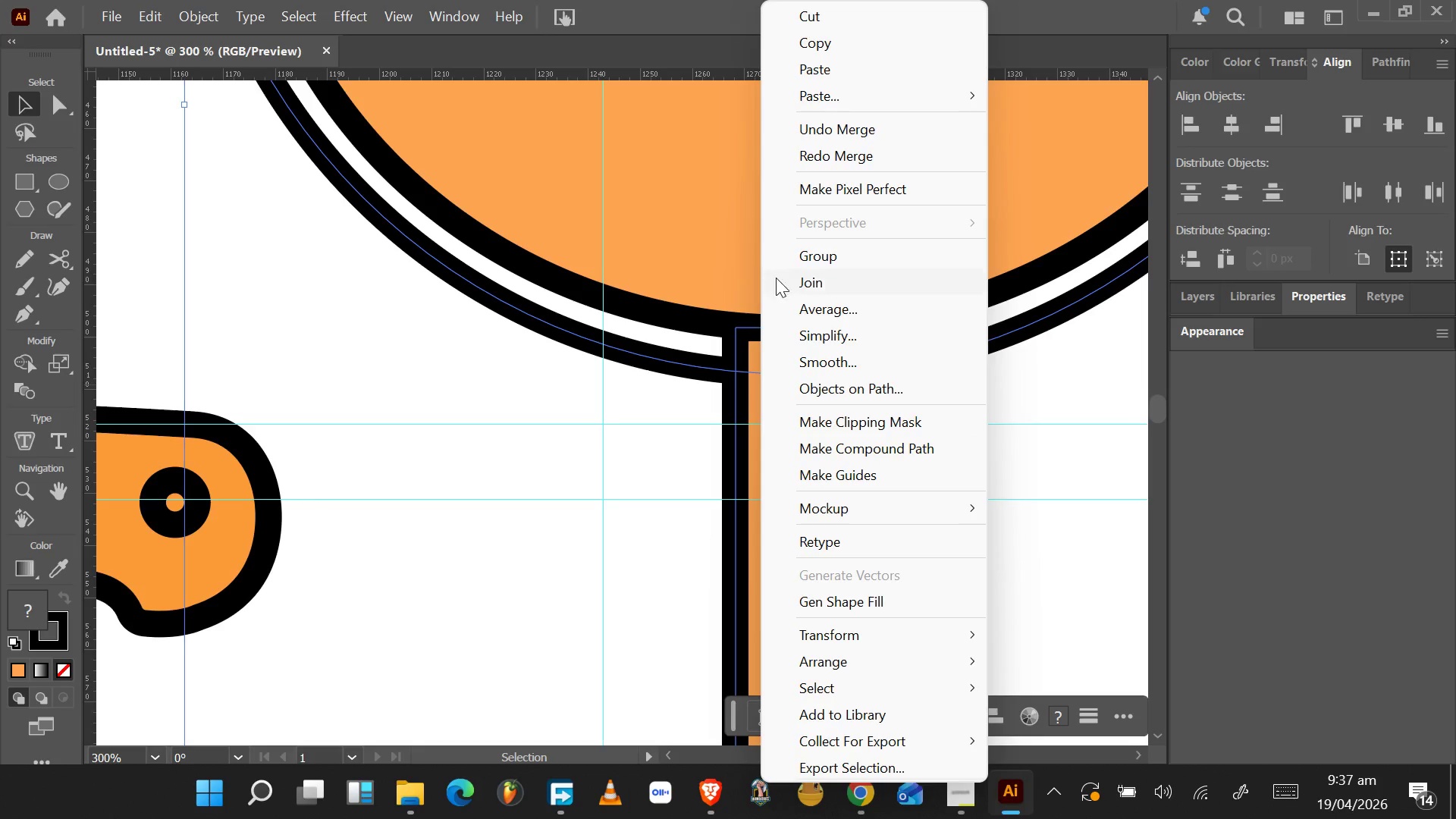 
wait(5.4)
 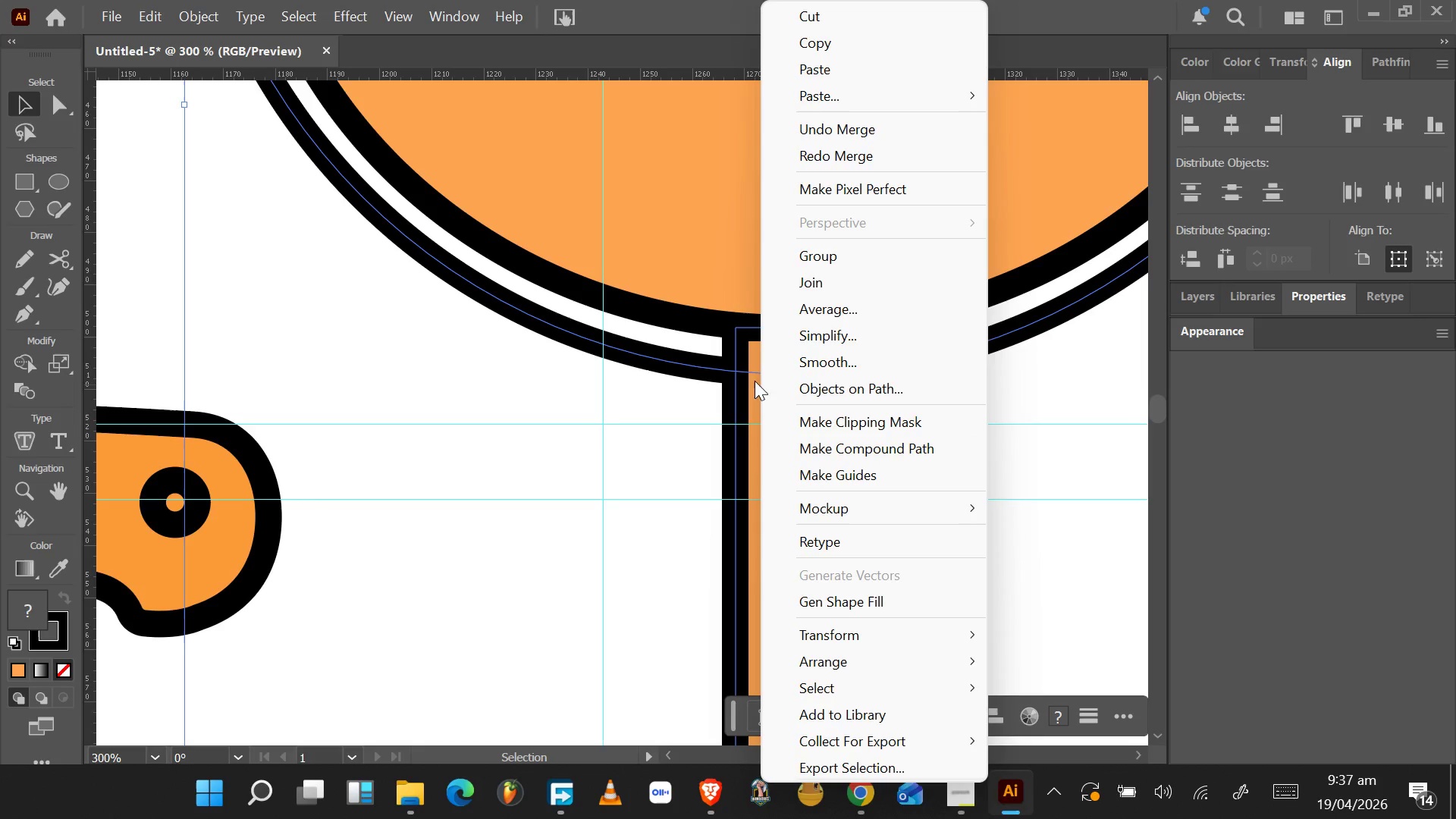 
left_click([739, 235])
 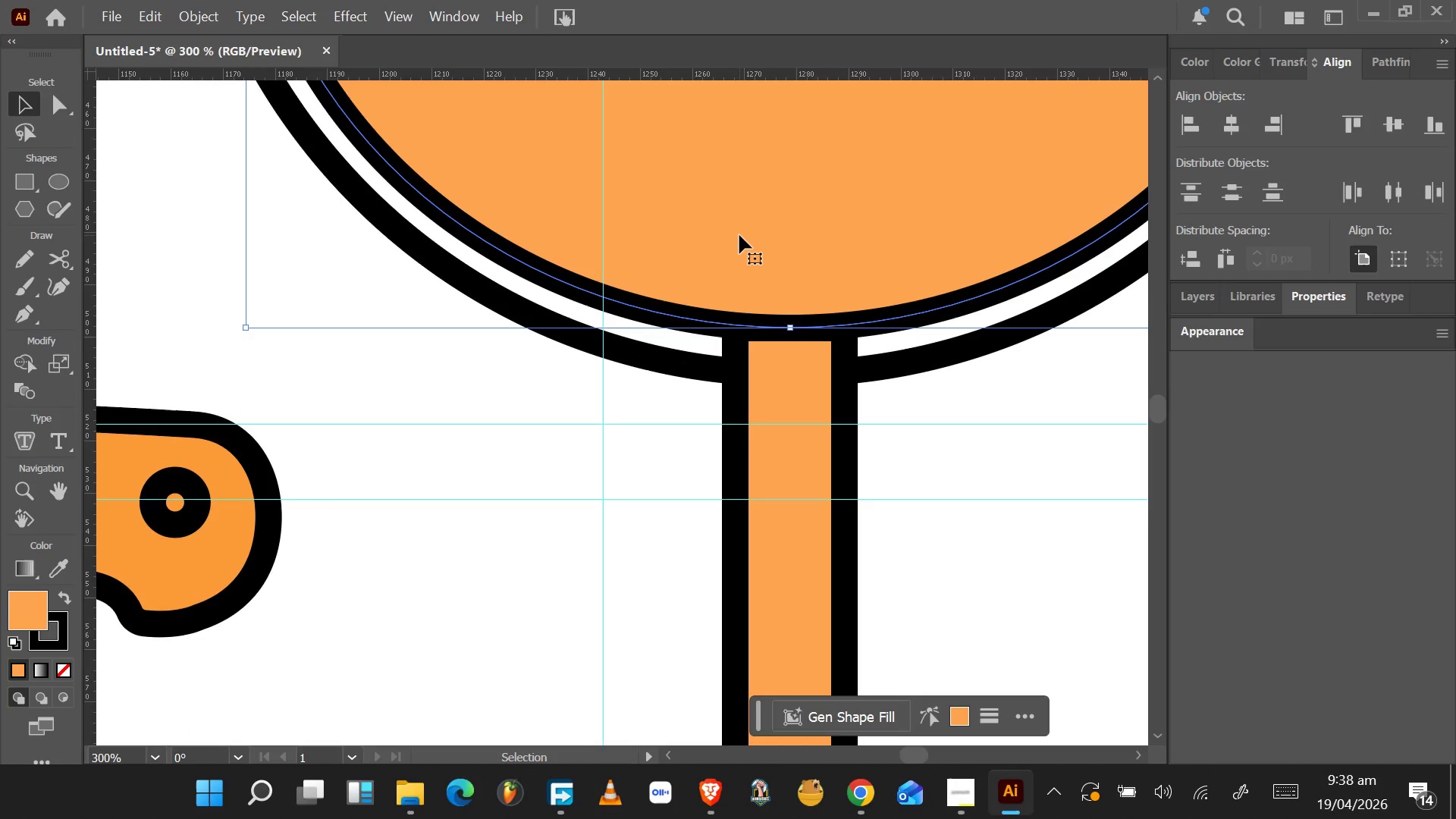 
key(ArrowUp)
 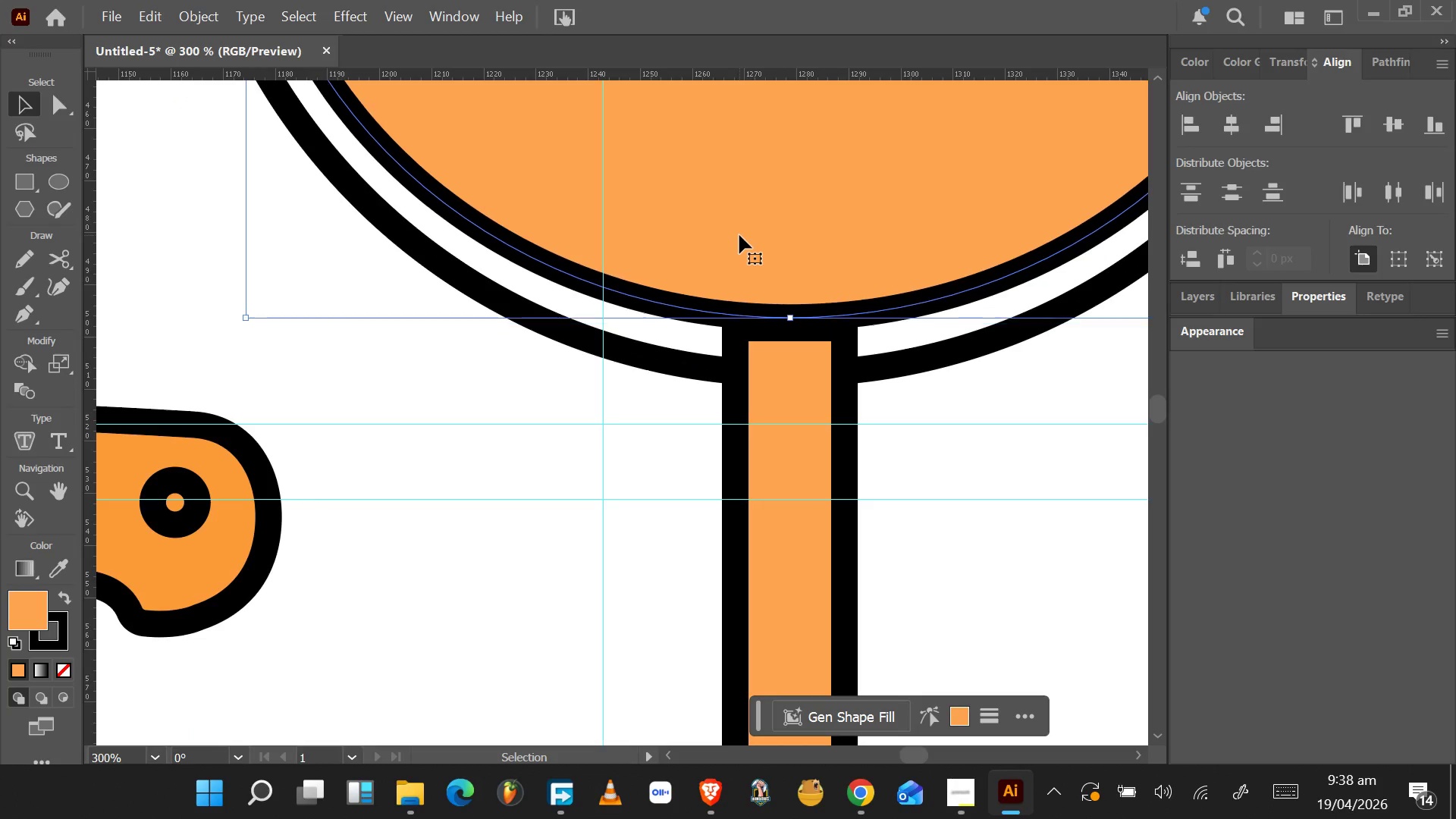 
key(ArrowUp)
 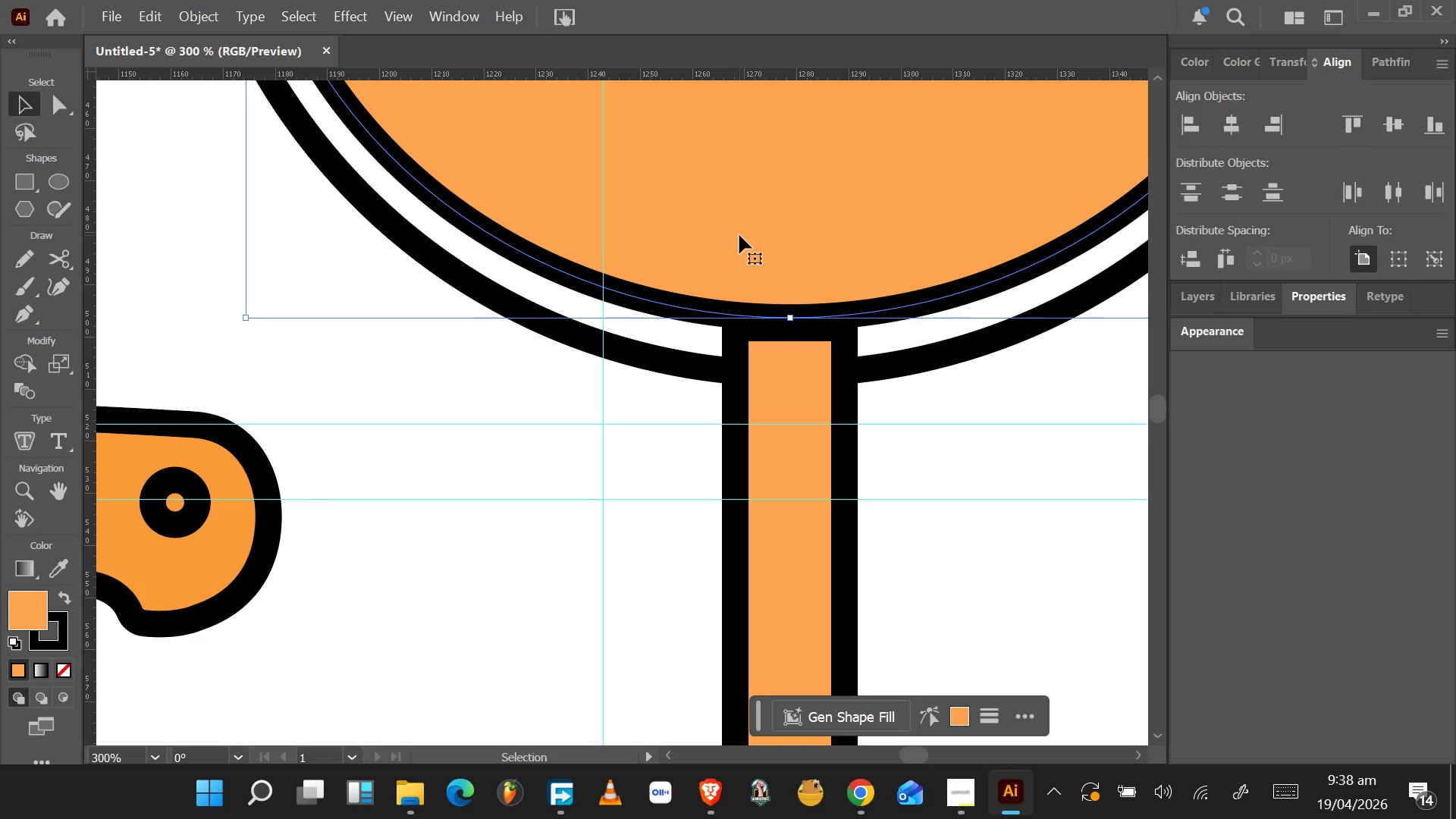 
key(ArrowUp)
 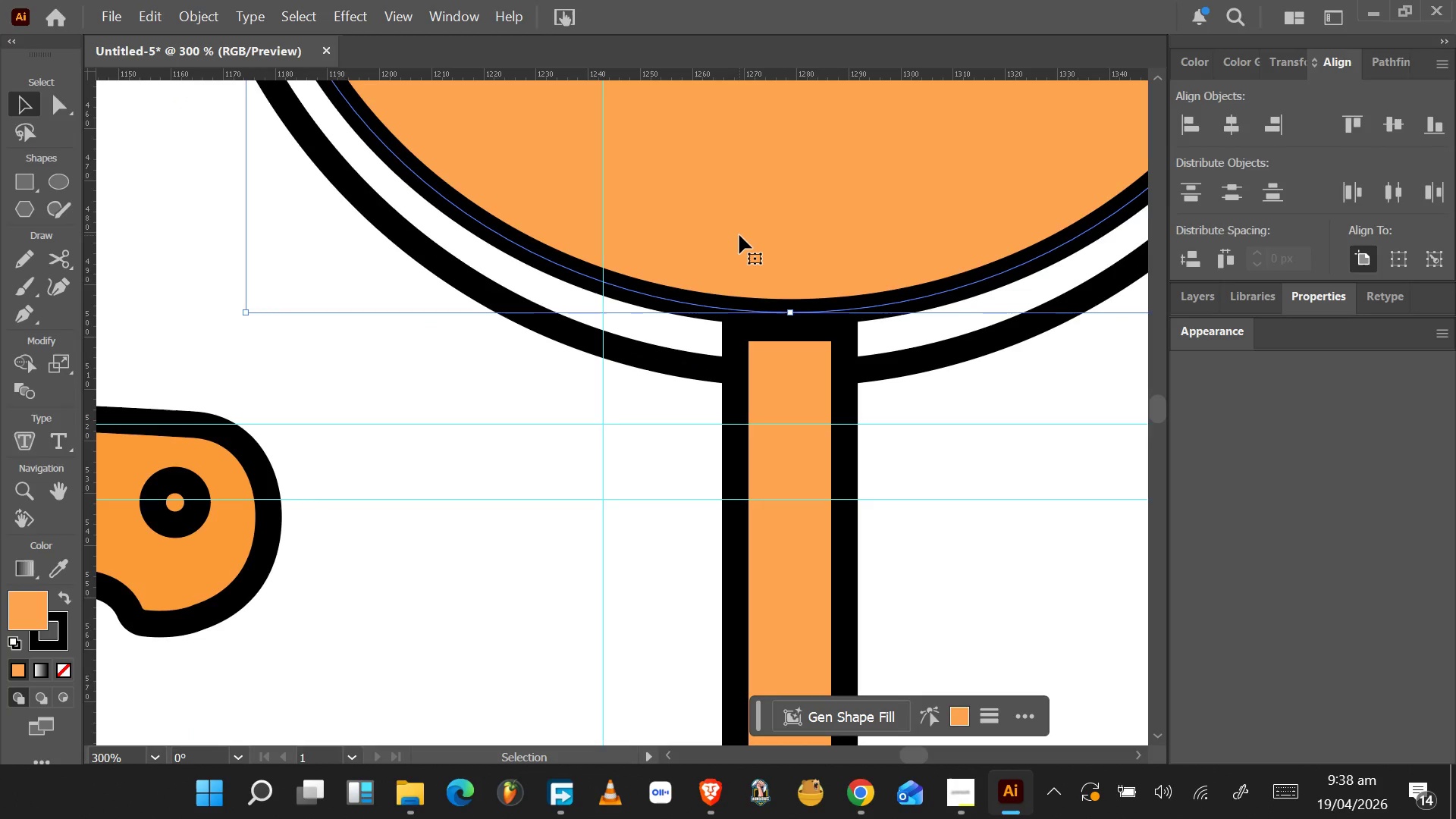 
key(ArrowUp)
 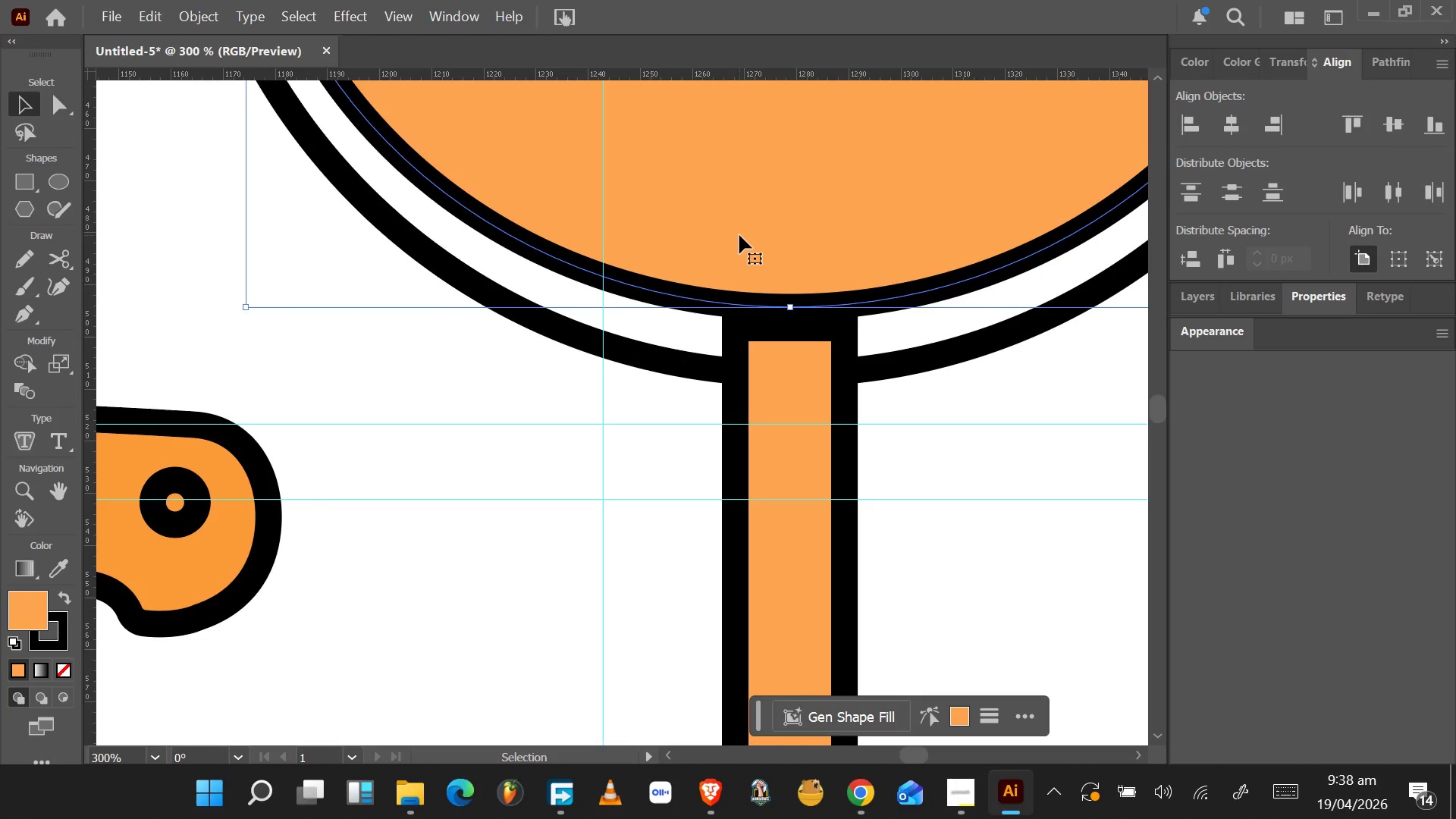 
key(ArrowUp)
 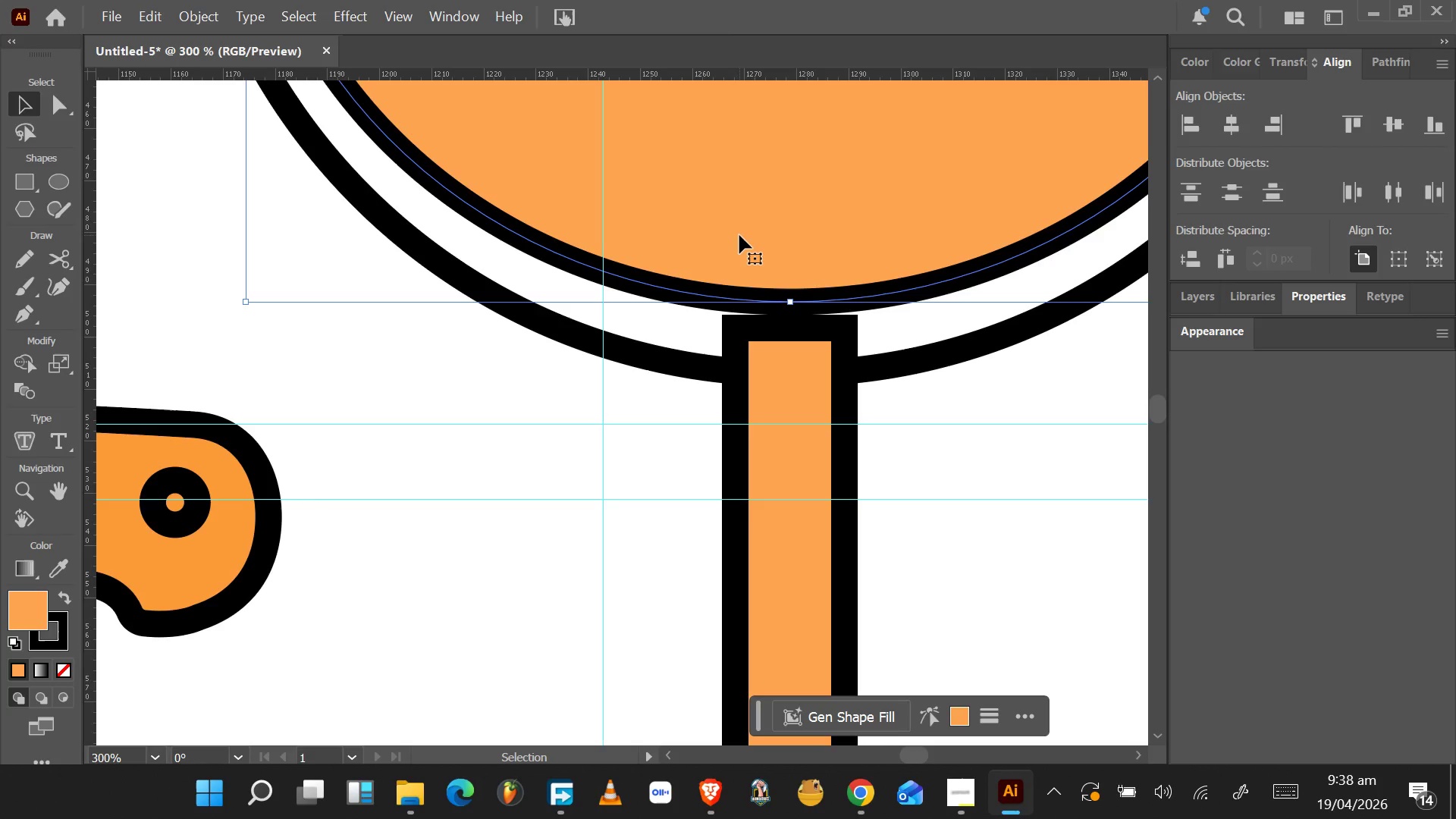 
key(ArrowUp)
 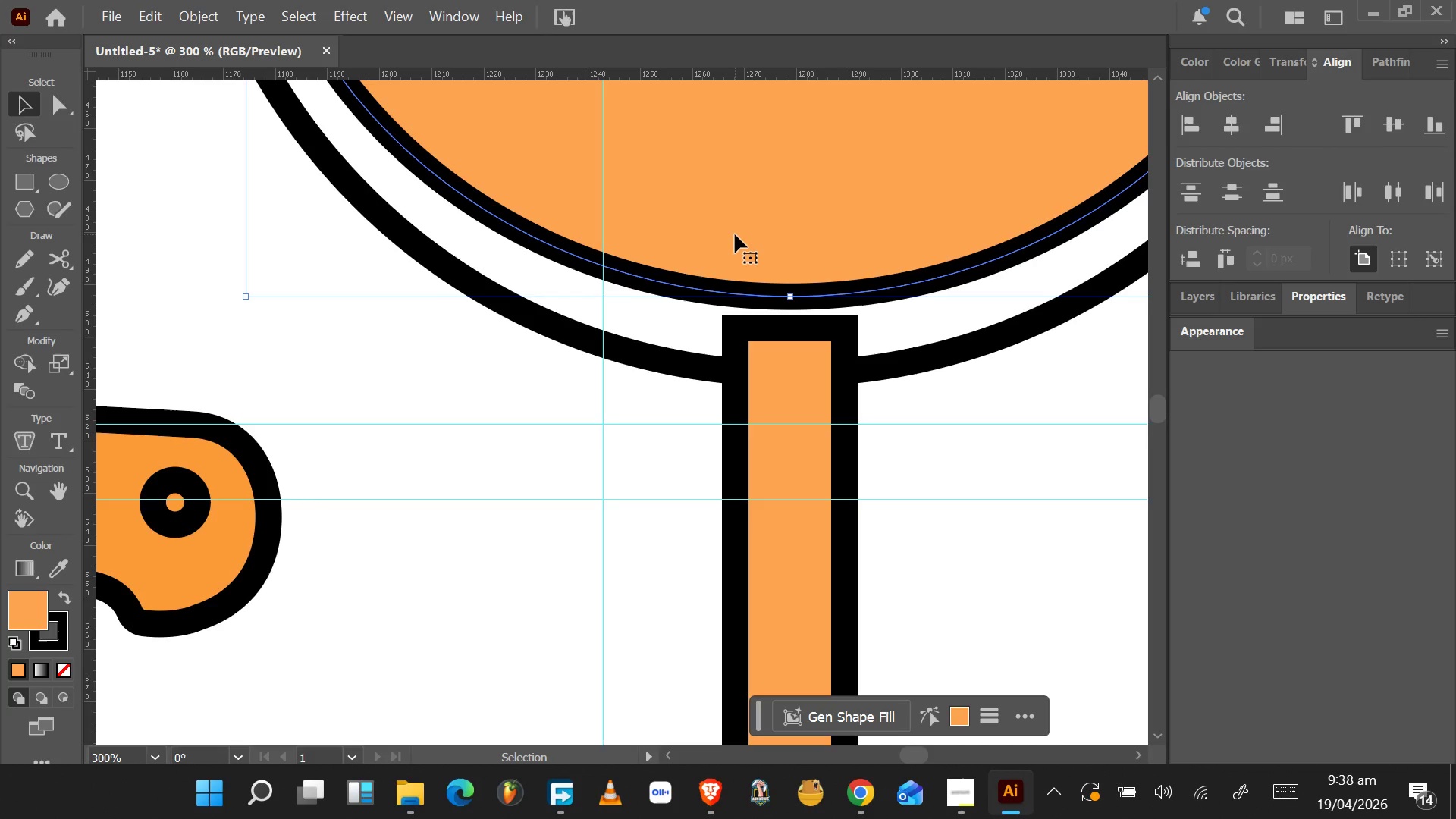 
key(ArrowUp)
 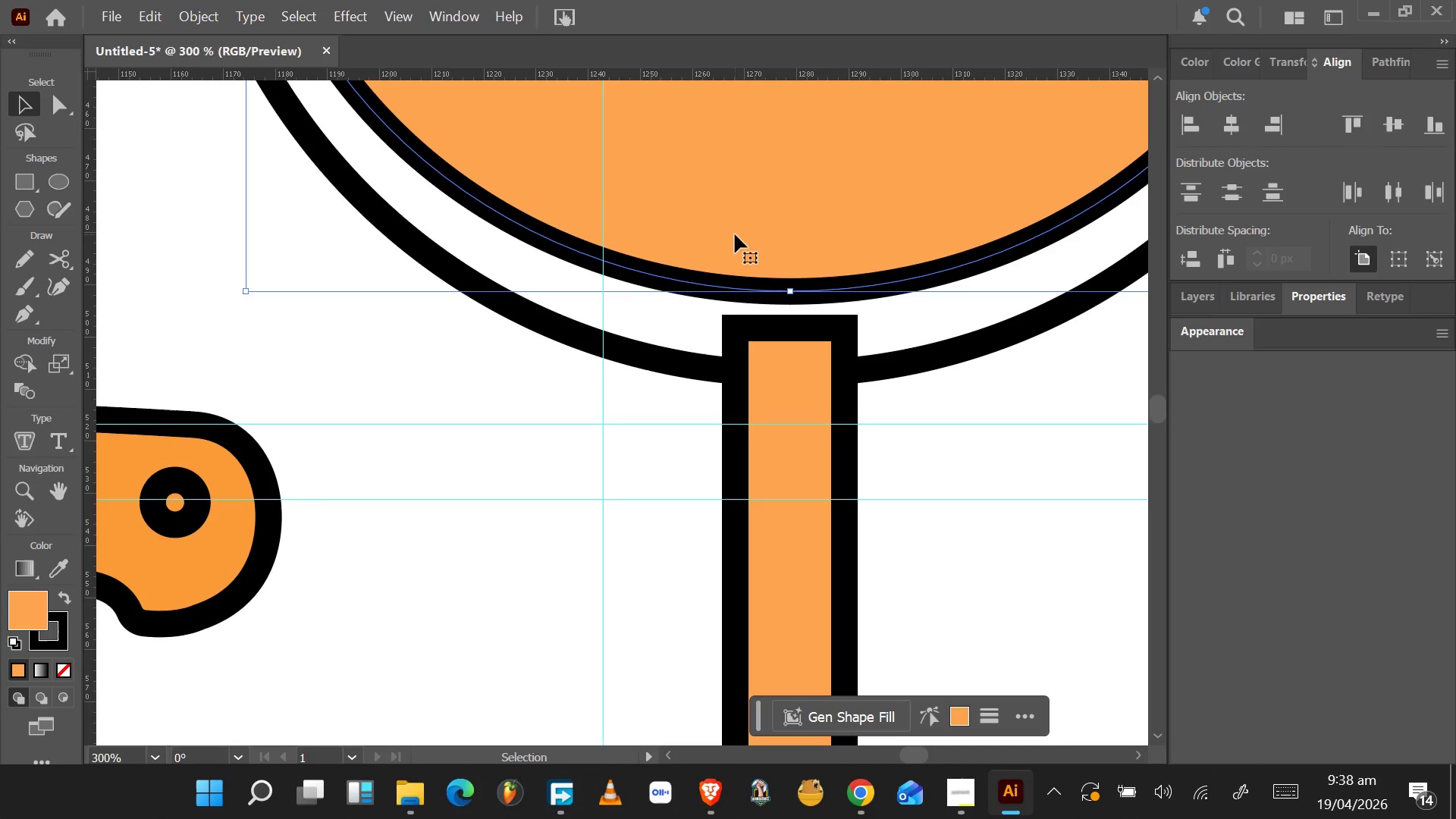 
key(ArrowUp)
 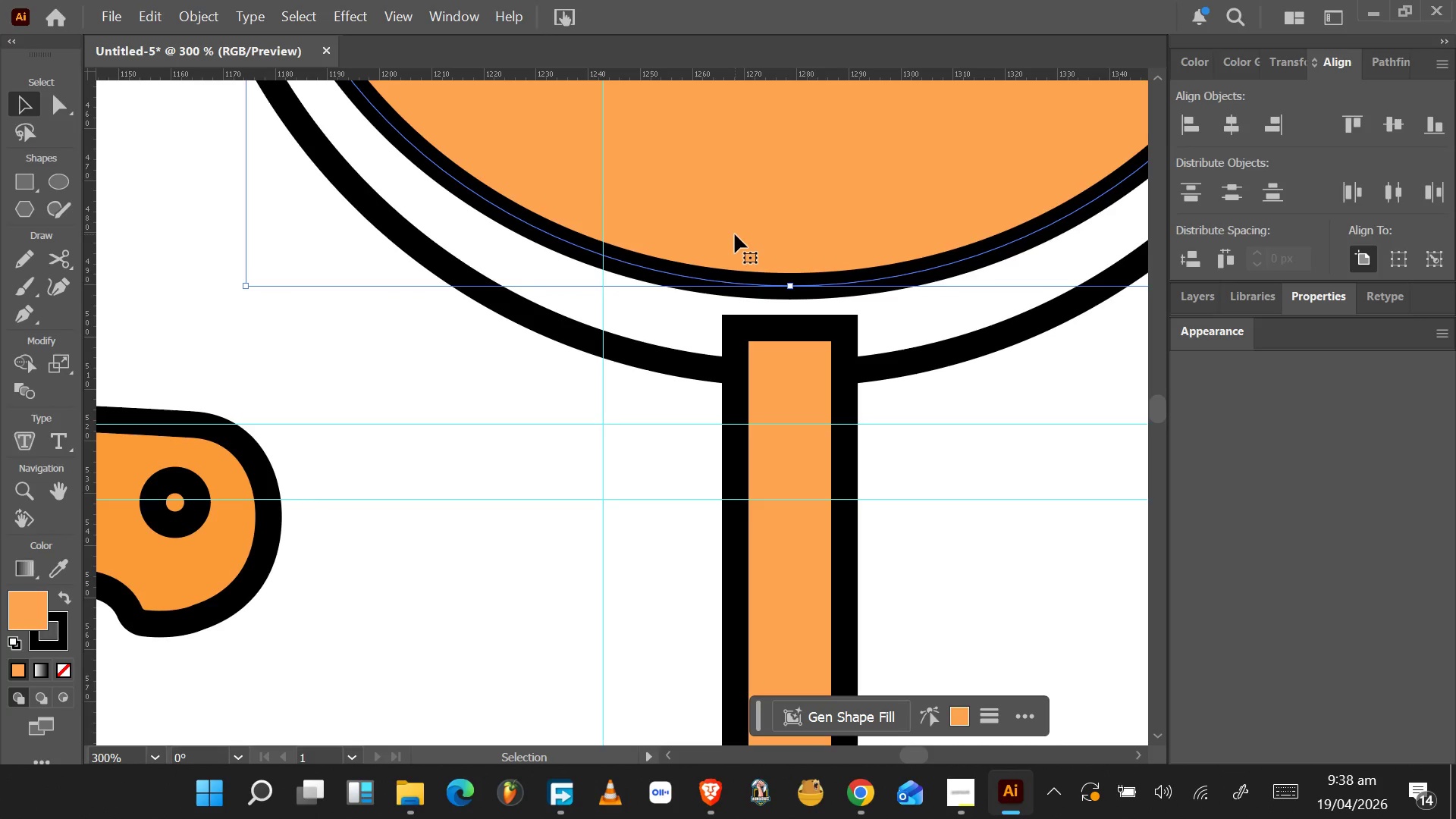 
key(ArrowUp)
 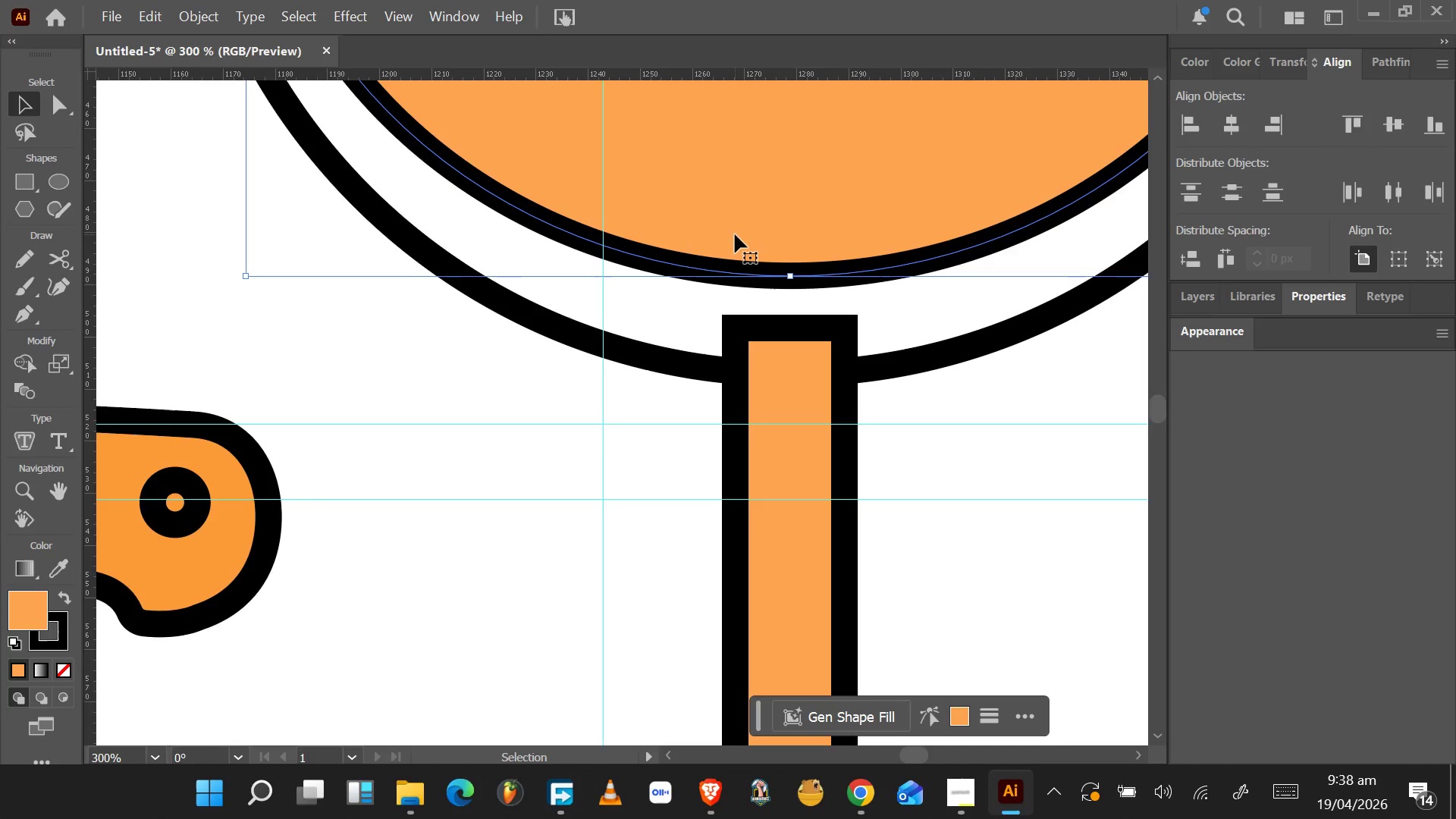 
key(ArrowUp)
 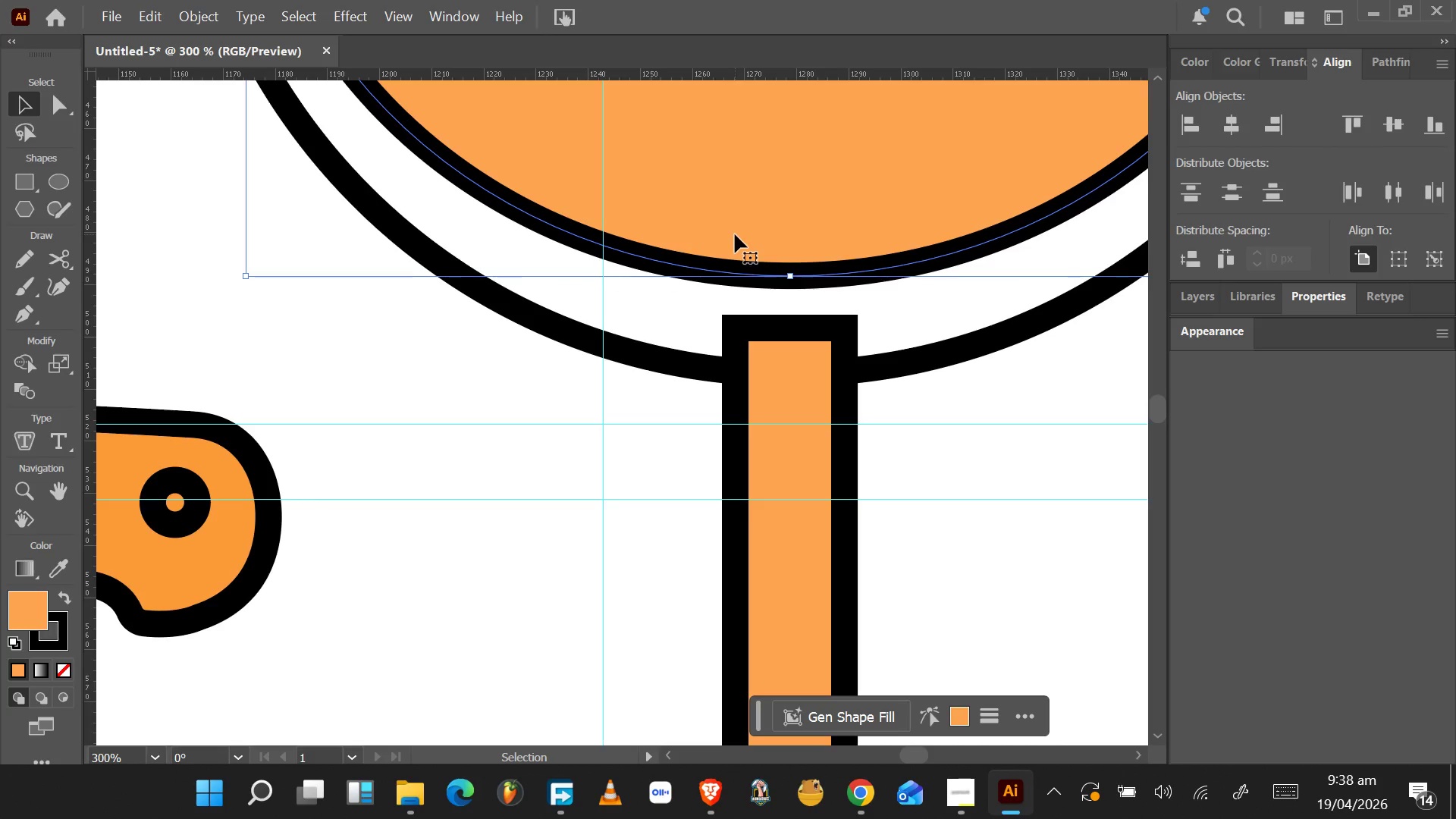 
key(ArrowUp)
 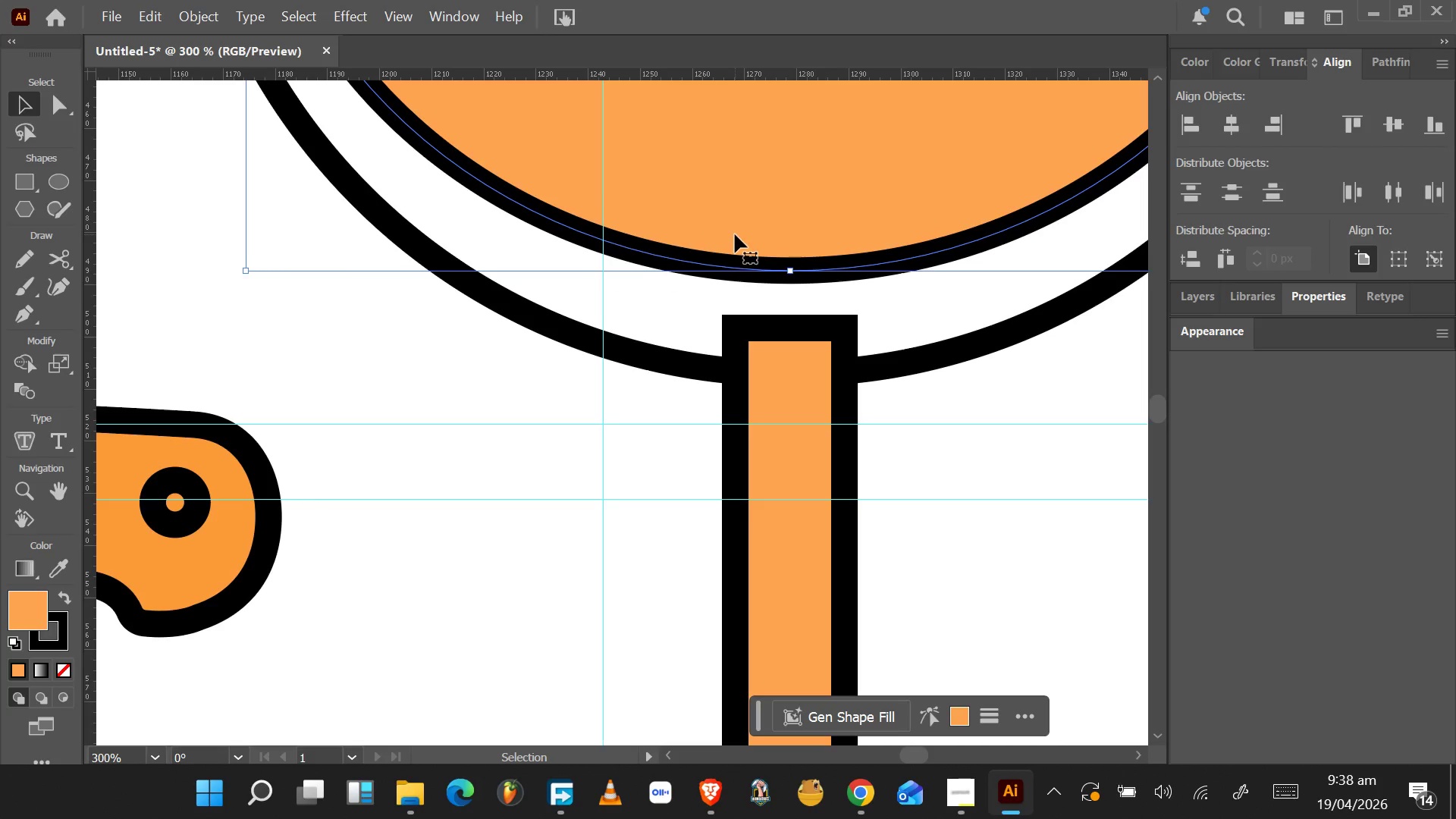 
key(ArrowUp)
 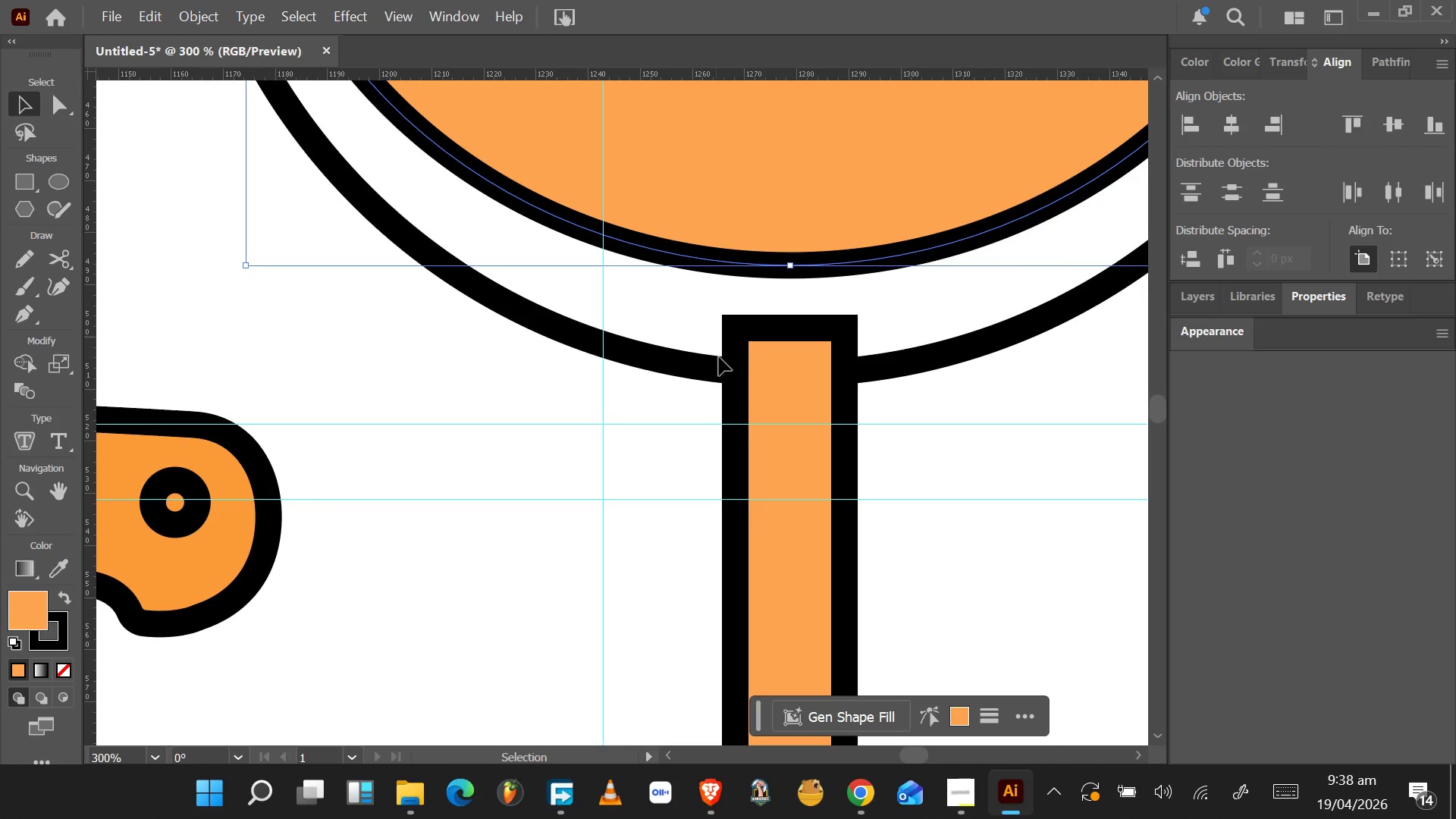 
left_click([747, 392])
 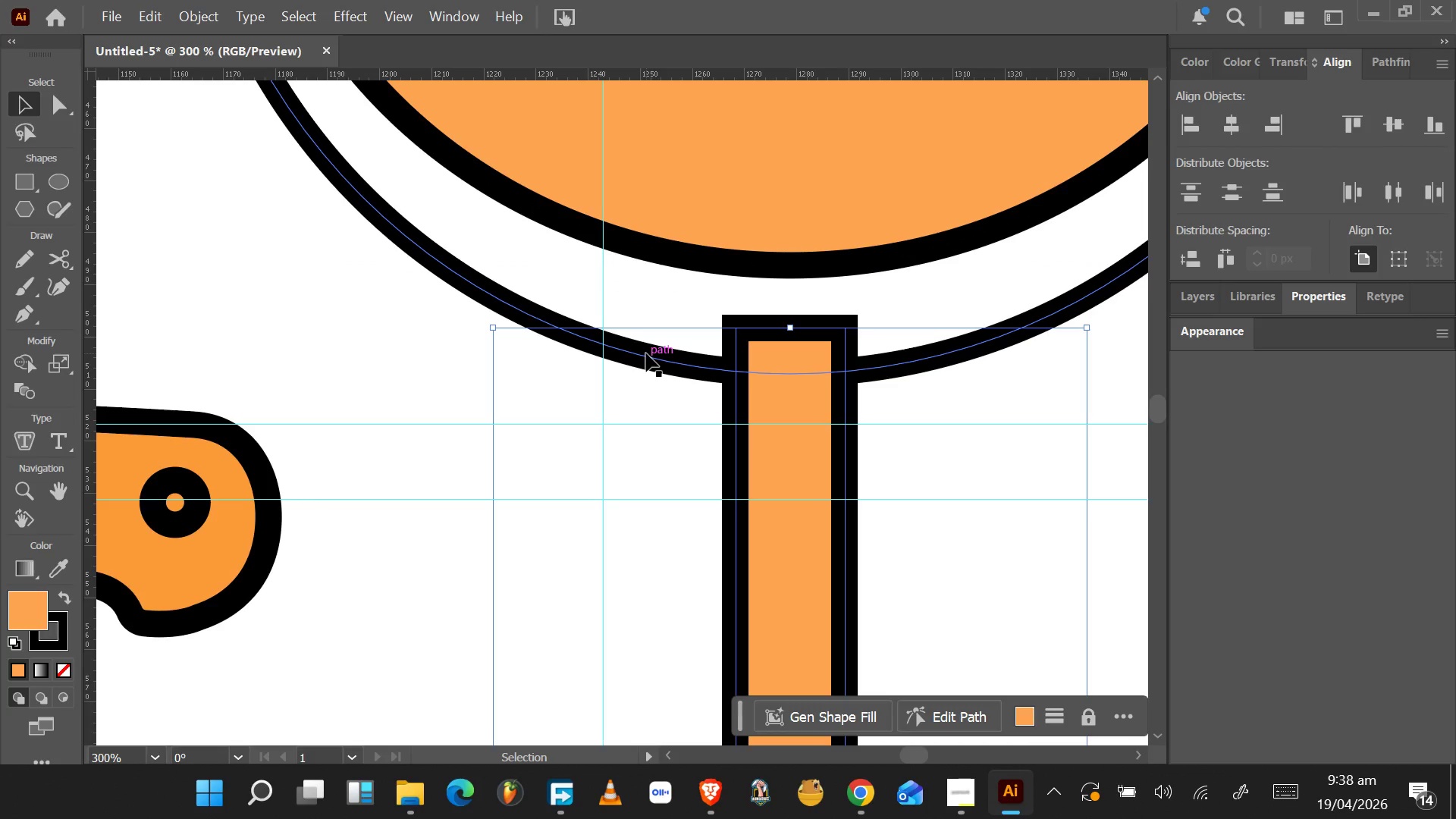 
hold_key(key=ShiftLeft, duration=0.44)
 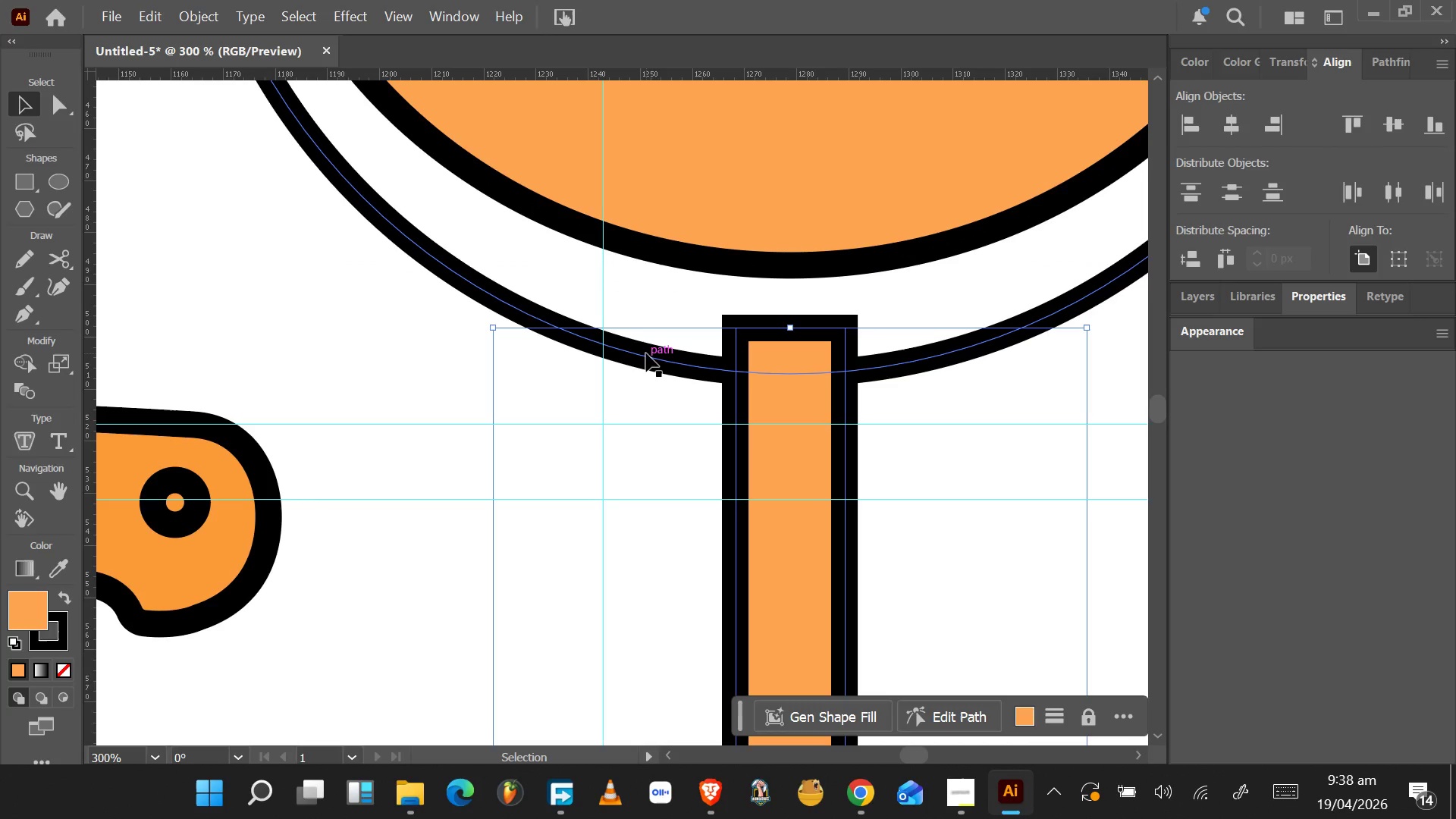 
hold_key(key=ShiftLeft, duration=0.83)
left_click([646, 353])
 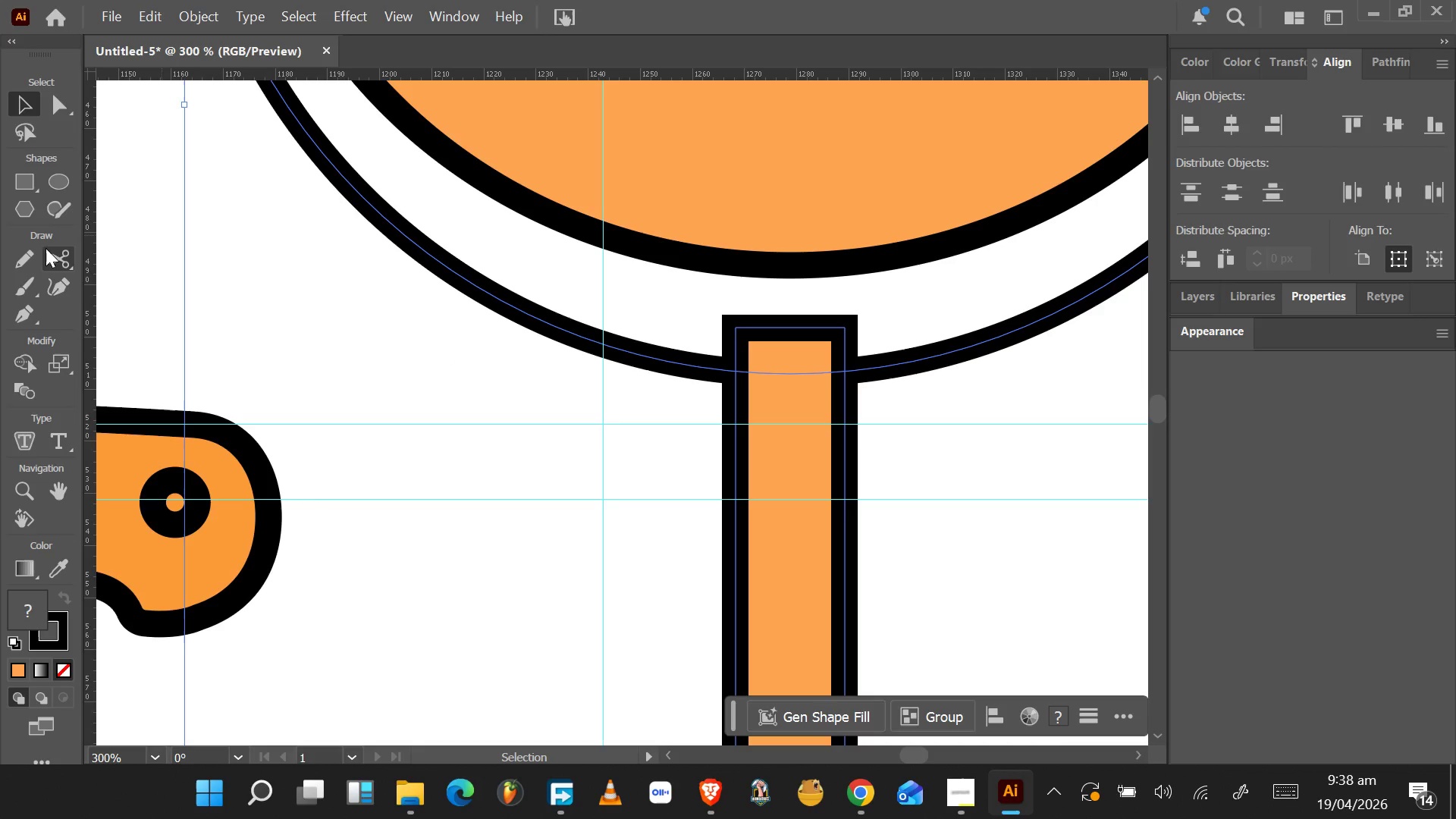 
left_click([26, 356])
 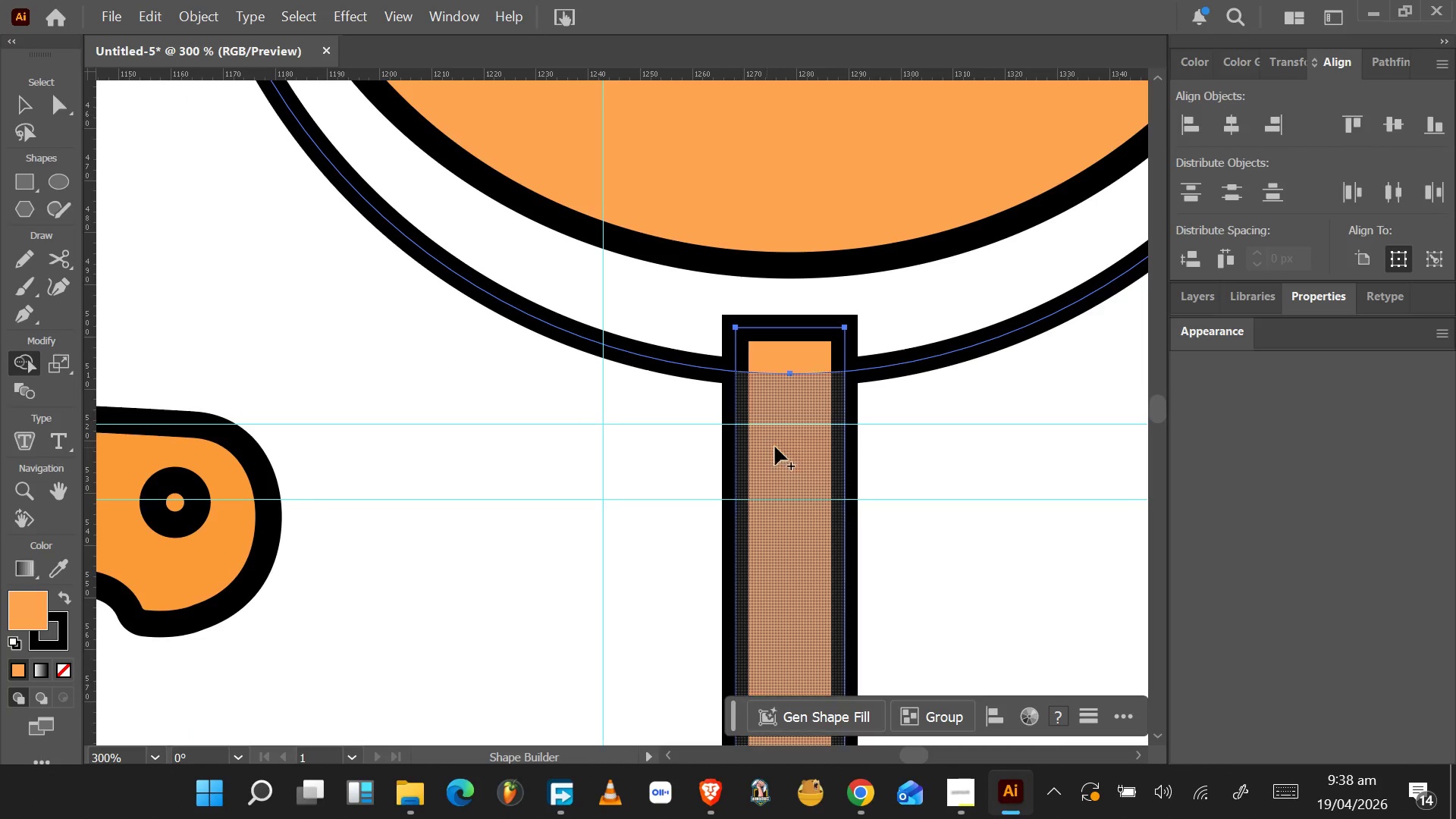 
left_click_drag(start_coordinate=[788, 439], to_coordinate=[785, 297])
 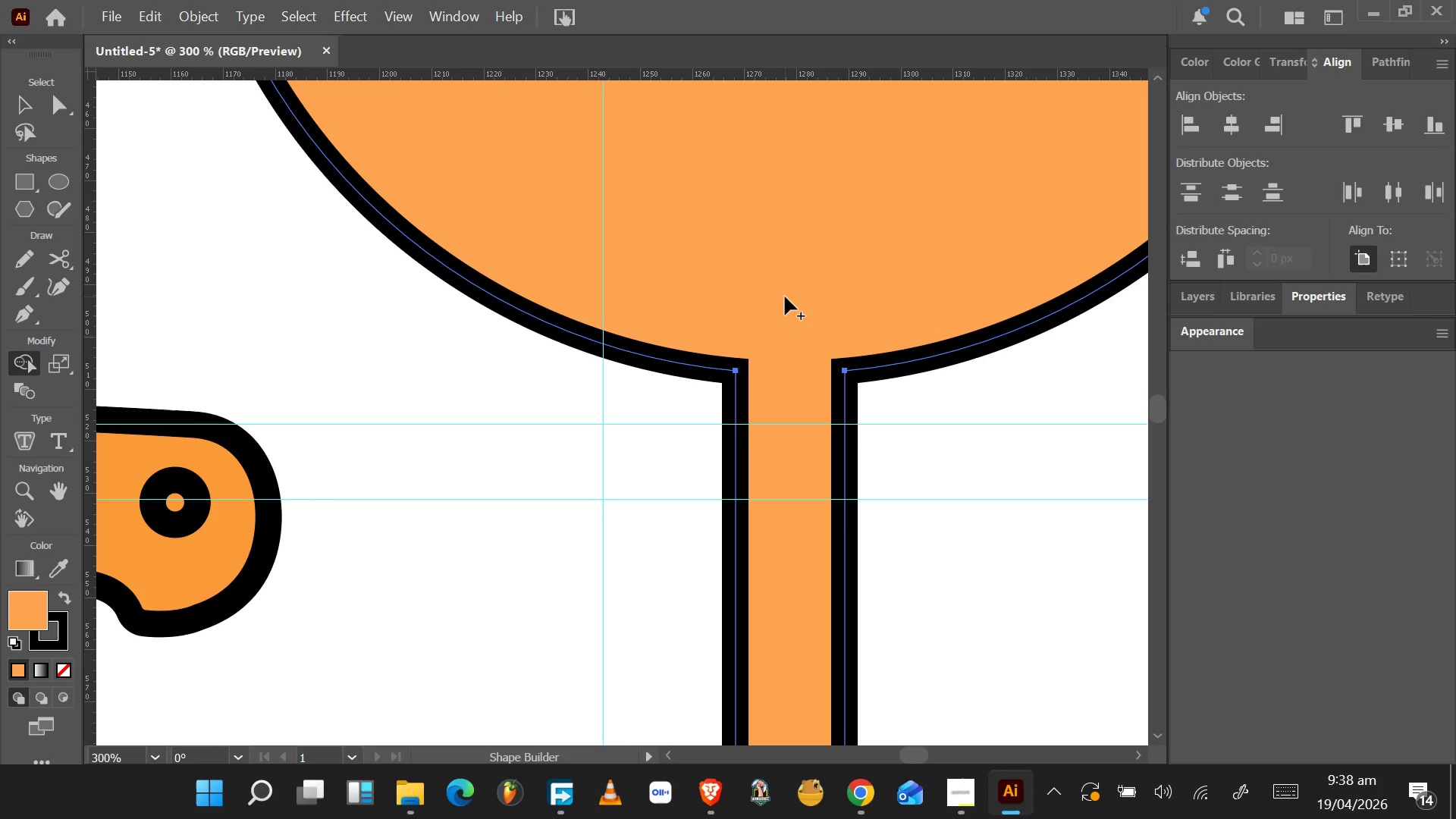 
key(Control+Z)
 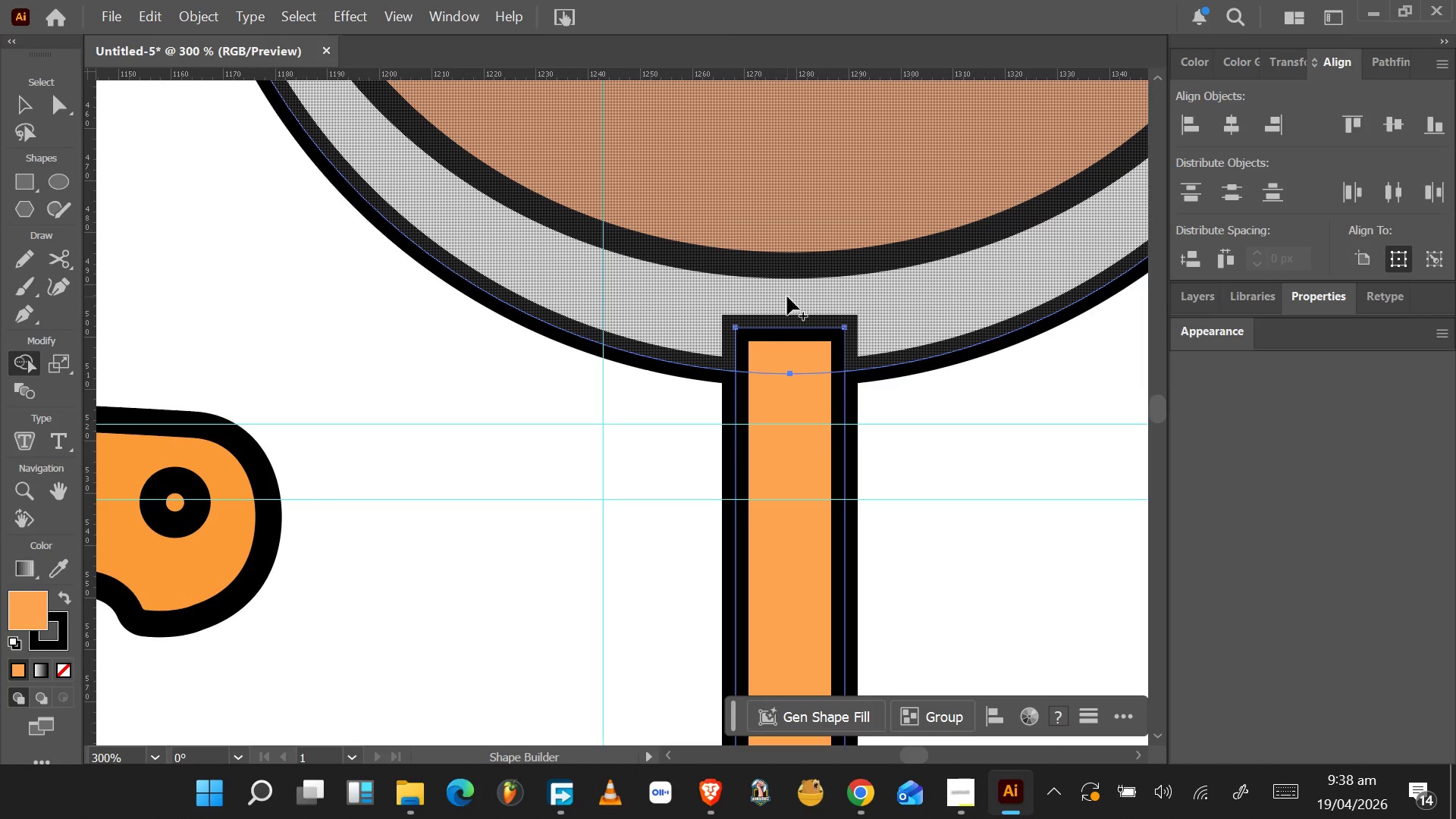 
hold_key(key=AltLeft, duration=0.58)
scroll: coordinate [787, 297], scroll_direction: down, amount: 6.0
 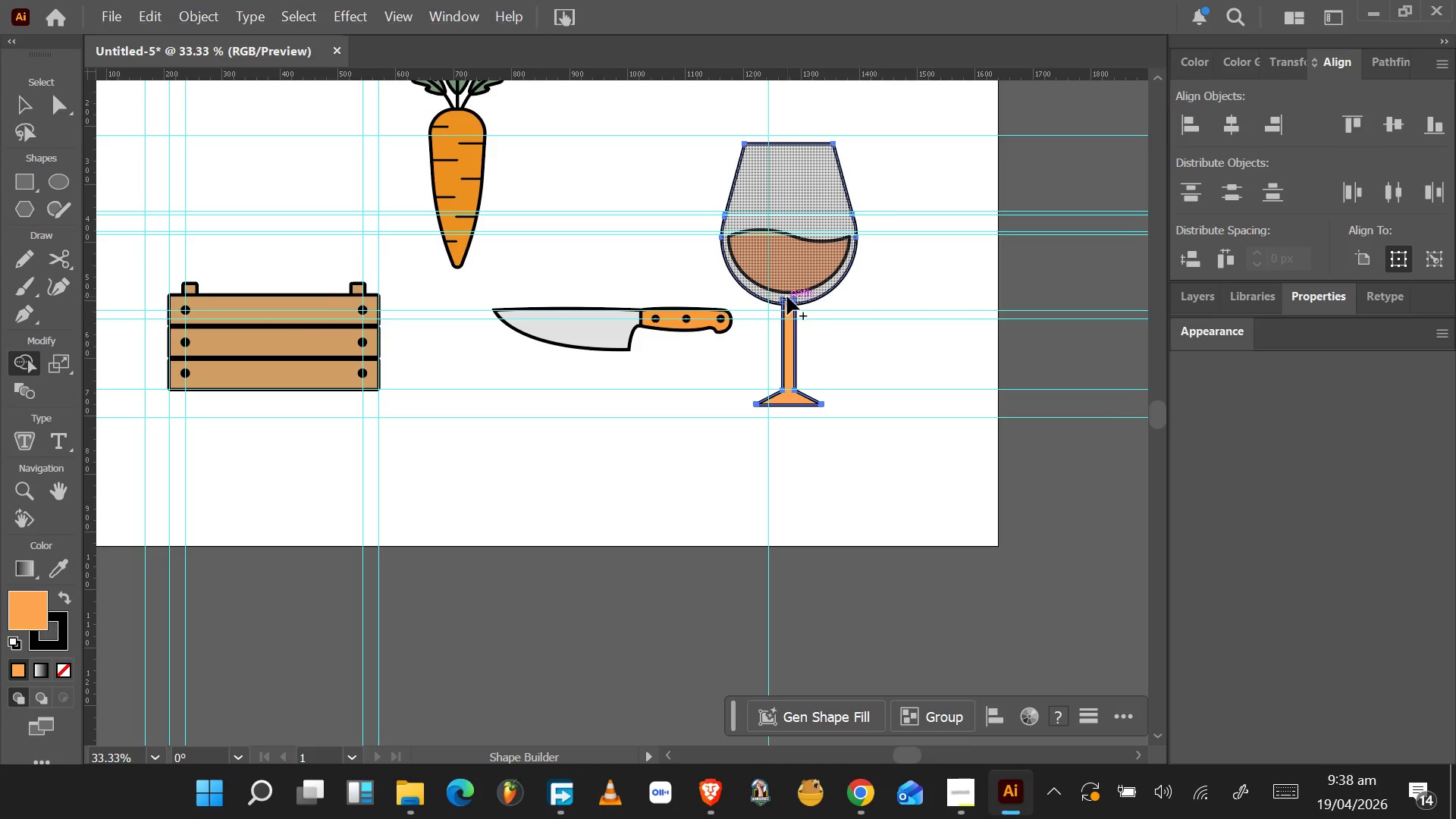 
hold_key(key=AltLeft, duration=0.61)
scroll: coordinate [787, 297], scroll_direction: up, amount: 3.0
 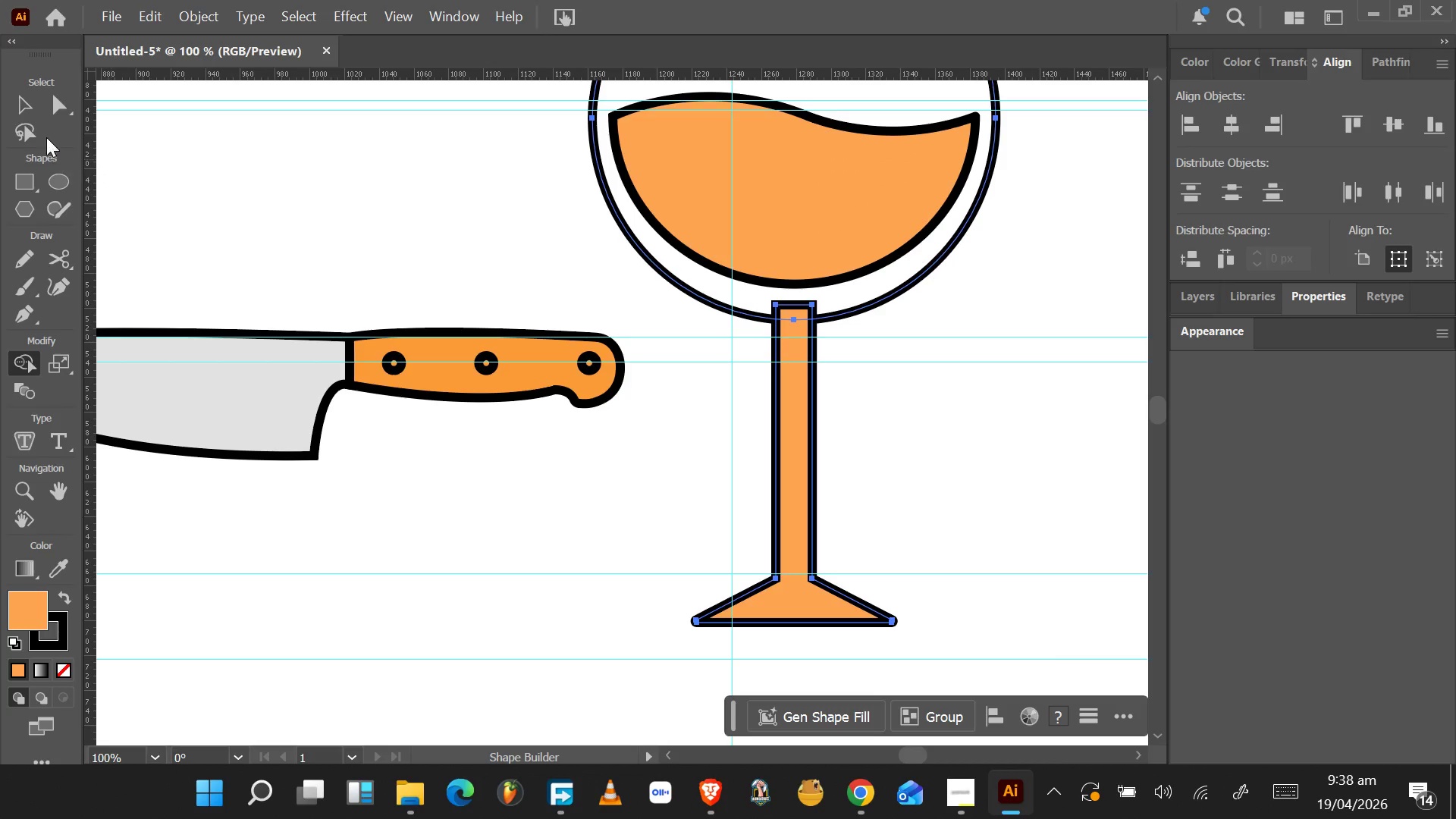 
key(Control+Z)
 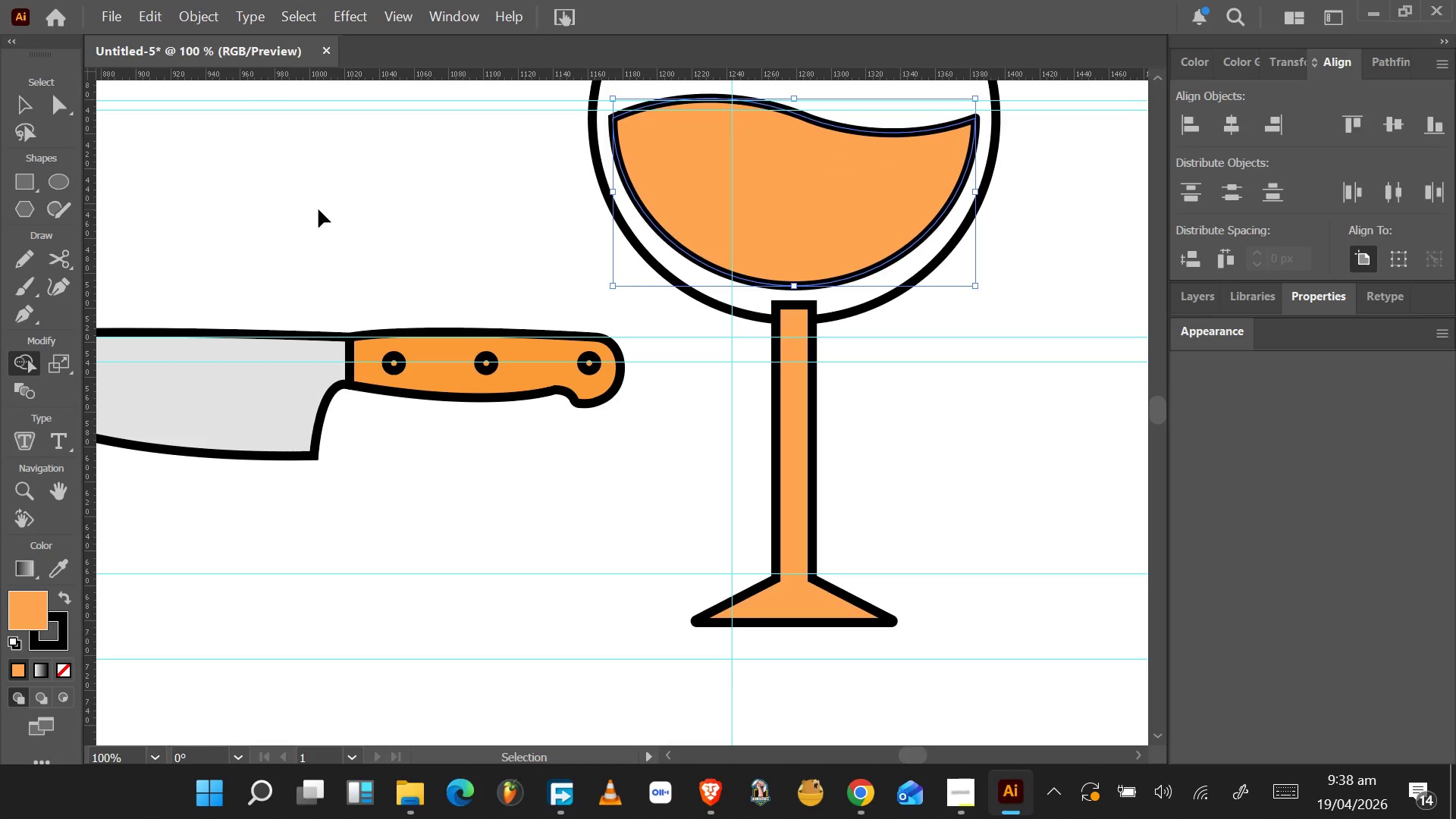 
key(Control+Z)
 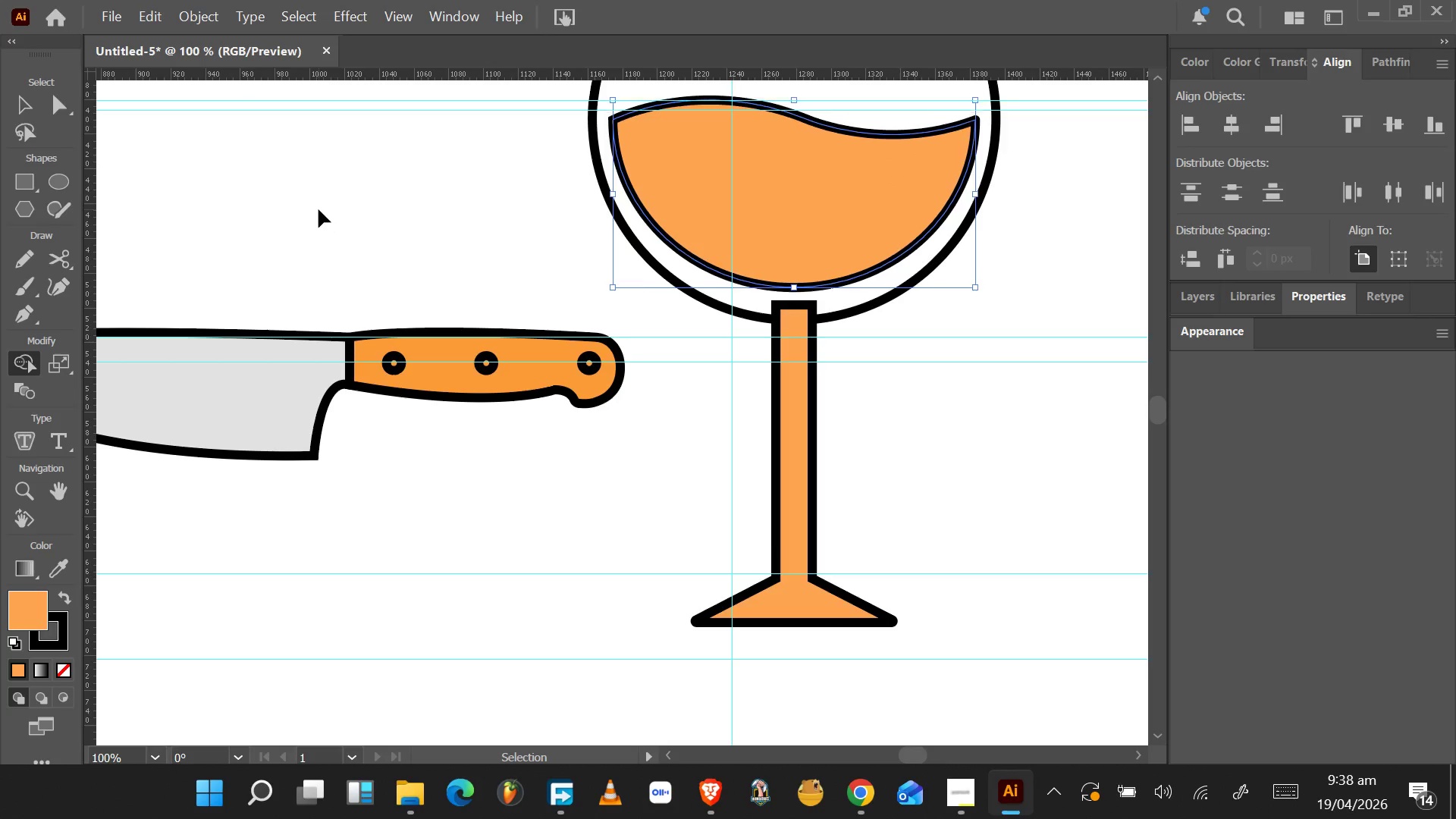 
key(Control+Z)
 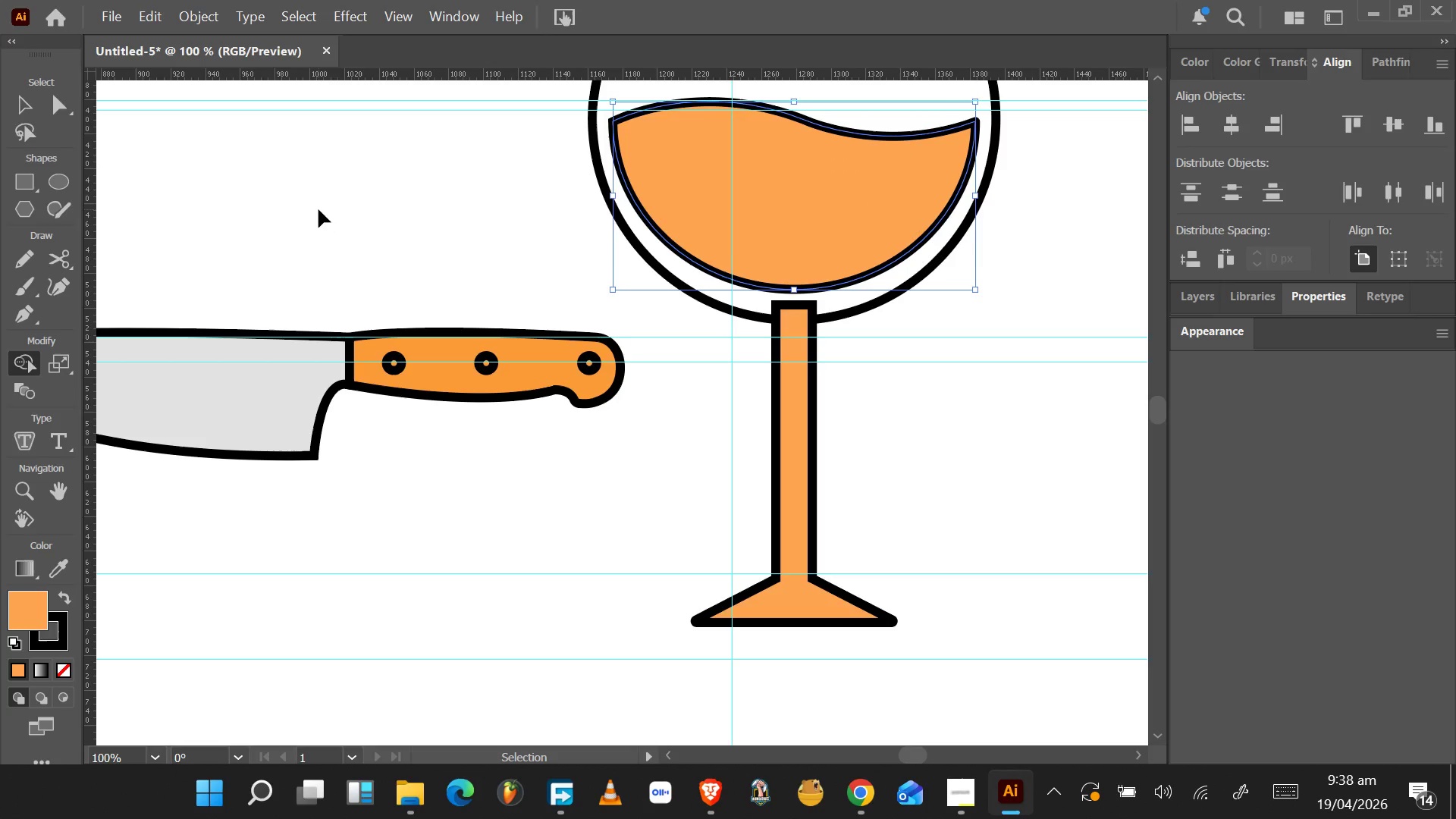 
key(Control+Z)
 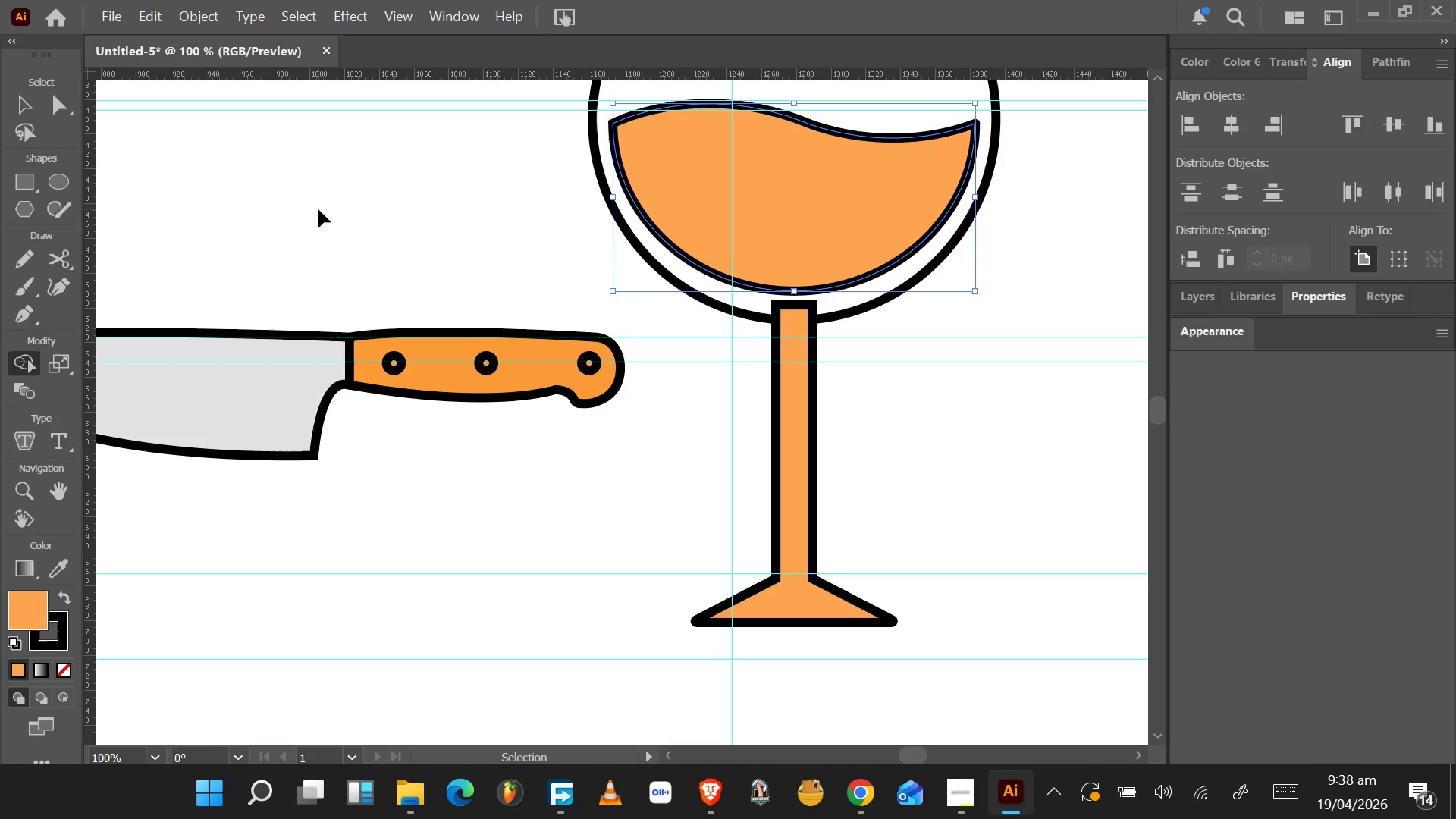 
key(Control+Z)
 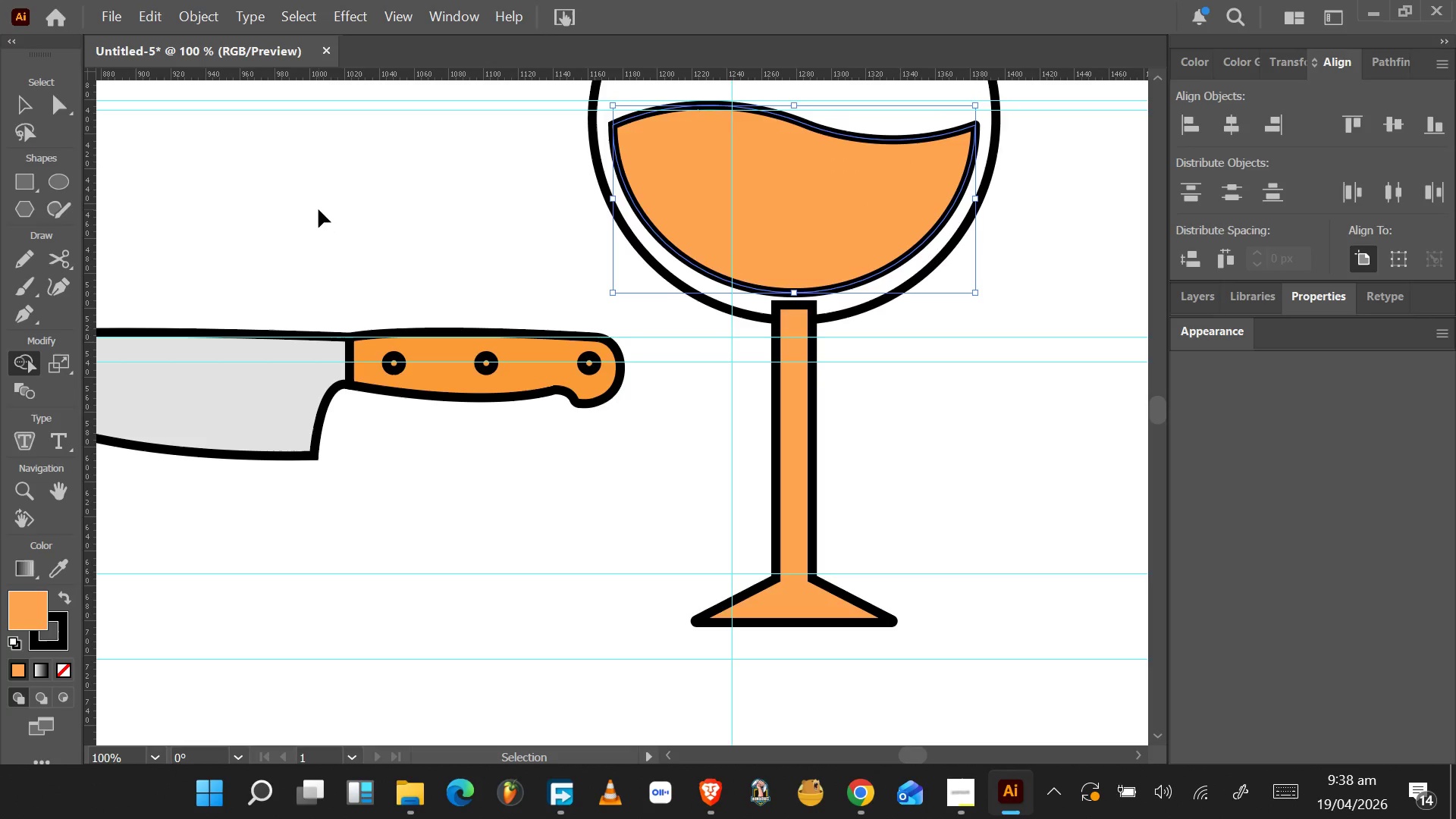 
key(Control+Z)
 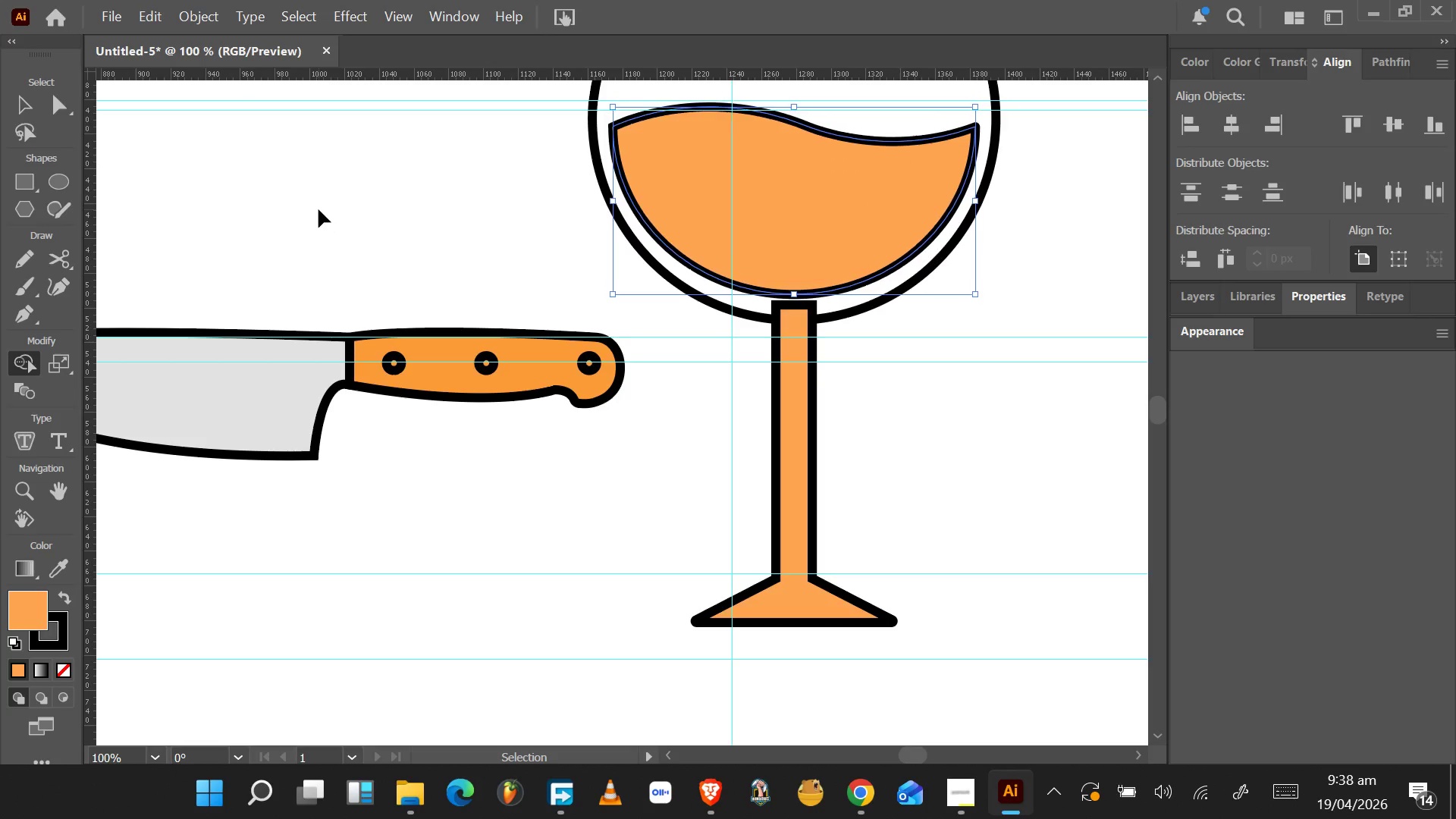 
key(Control+Z)
 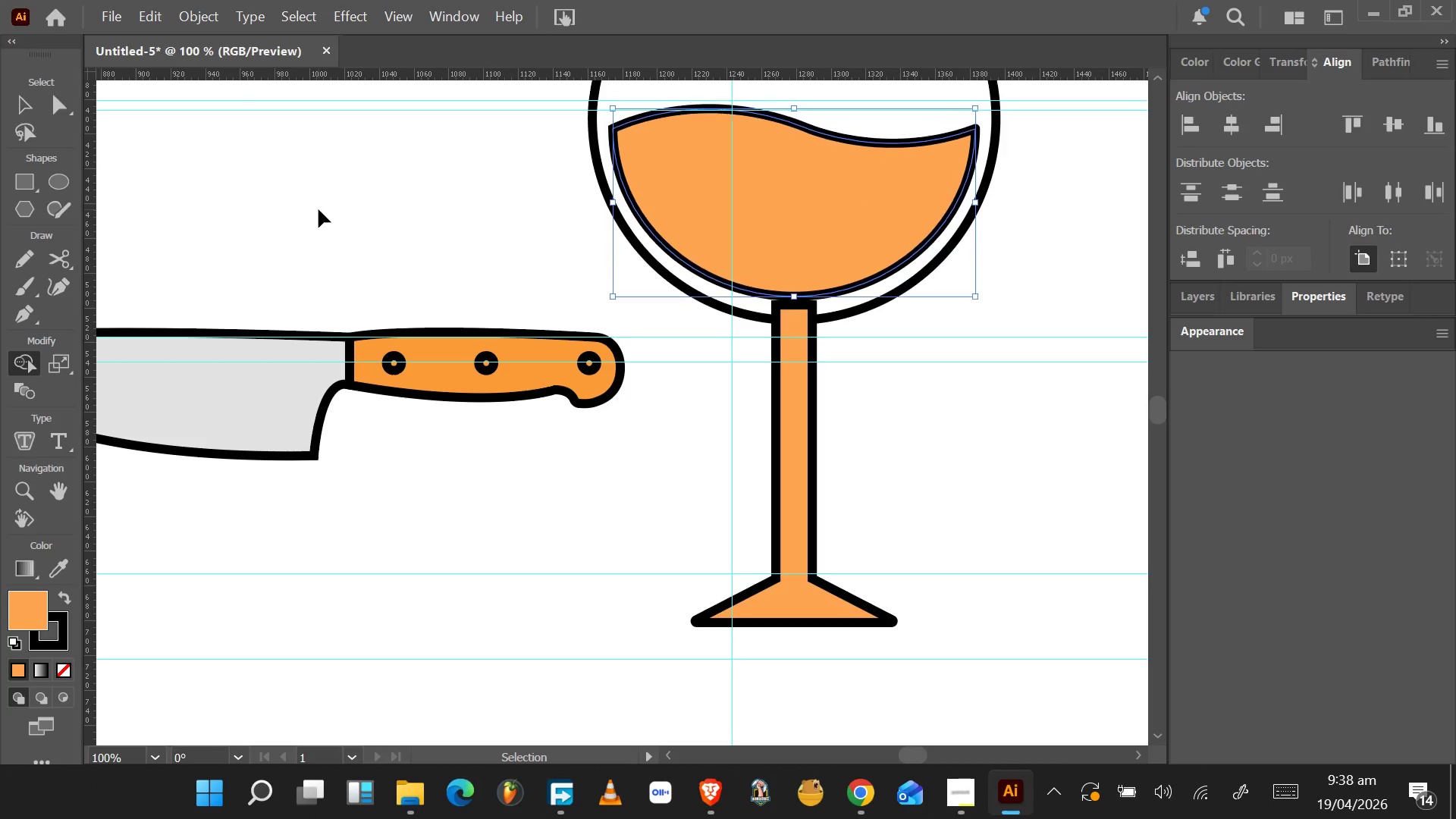 
key(Control+Z)
 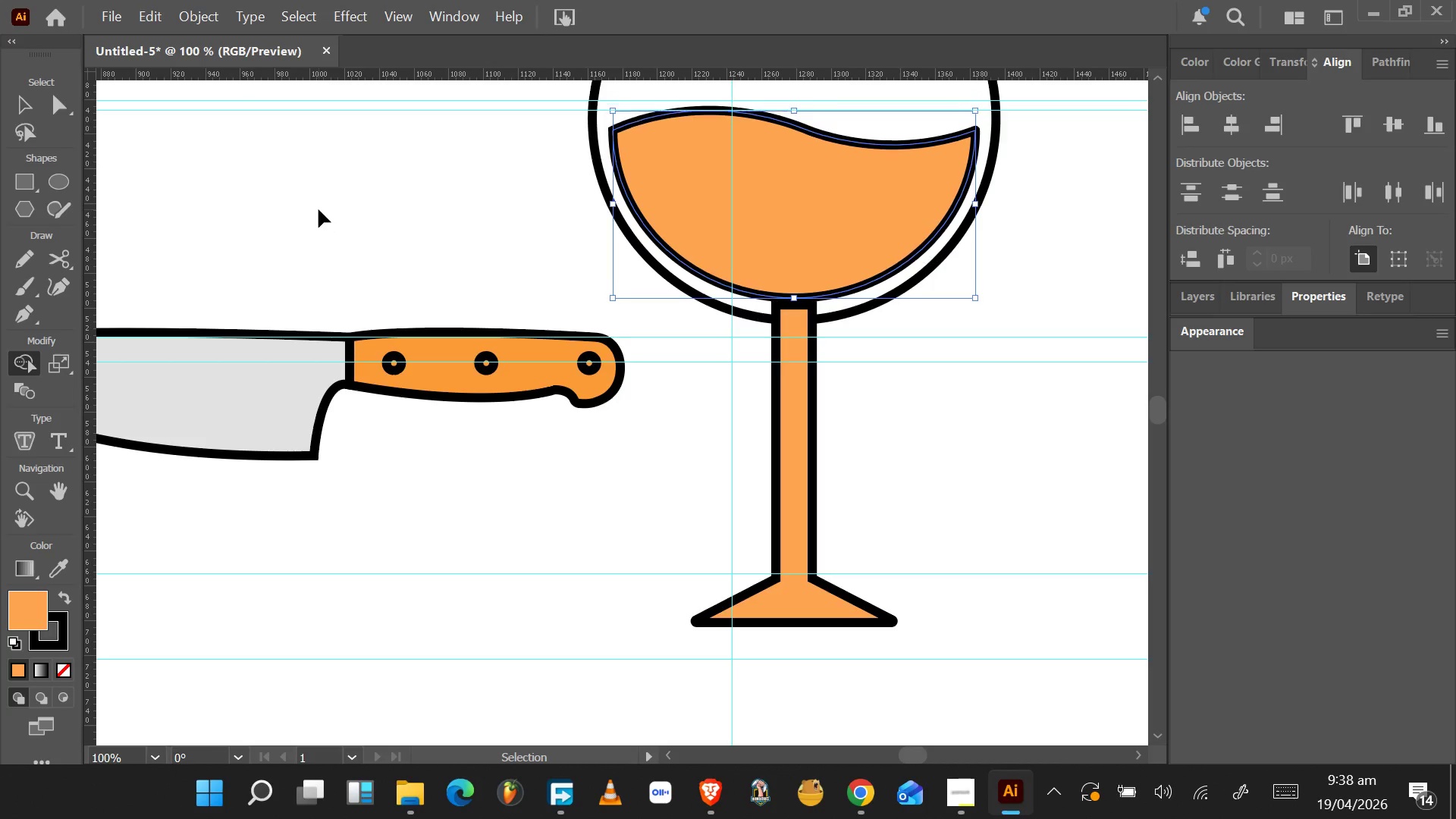 
key(Control+Z)
 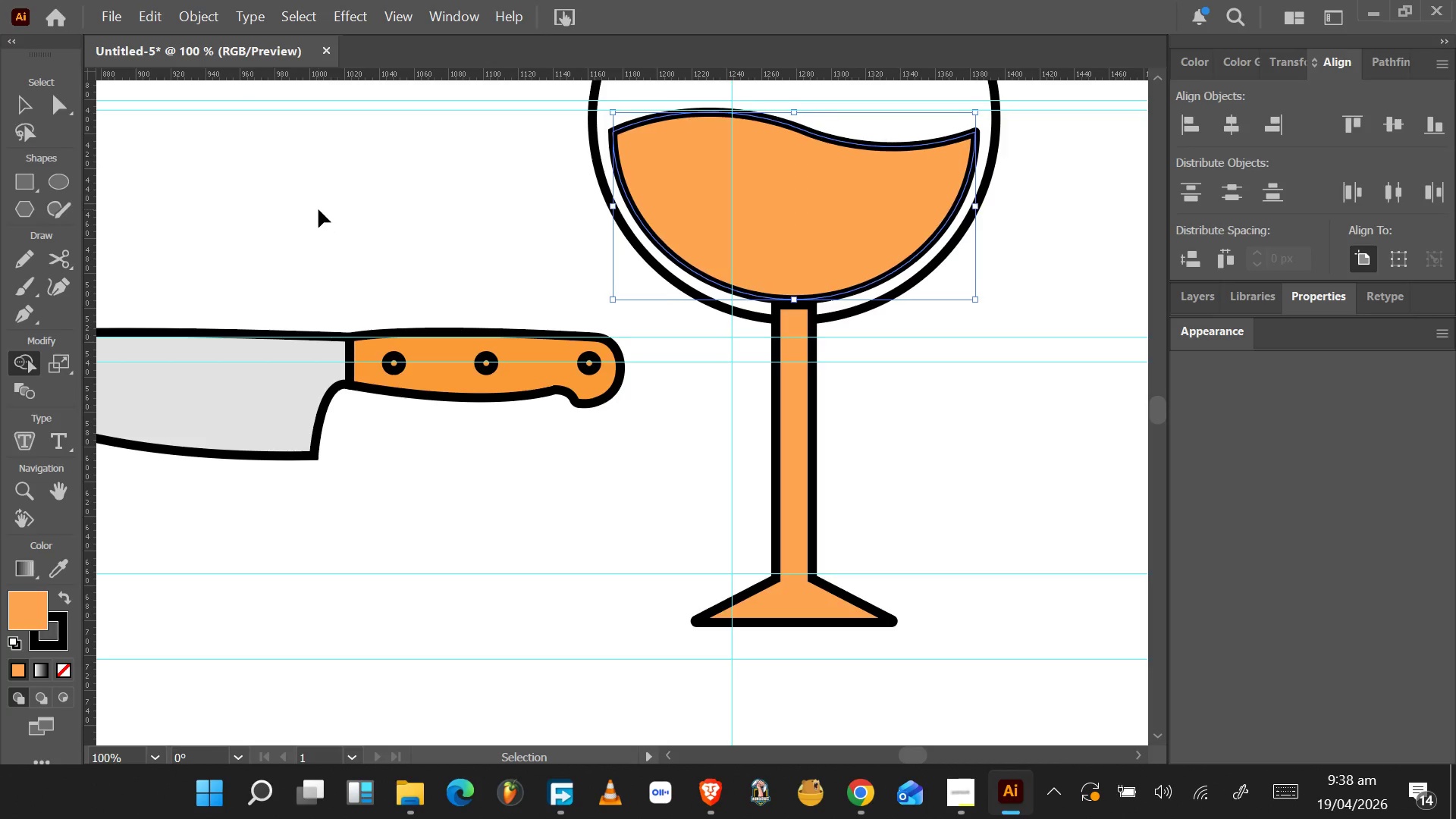 
key(Control+Z)
 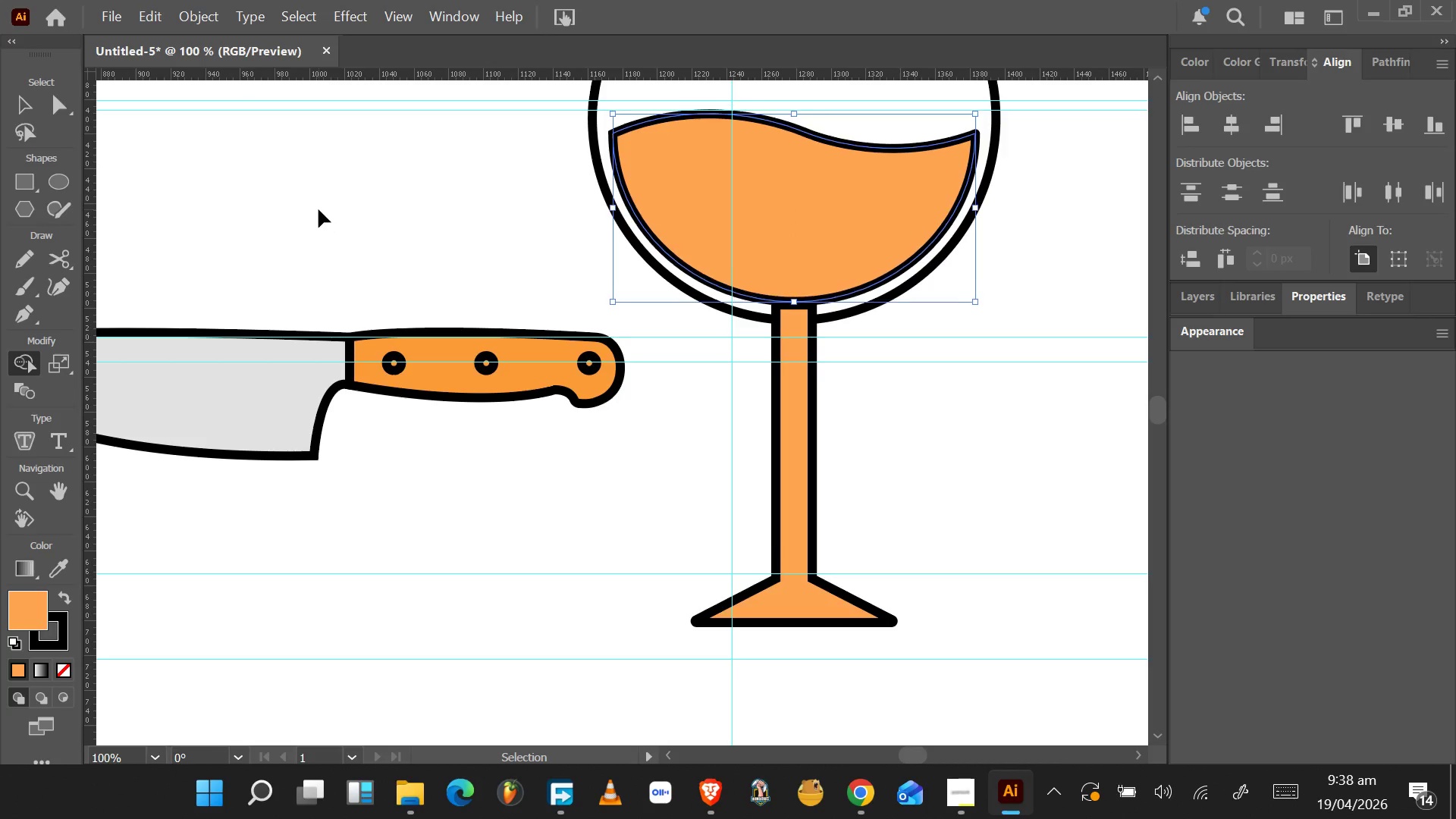 
key(Control+Z)
 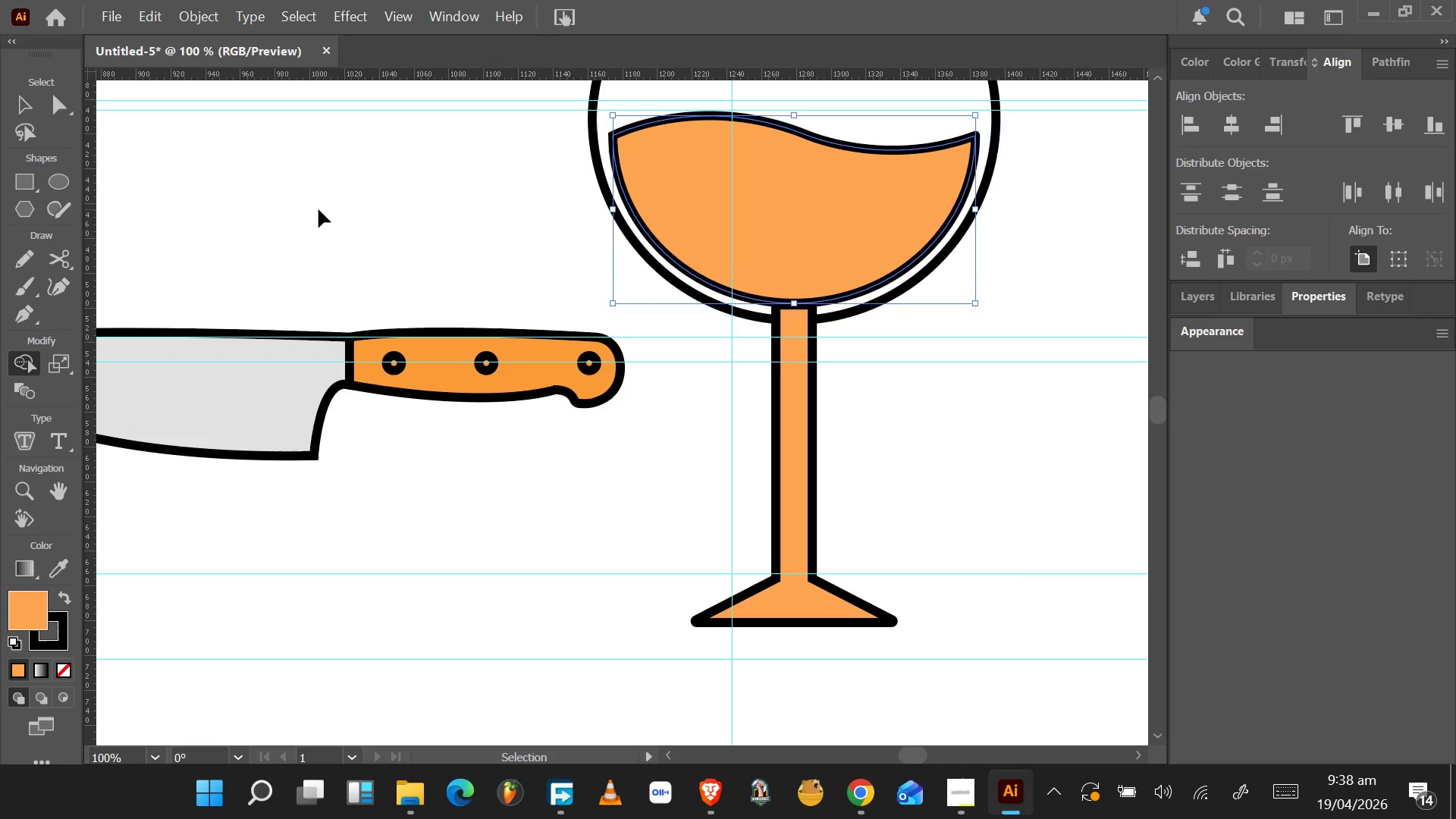 
key(Control+Z)
 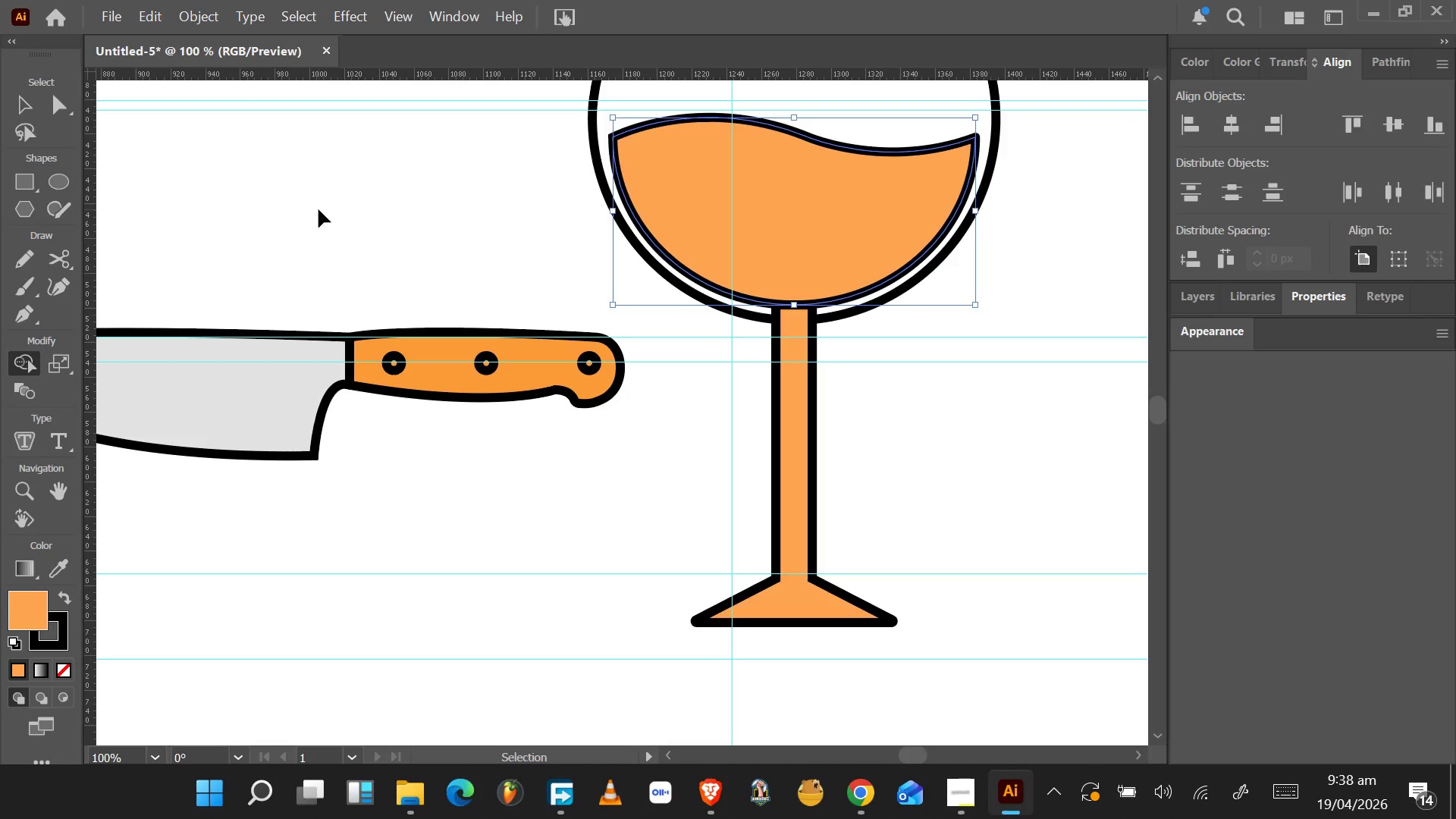 
key(Control+Z)
 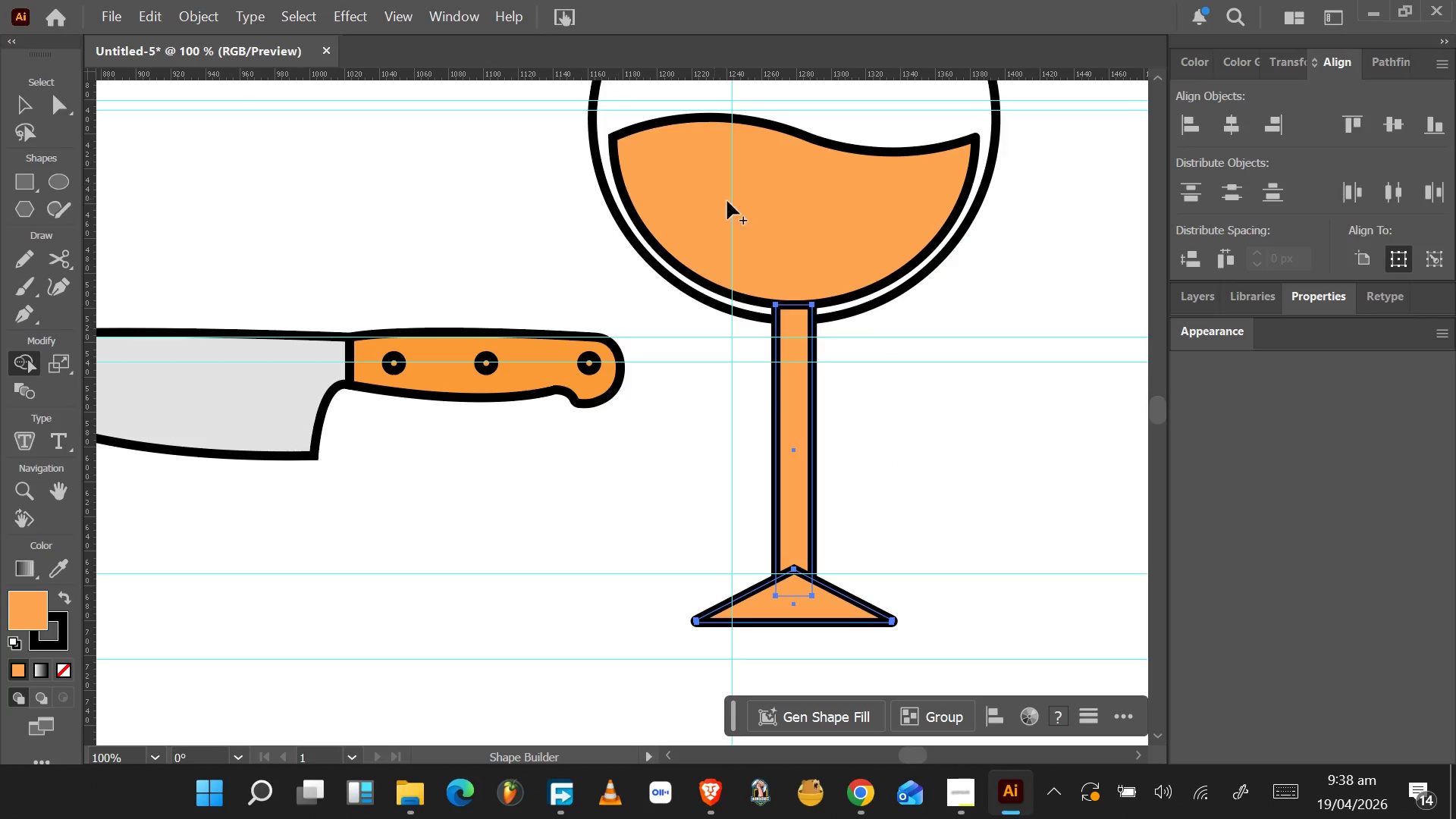 
left_click([788, 207])
 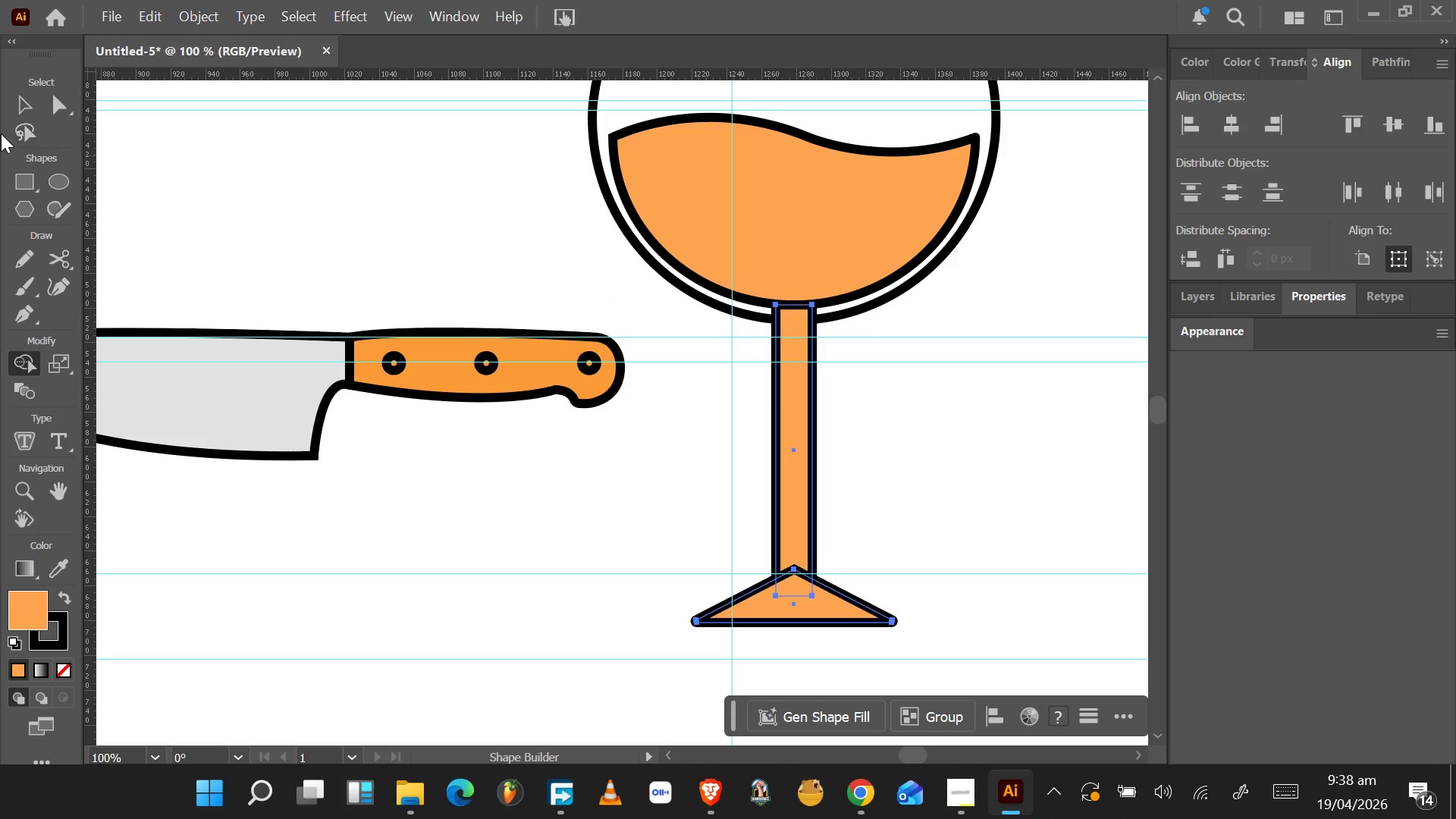 
left_click([27, 110])
 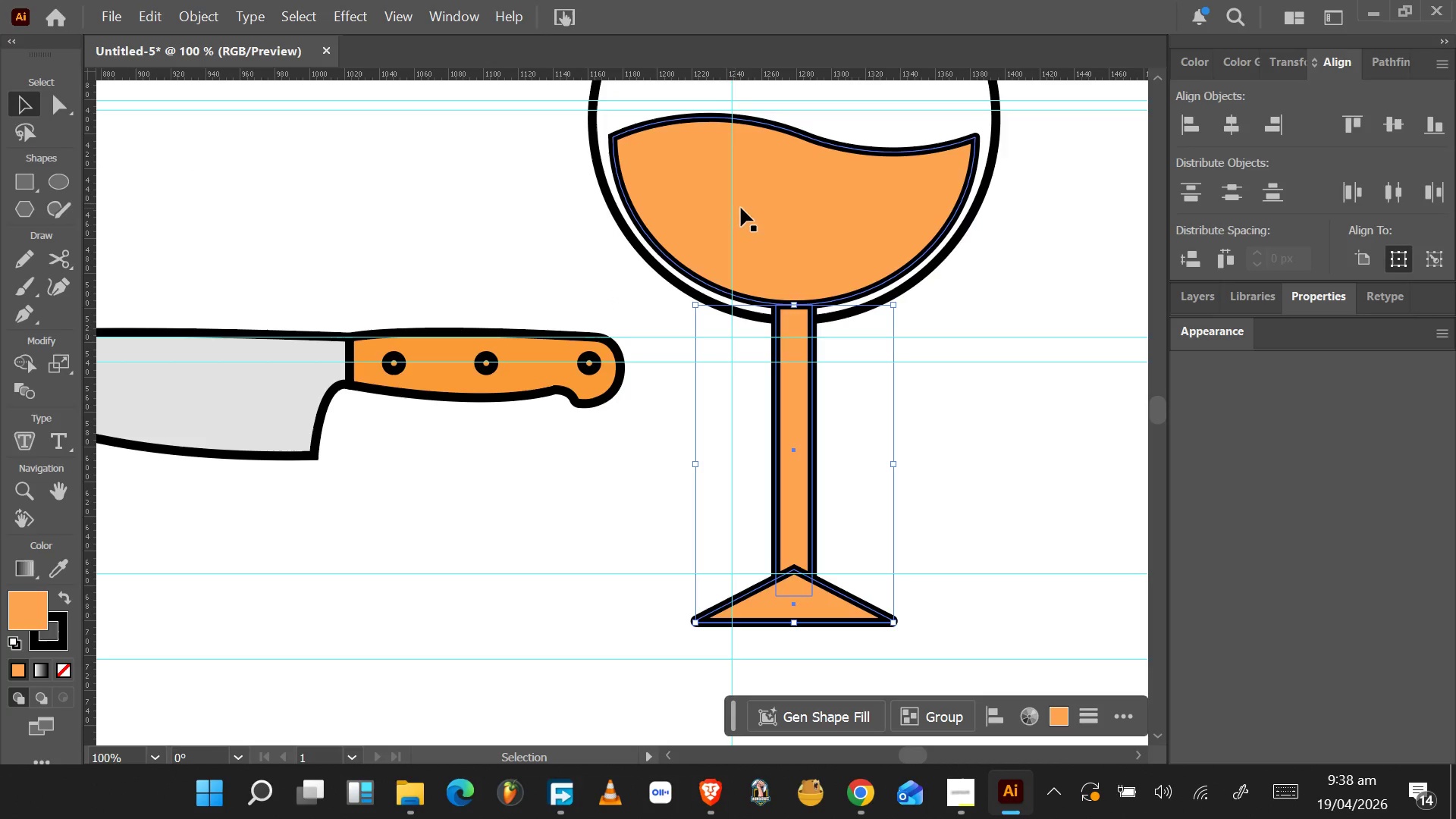 
left_click([785, 214])
 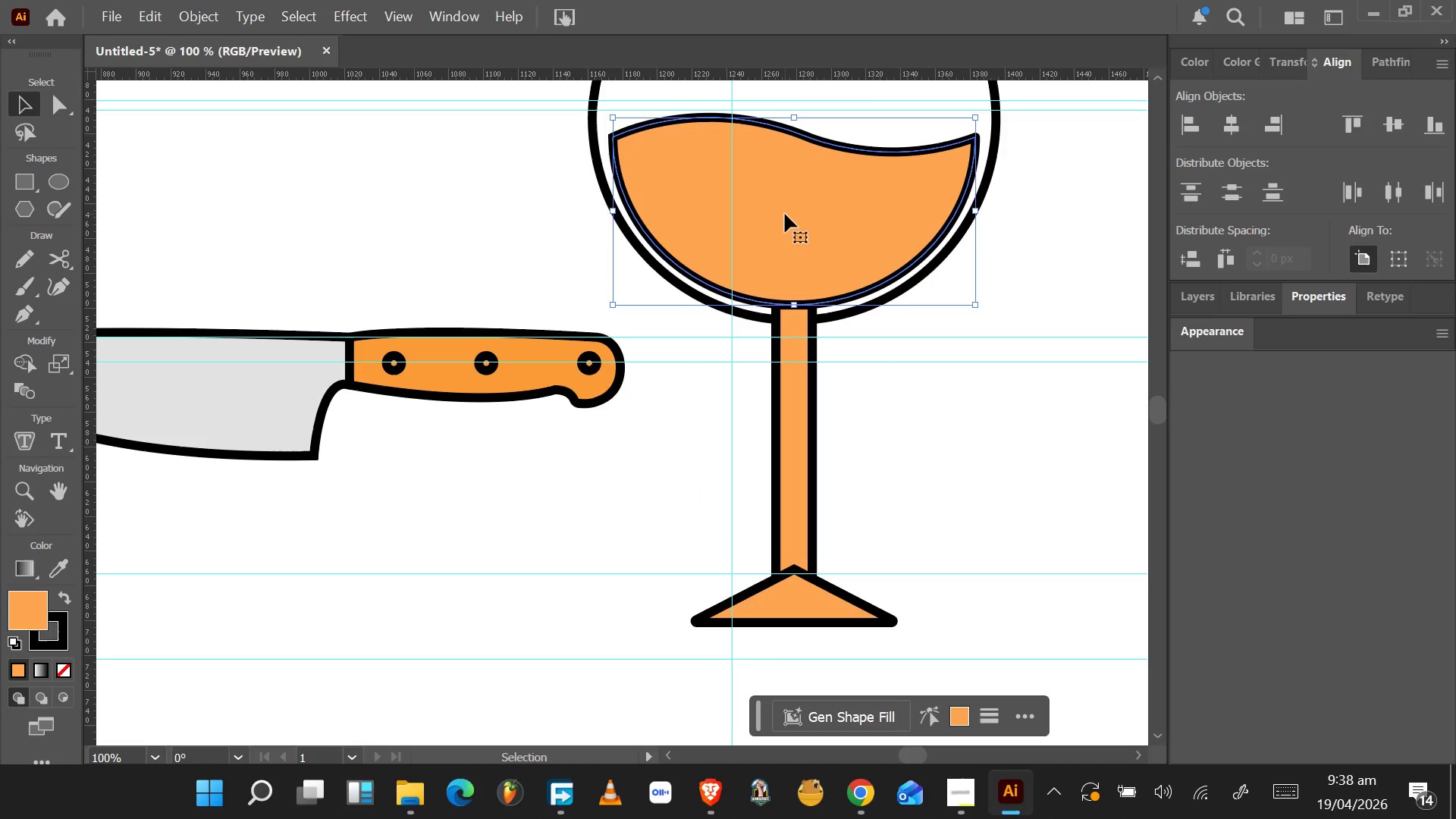 
left_click_drag(start_coordinate=[785, 214], to_coordinate=[237, 173])
 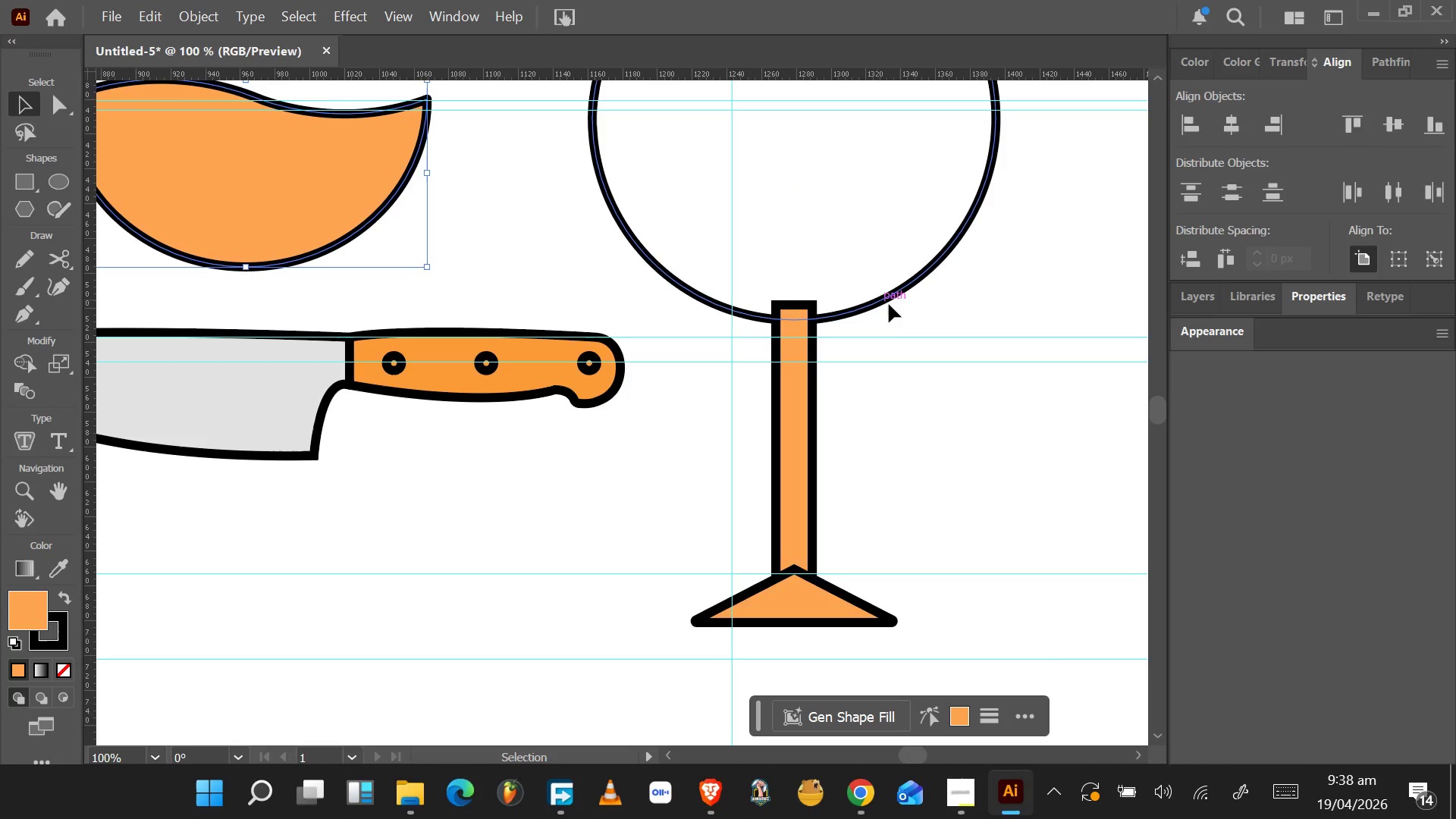 
left_click_drag(start_coordinate=[880, 331], to_coordinate=[730, 277])
 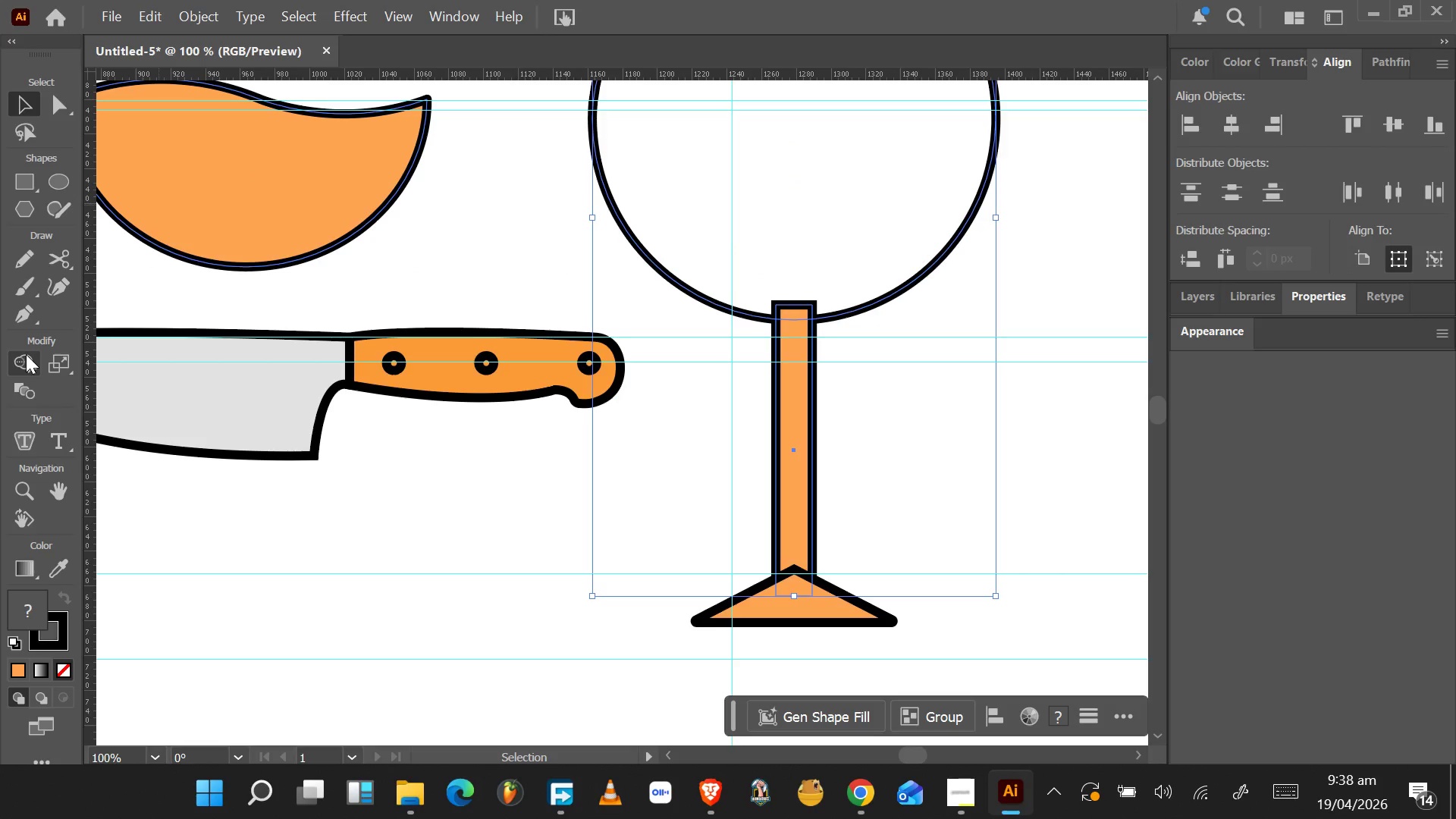 
left_click([24, 365])
 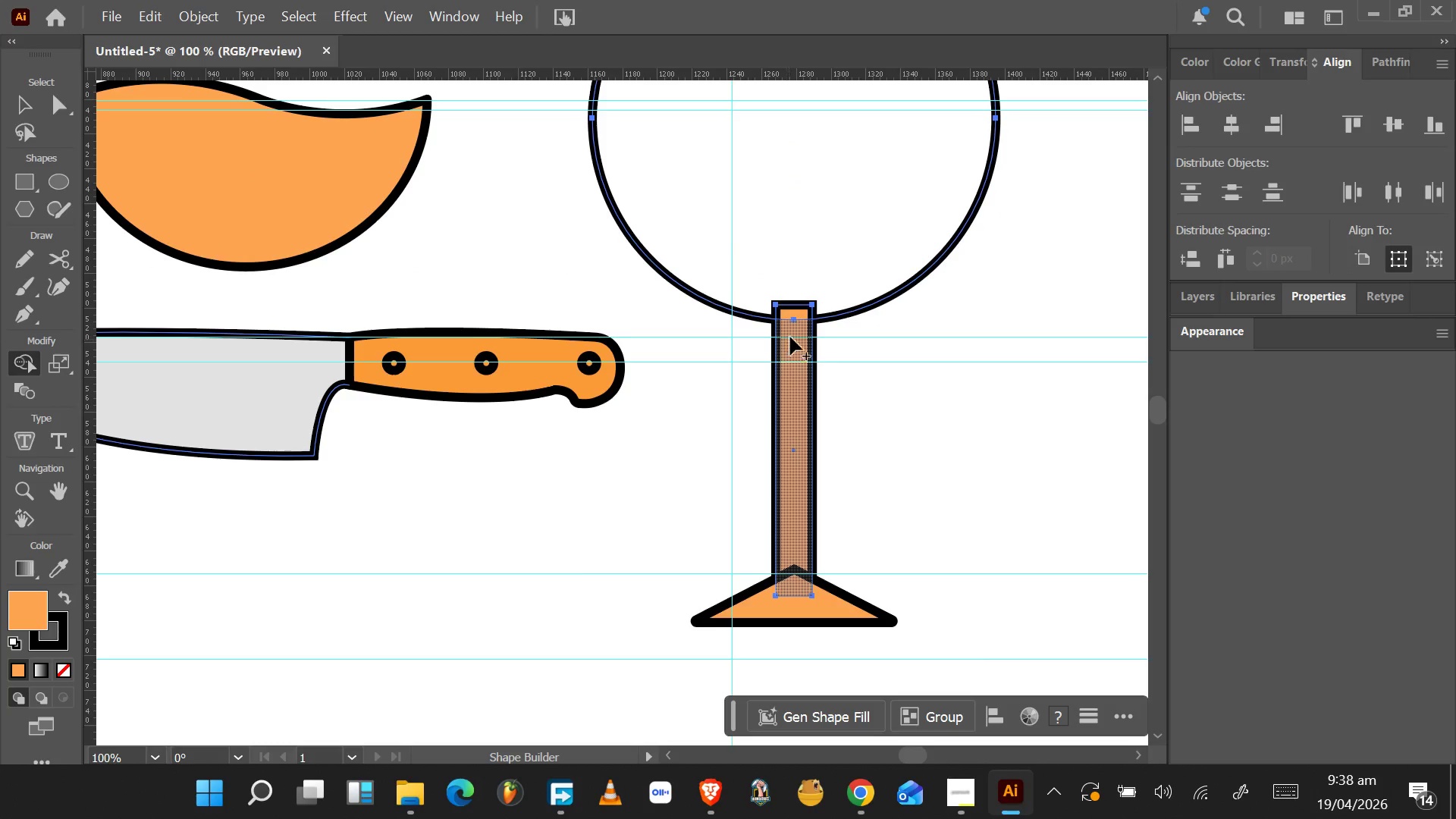 
left_click_drag(start_coordinate=[799, 255], to_coordinate=[792, 326])
 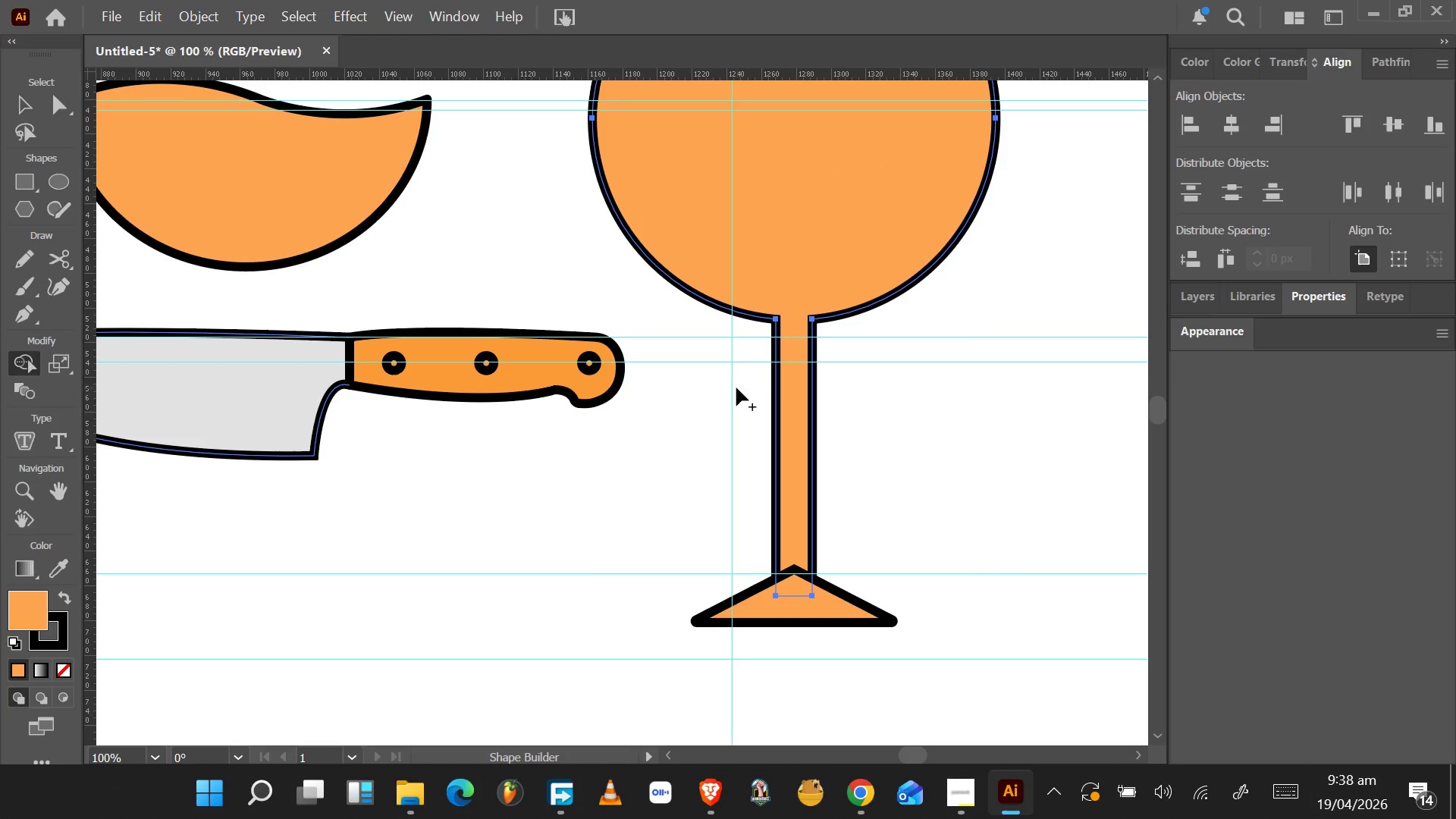 
scroll: coordinate [735, 385], scroll_direction: down, amount: 3.0
 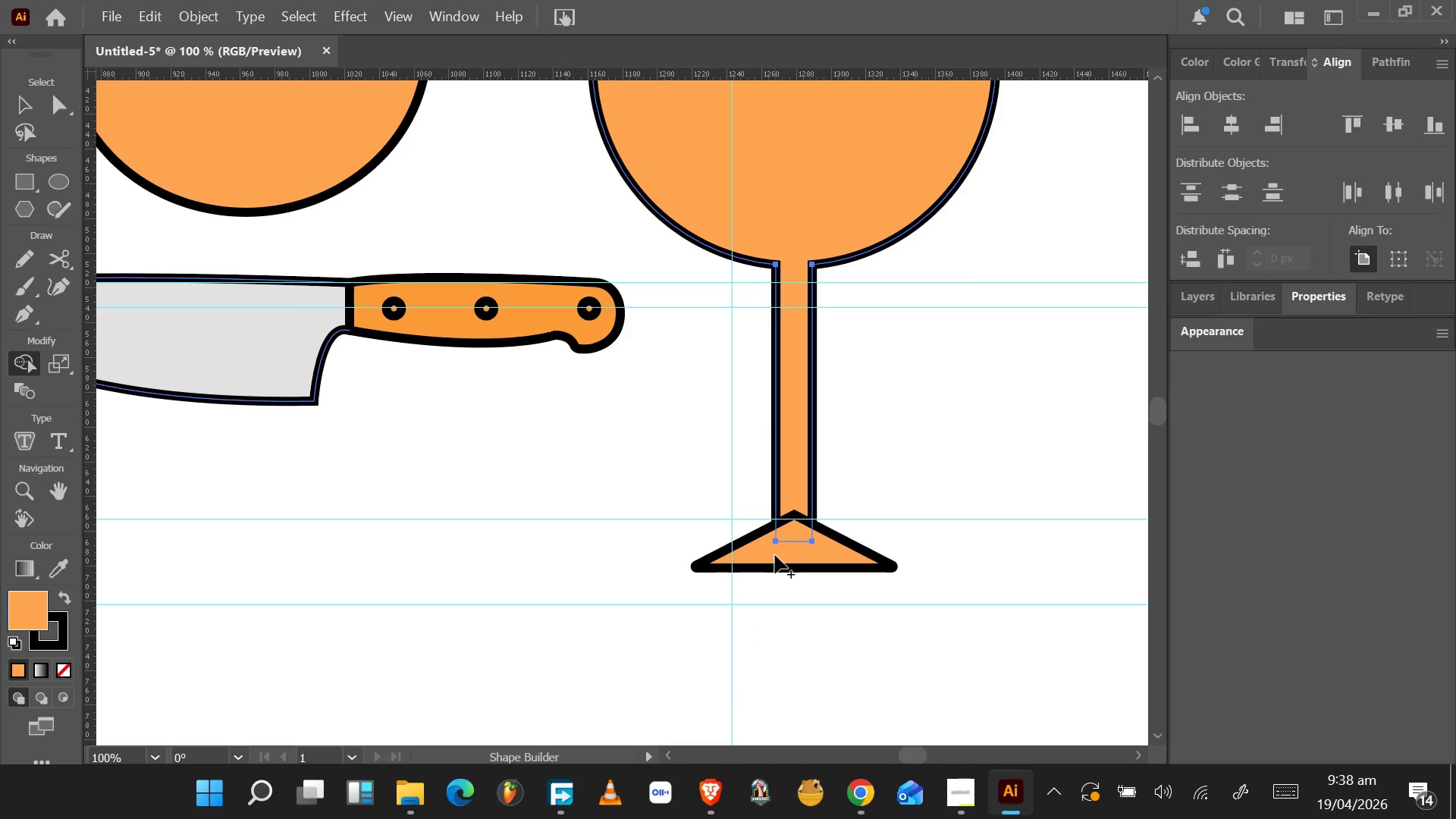 
key(V)
 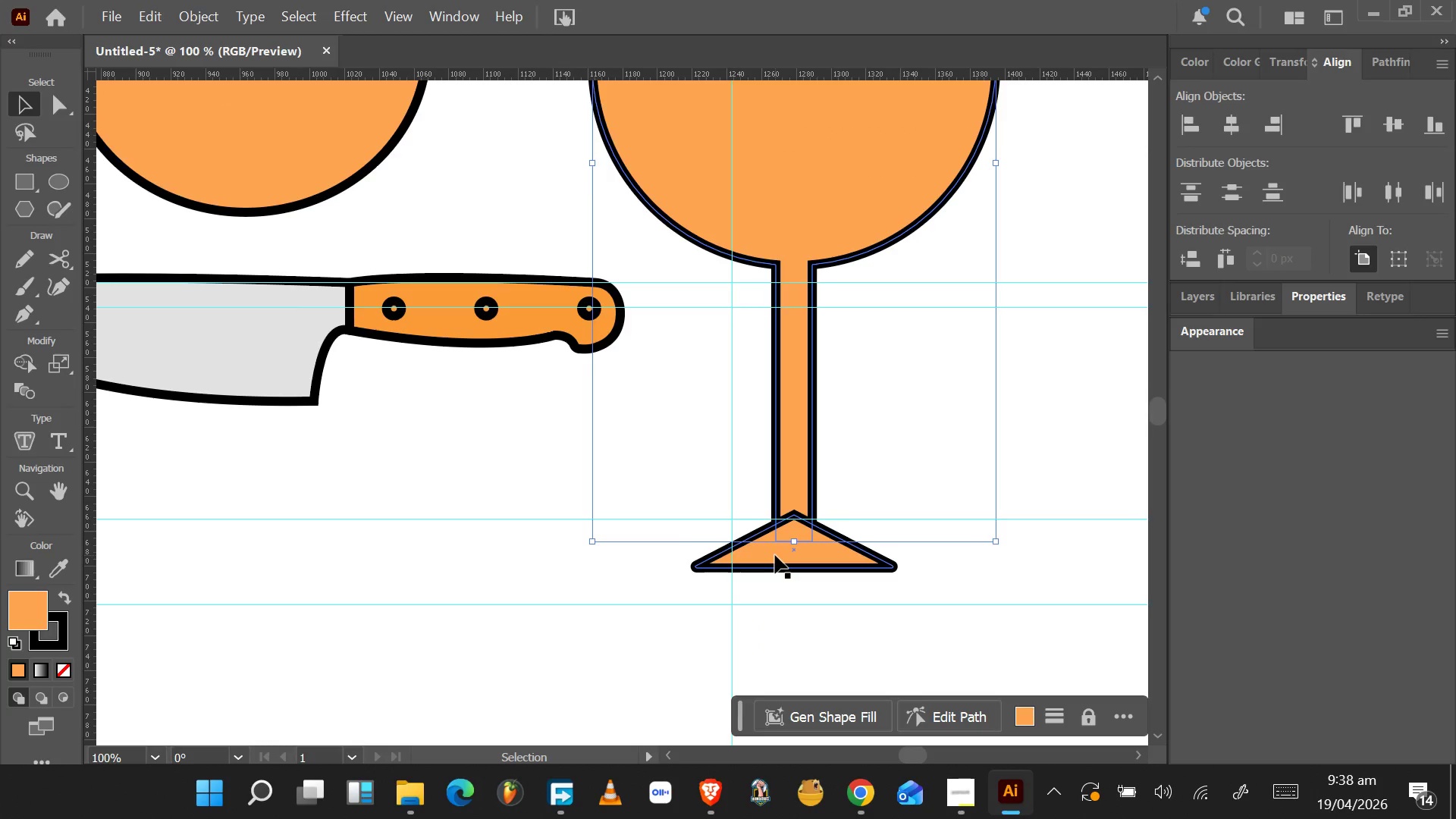 
hold_key(key=ShiftLeft, duration=0.8)
left_click([775, 555])
 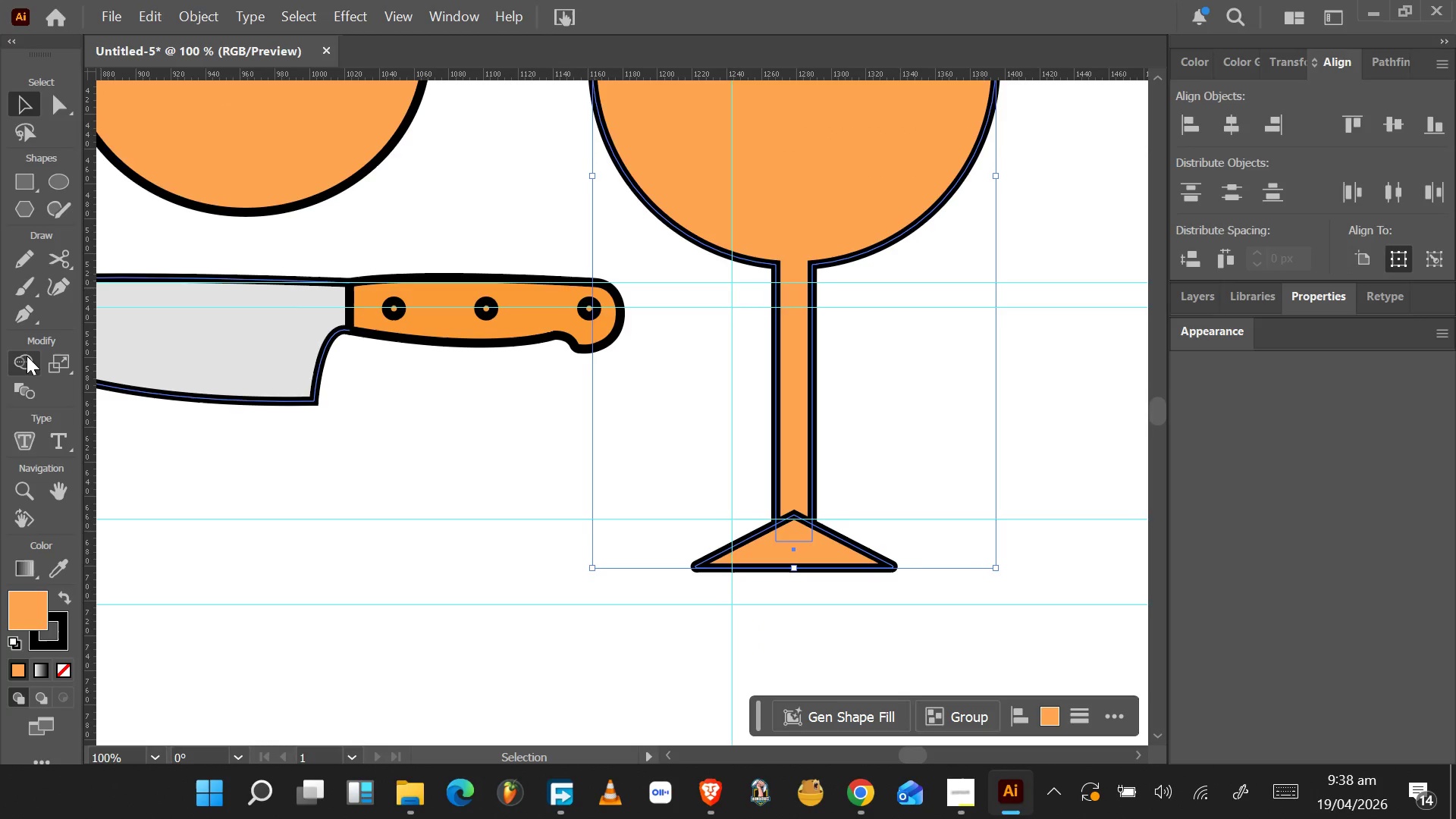 
left_click_drag(start_coordinate=[27, 356], to_coordinate=[790, 549])
 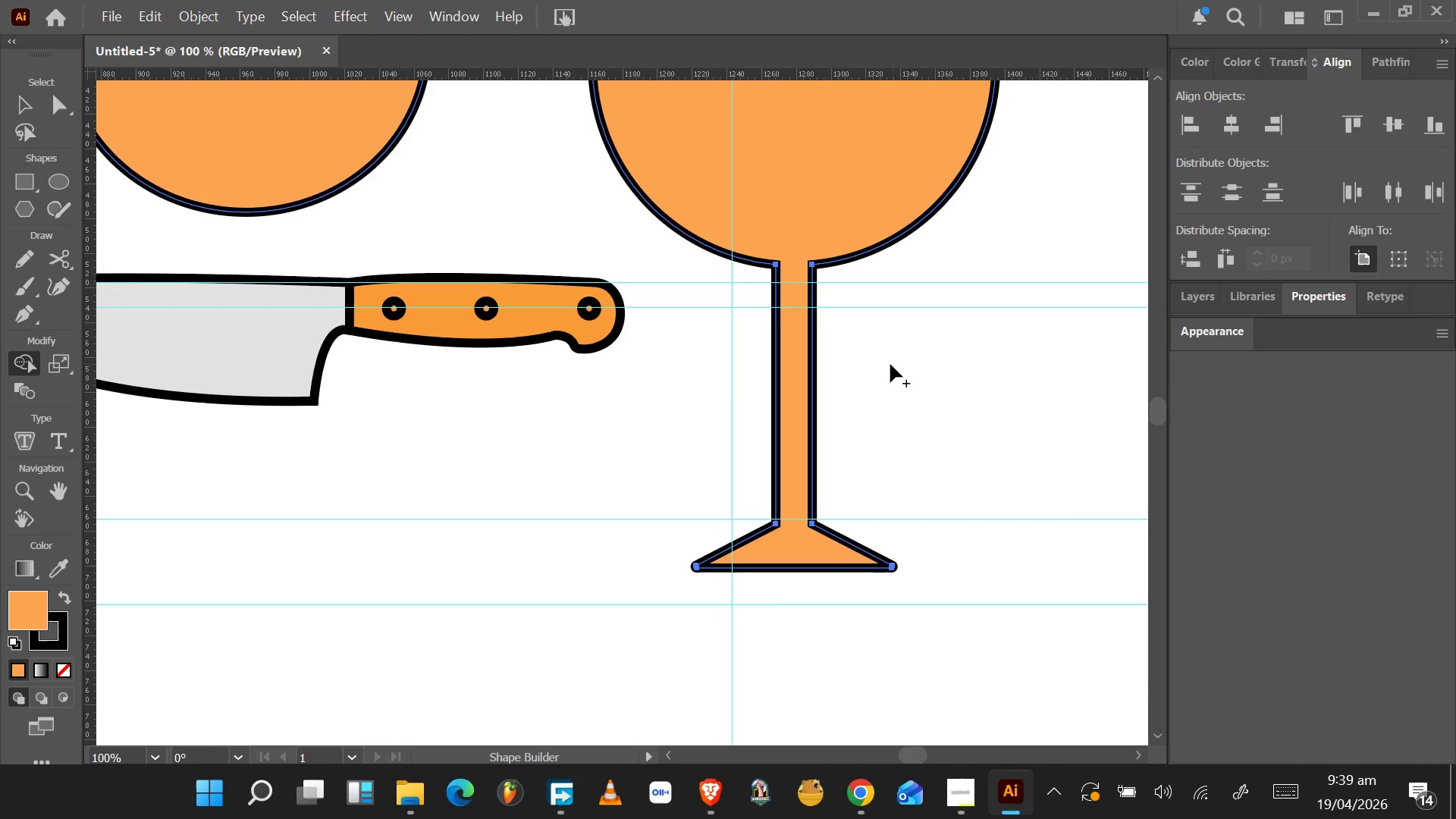 
key(A)
 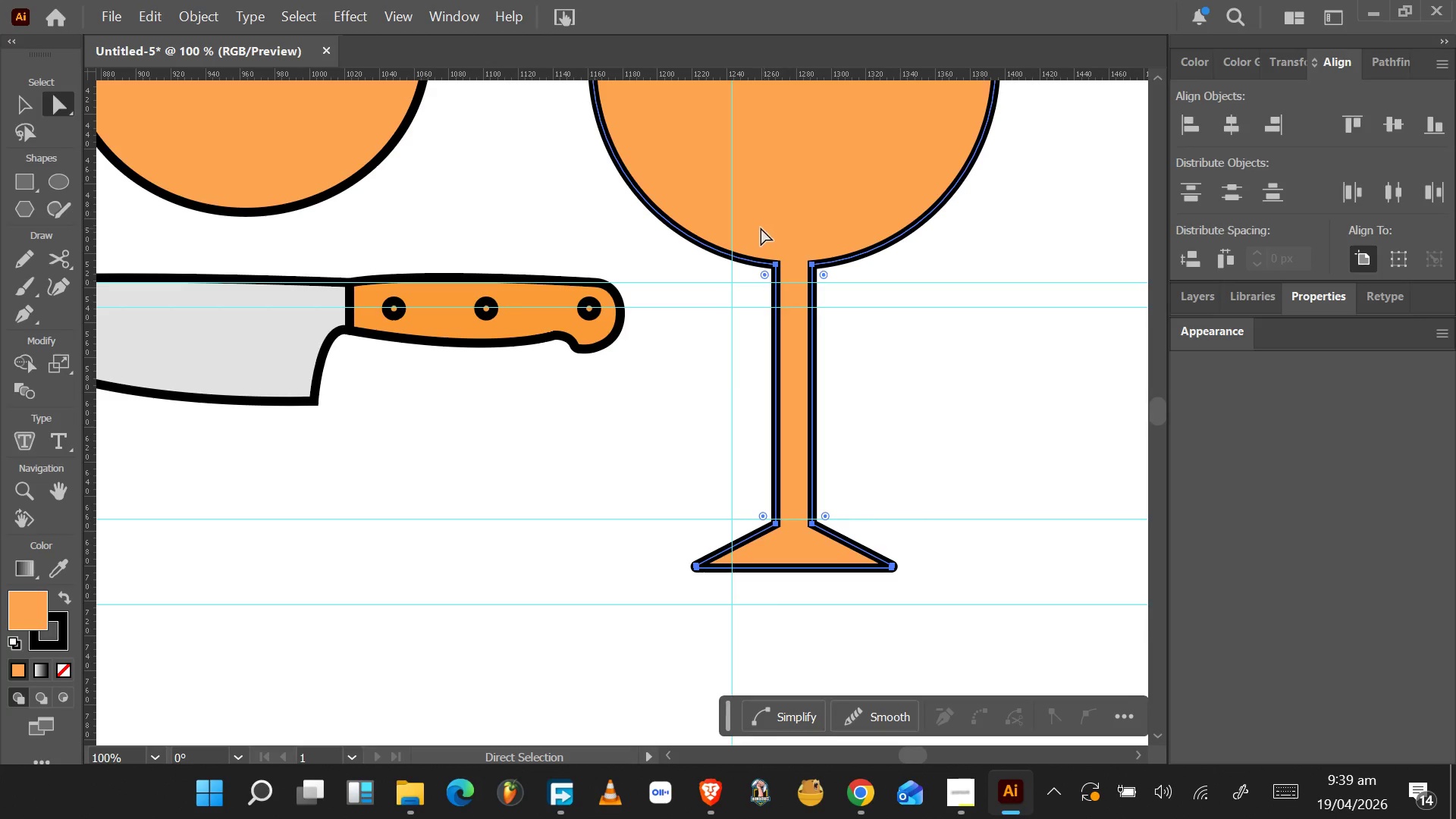 
left_click_drag(start_coordinate=[743, 221], to_coordinate=[769, 258])
 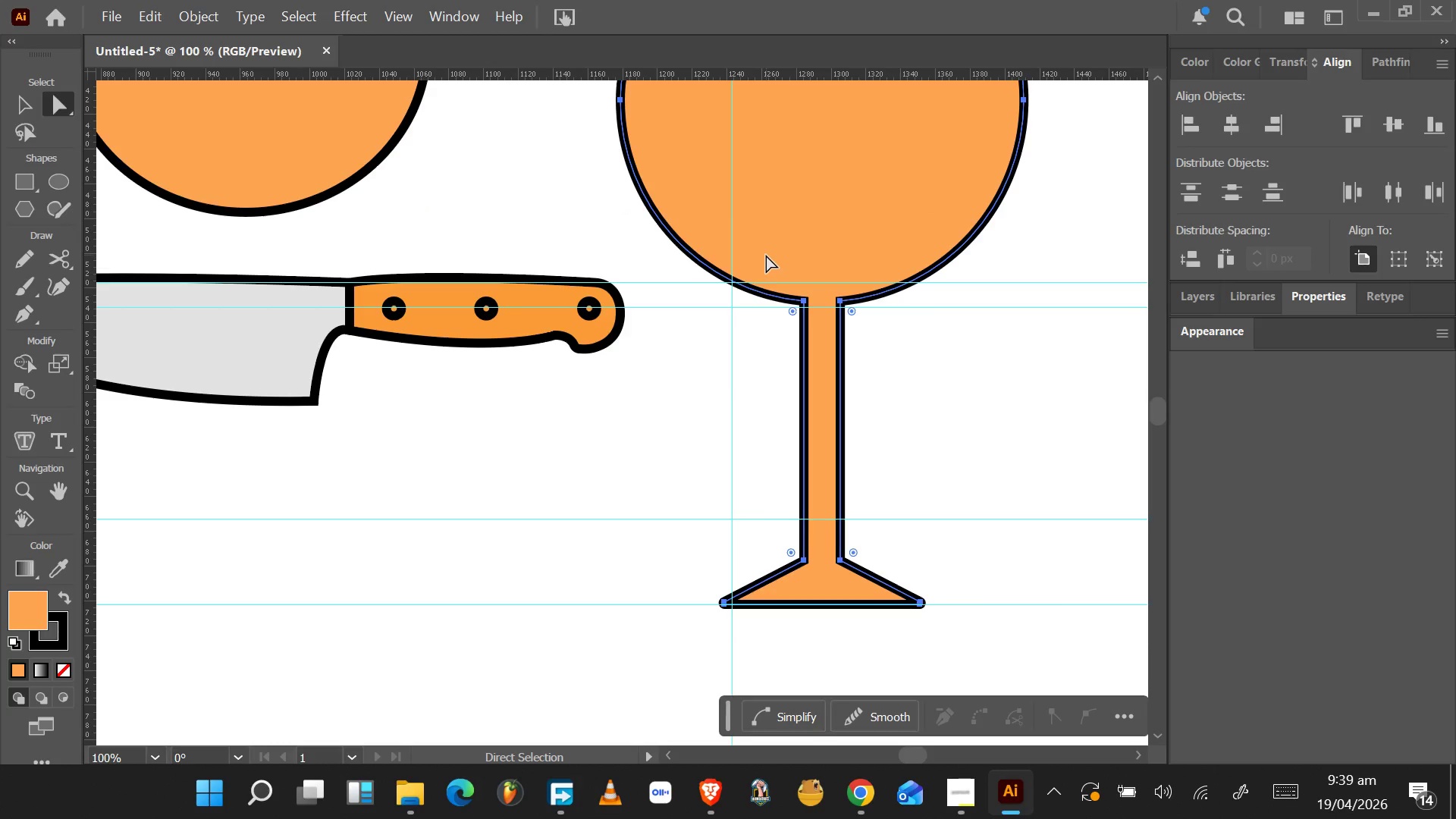 
key(Control+Z)
 